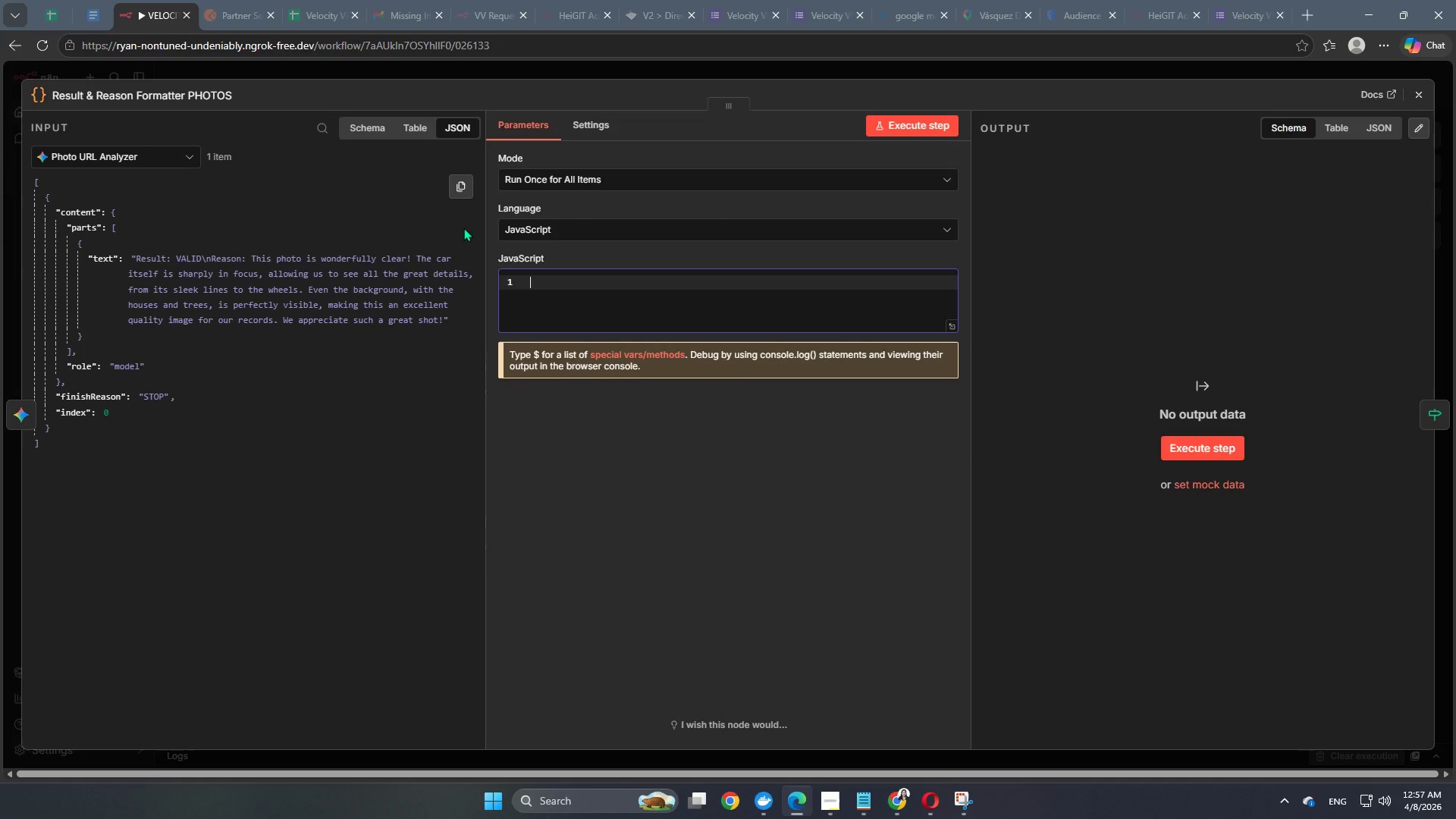 
key(Backspace)
 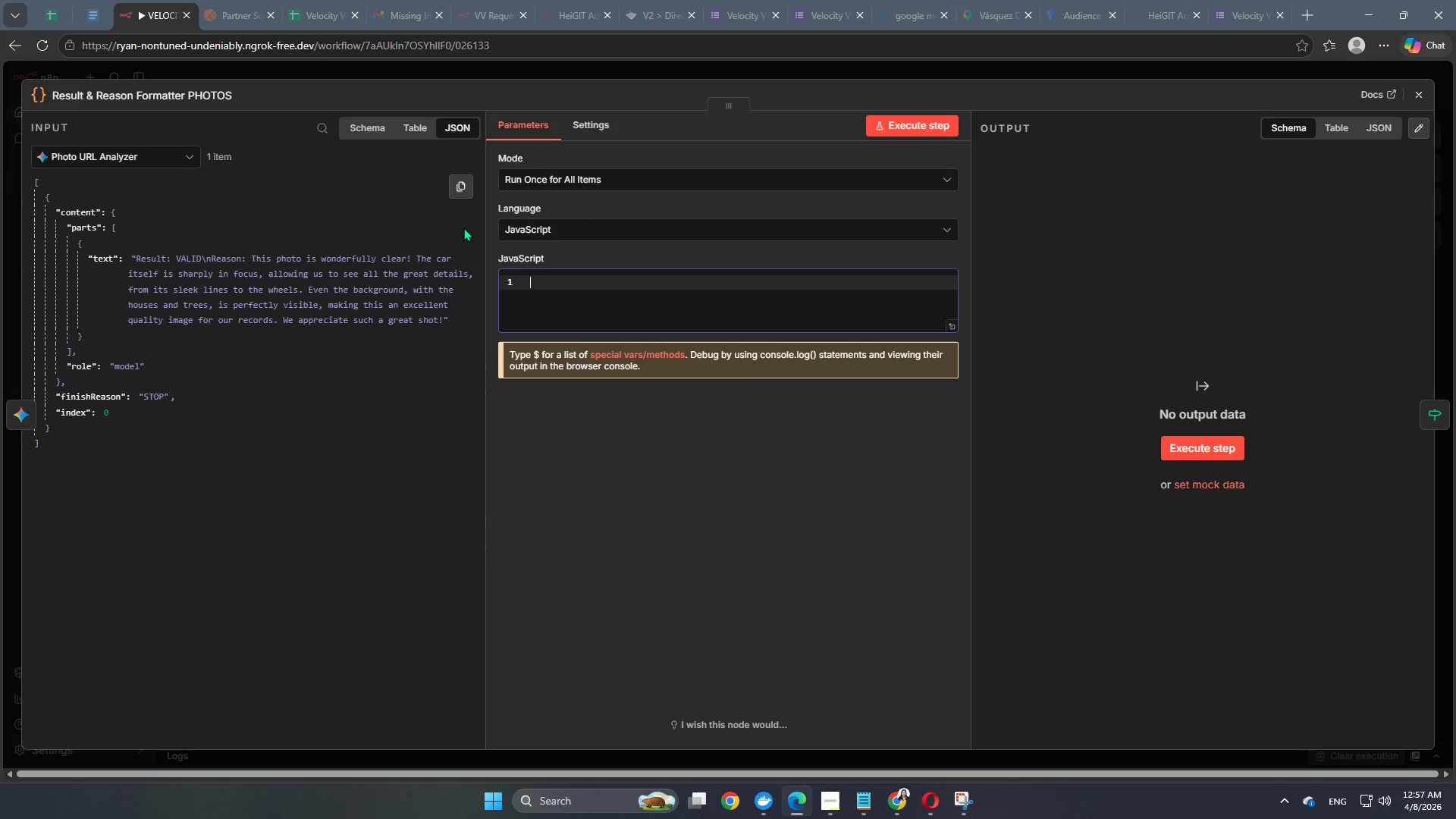 
key(Backspace)
 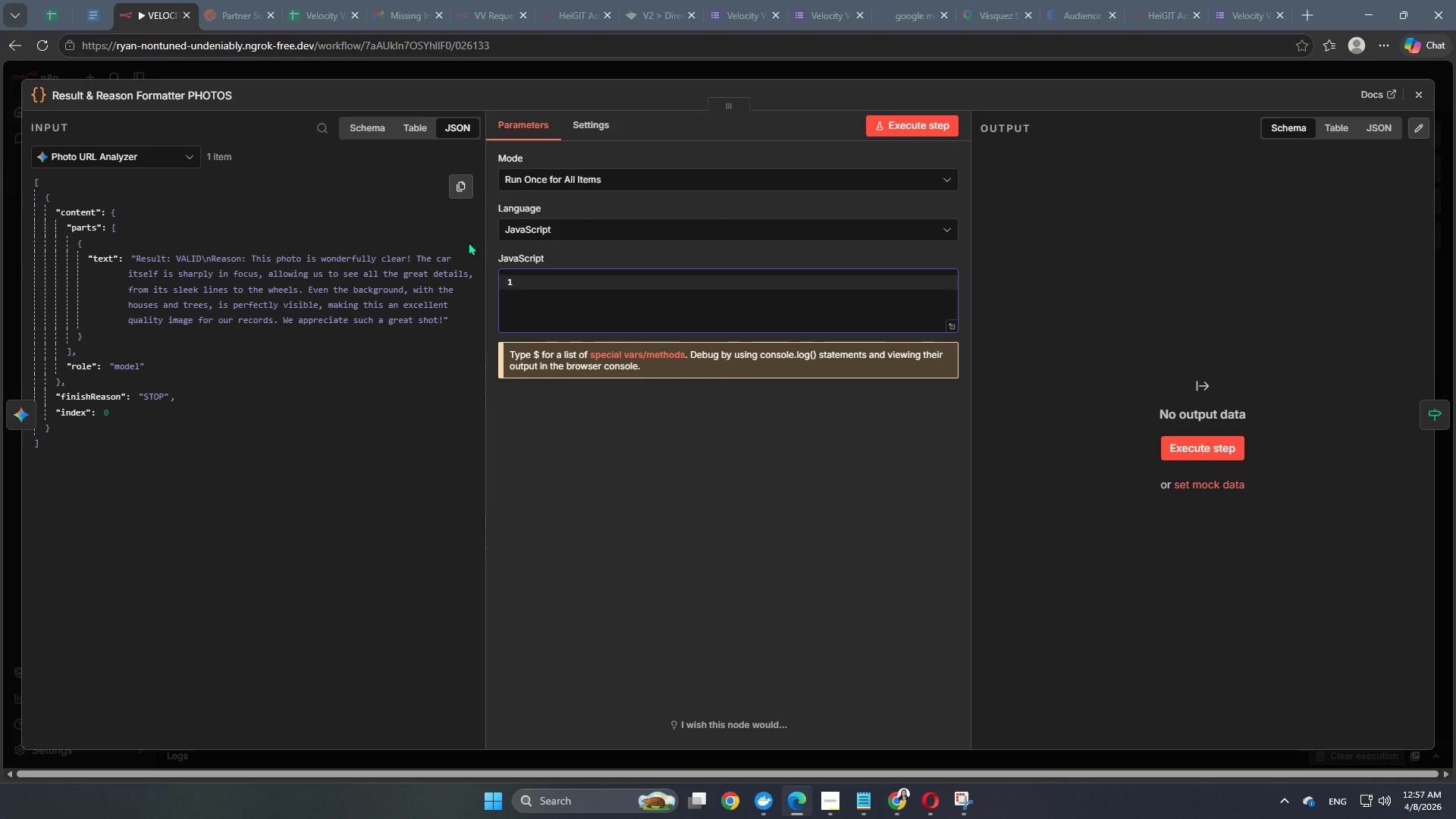 
key(Control+V)
 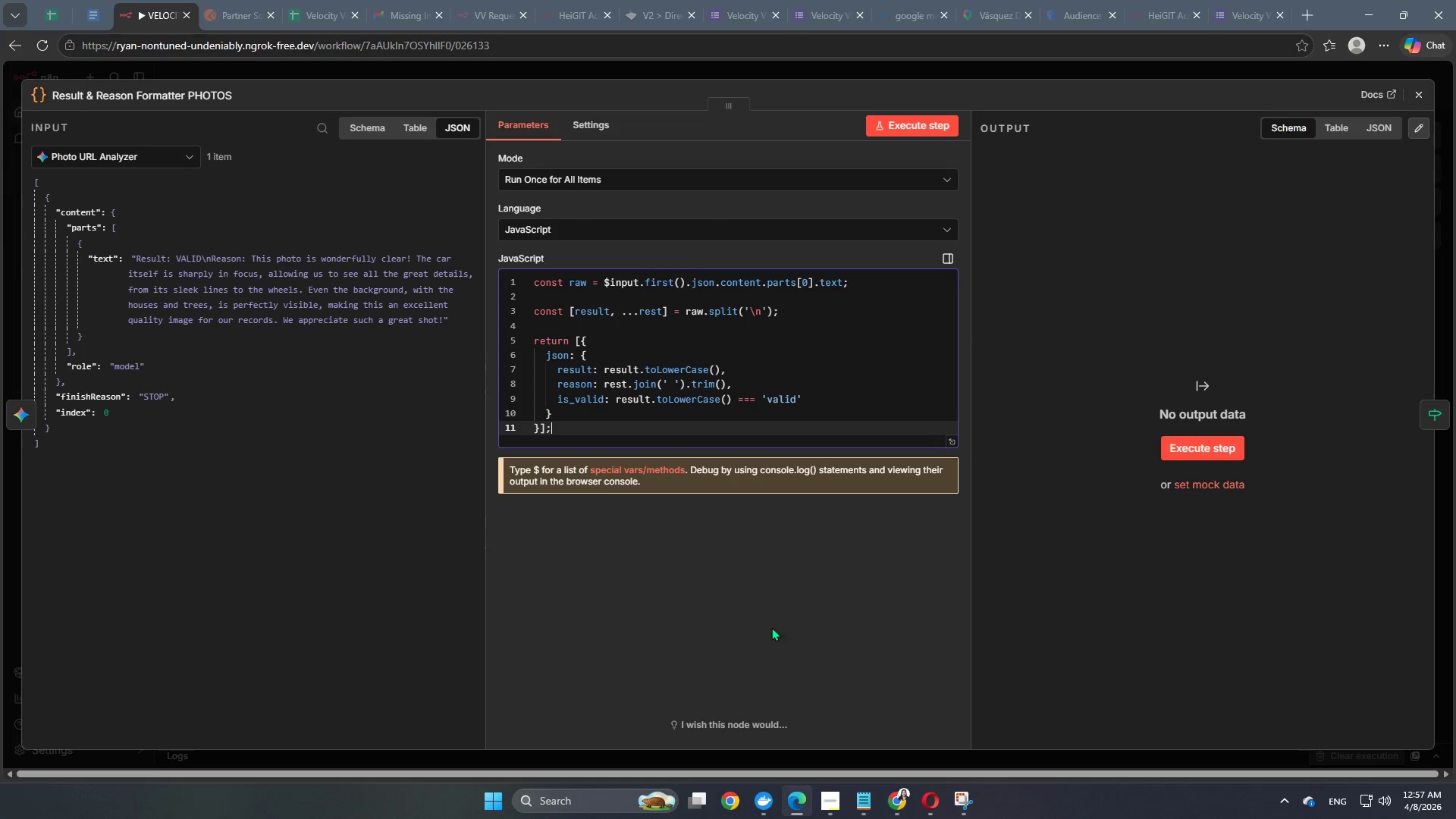 
left_click([772, 637])
 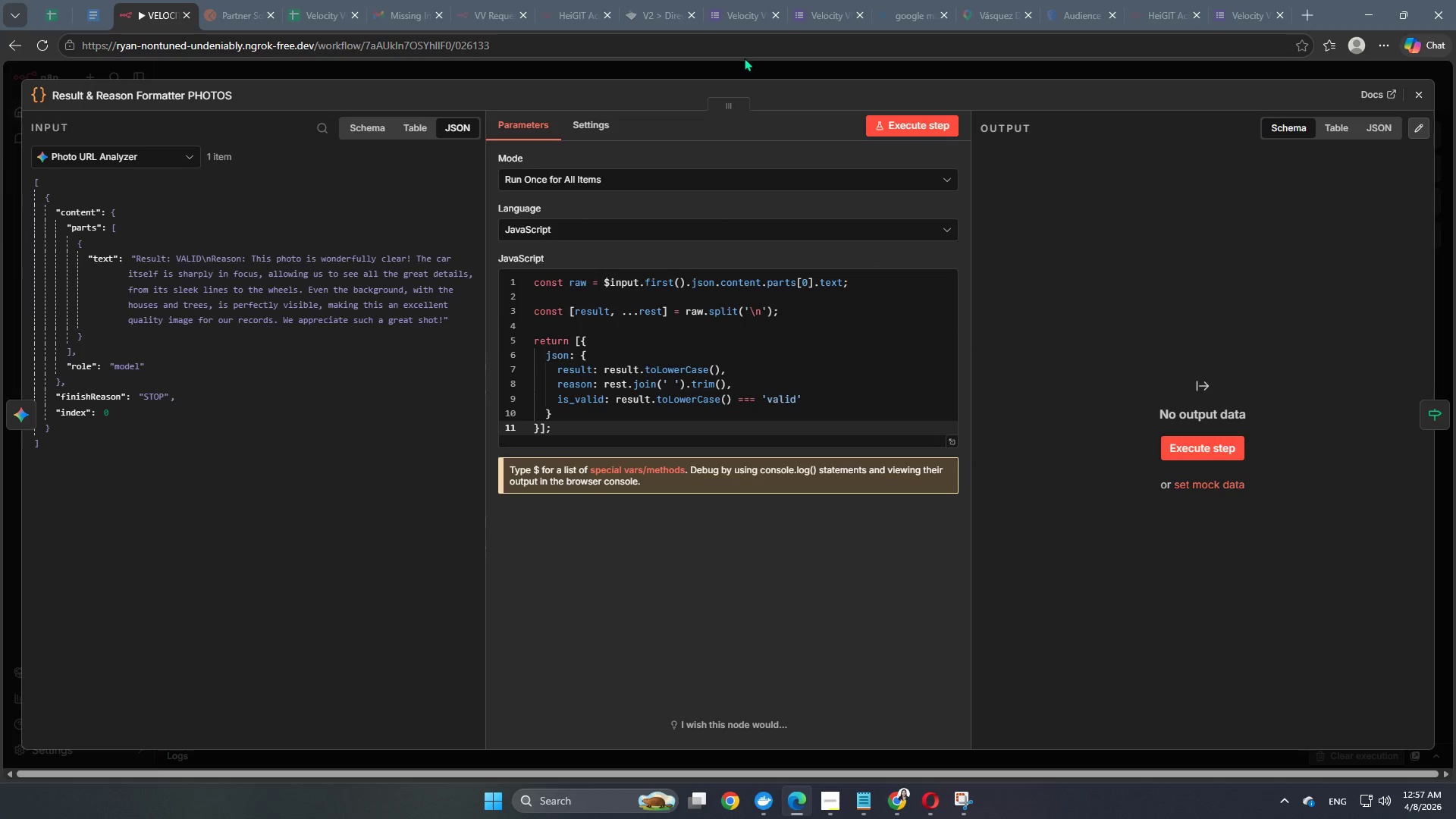 
left_click([739, 69])
 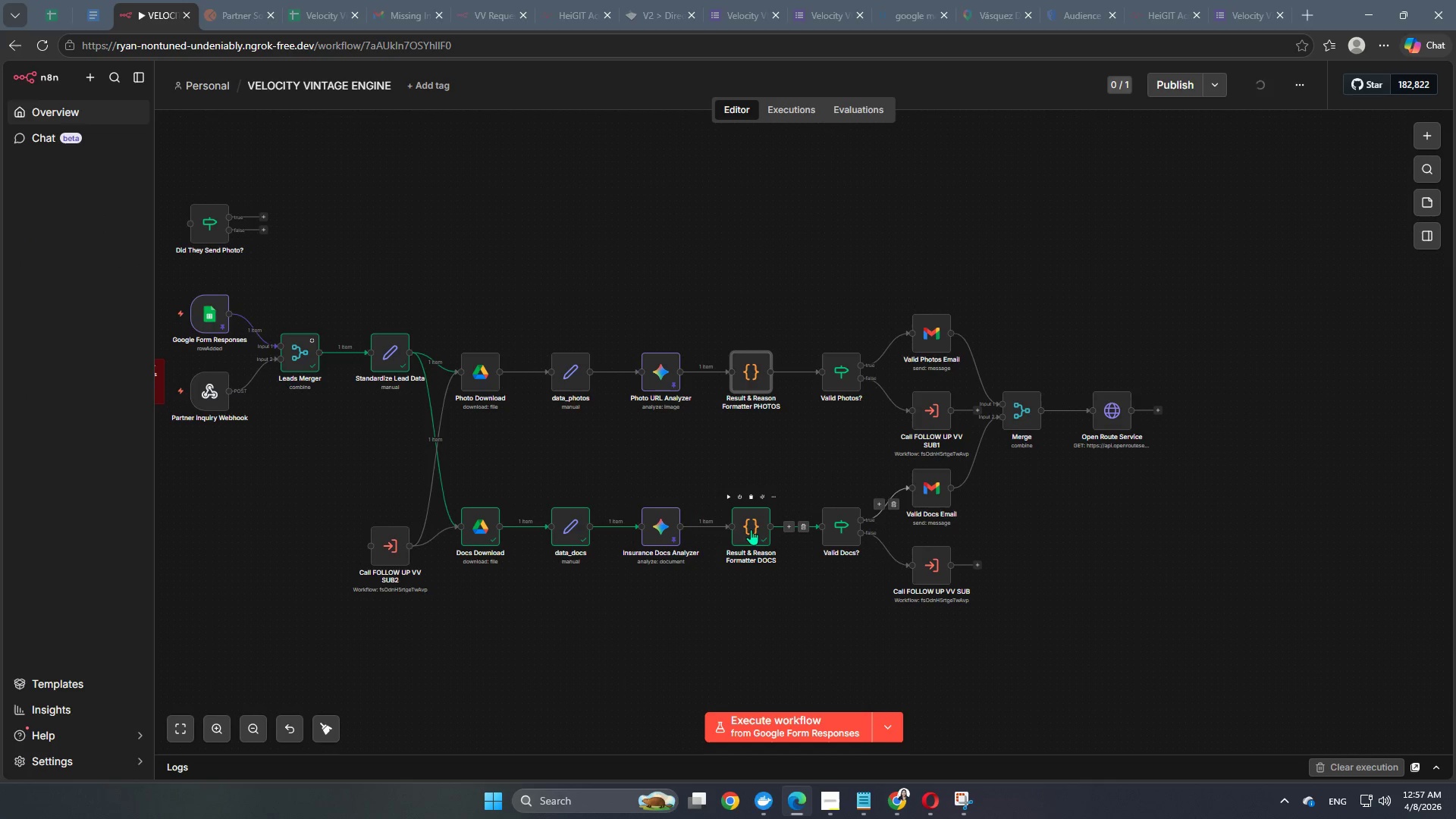 
double_click([750, 529])
 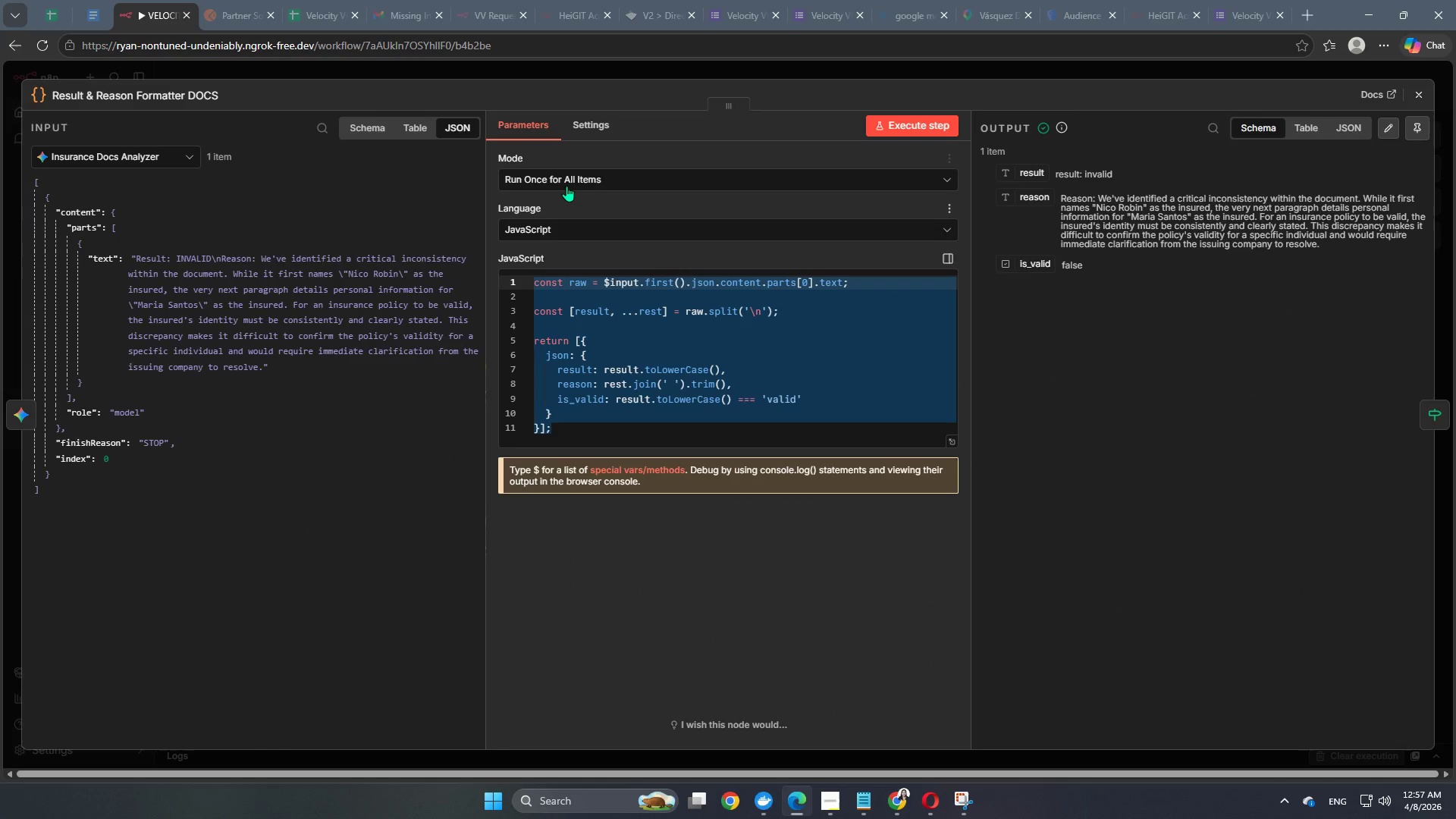 
left_click([566, 180])
 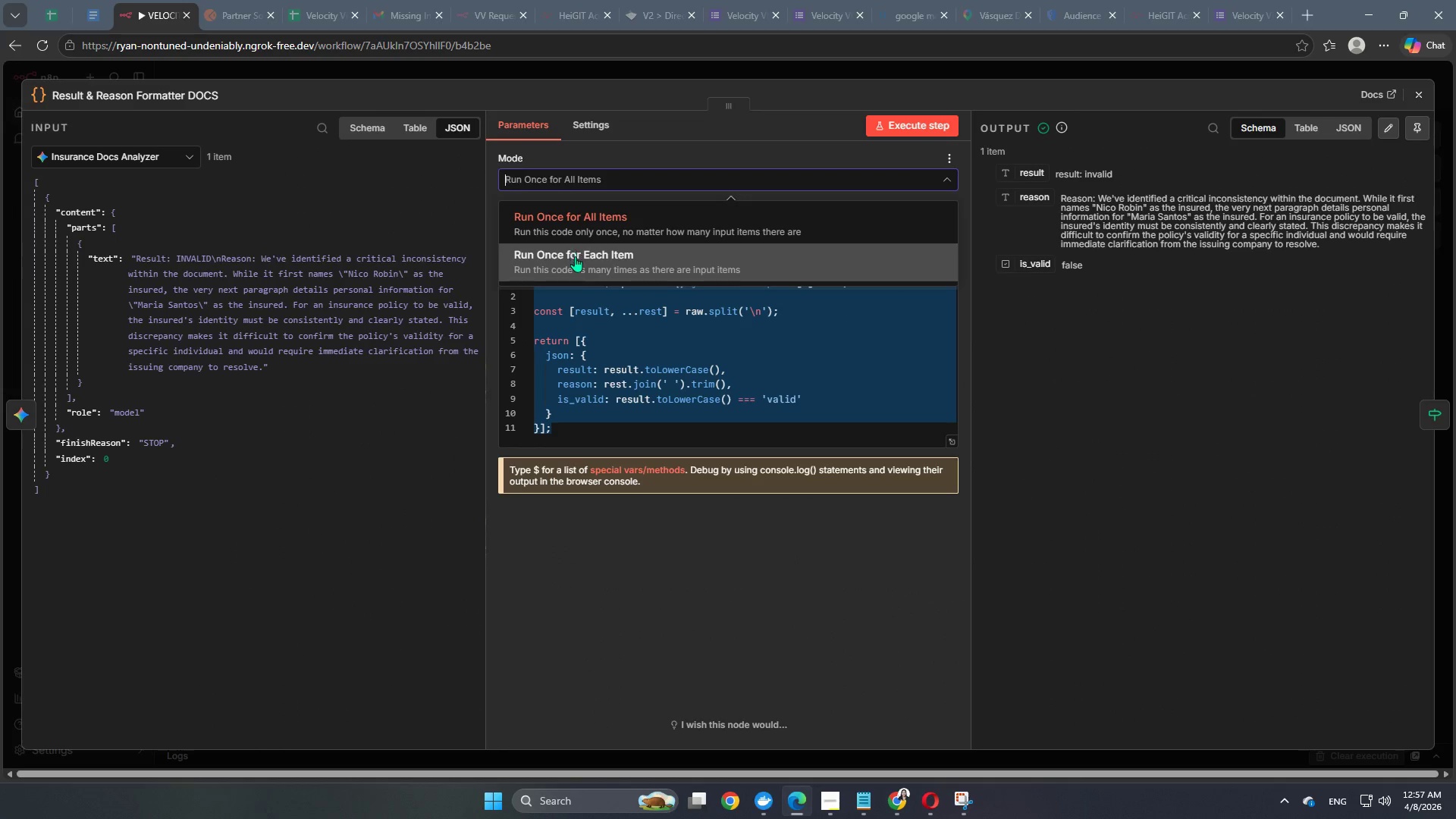 
left_click([575, 259])
 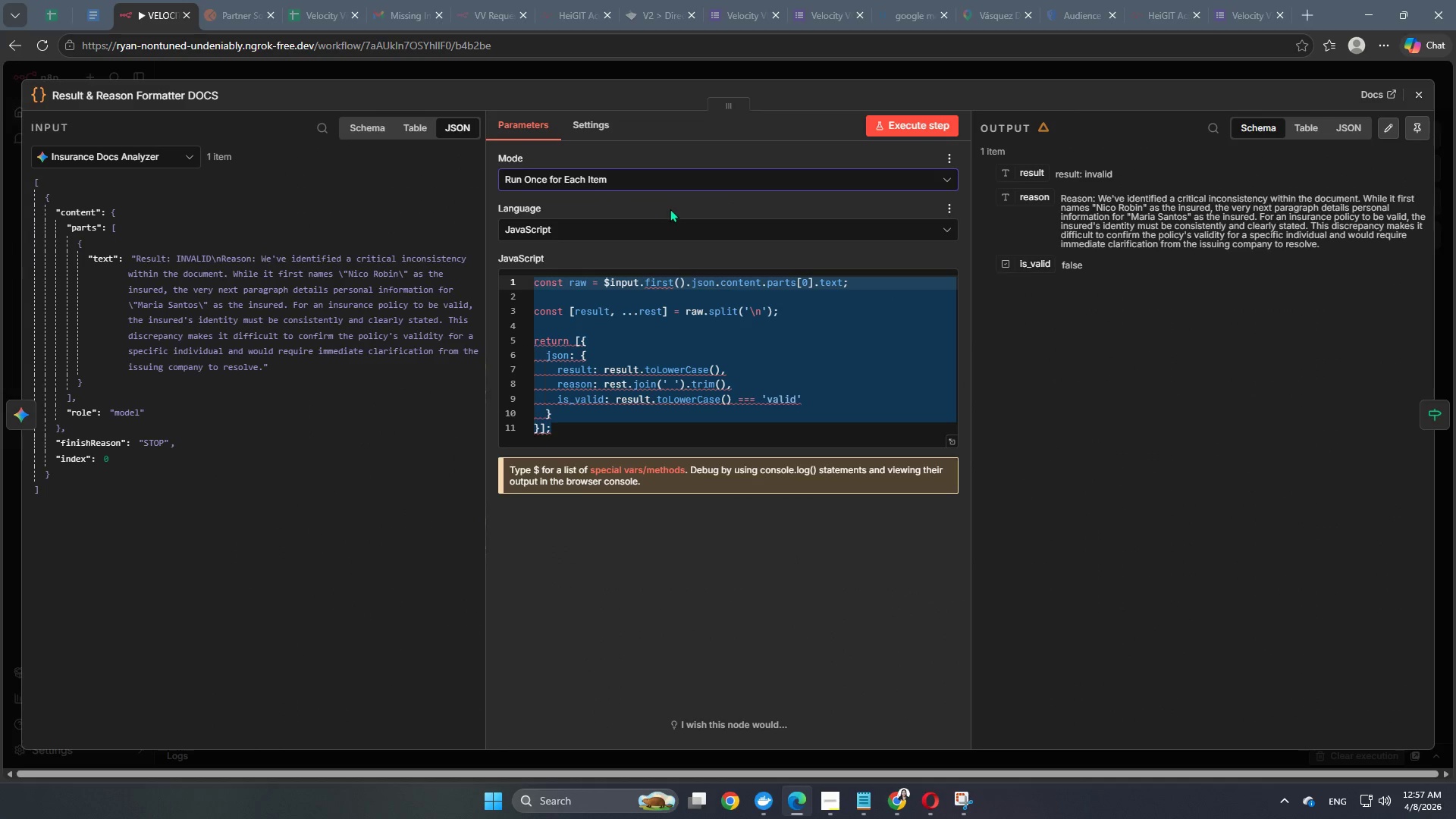 
left_click([670, 209])
 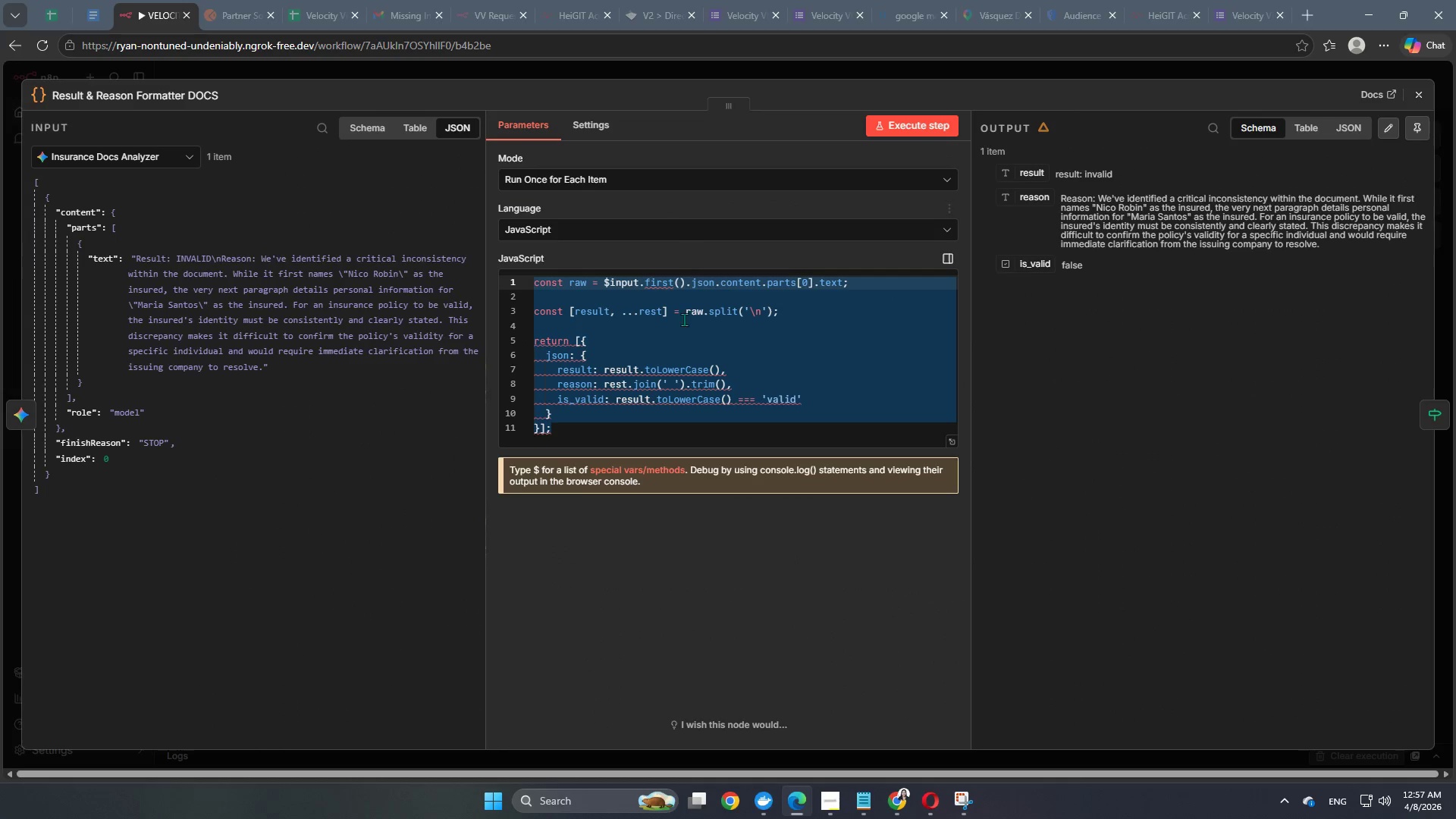 
left_click([684, 331])
 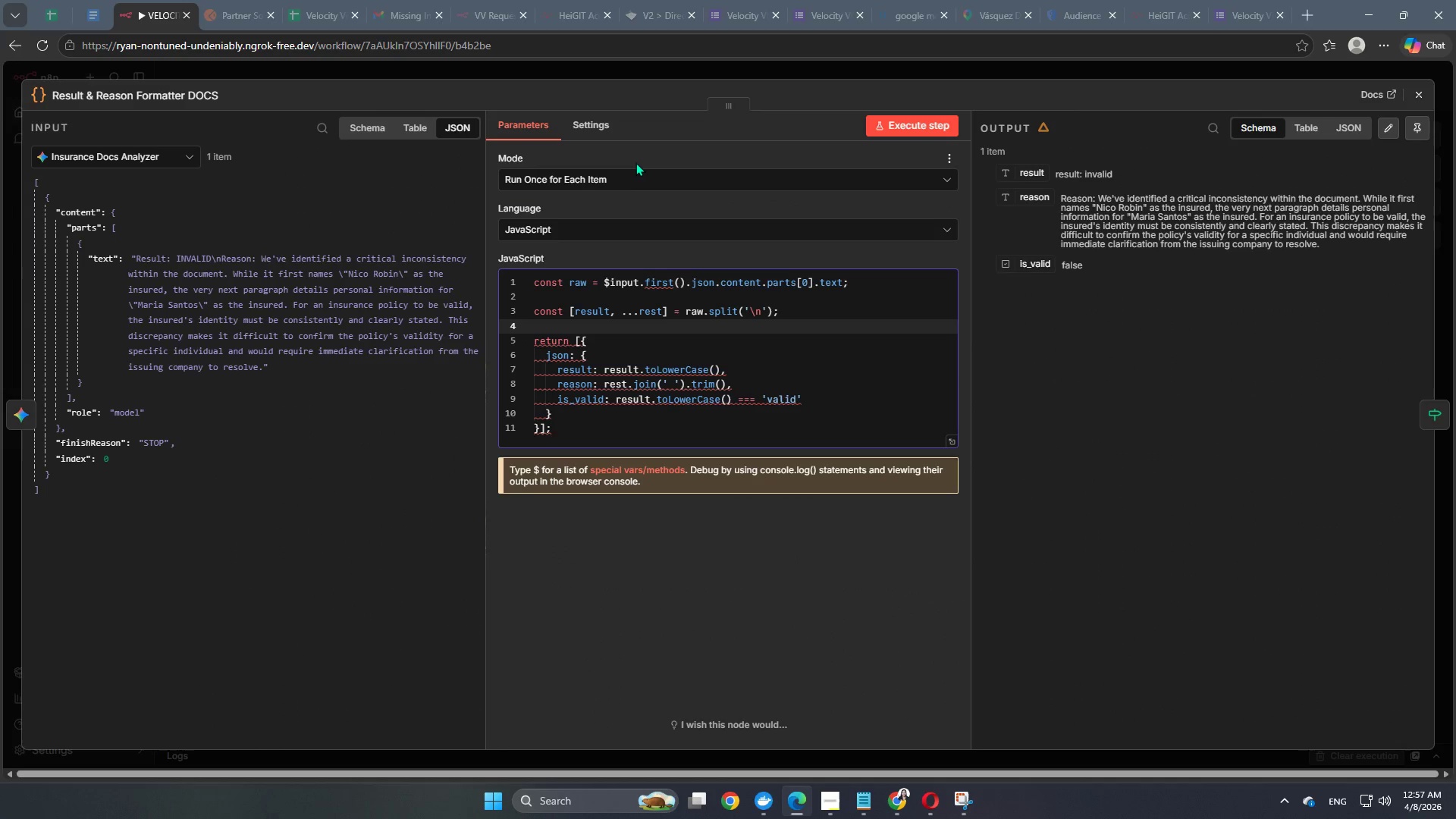 
left_click([620, 178])
 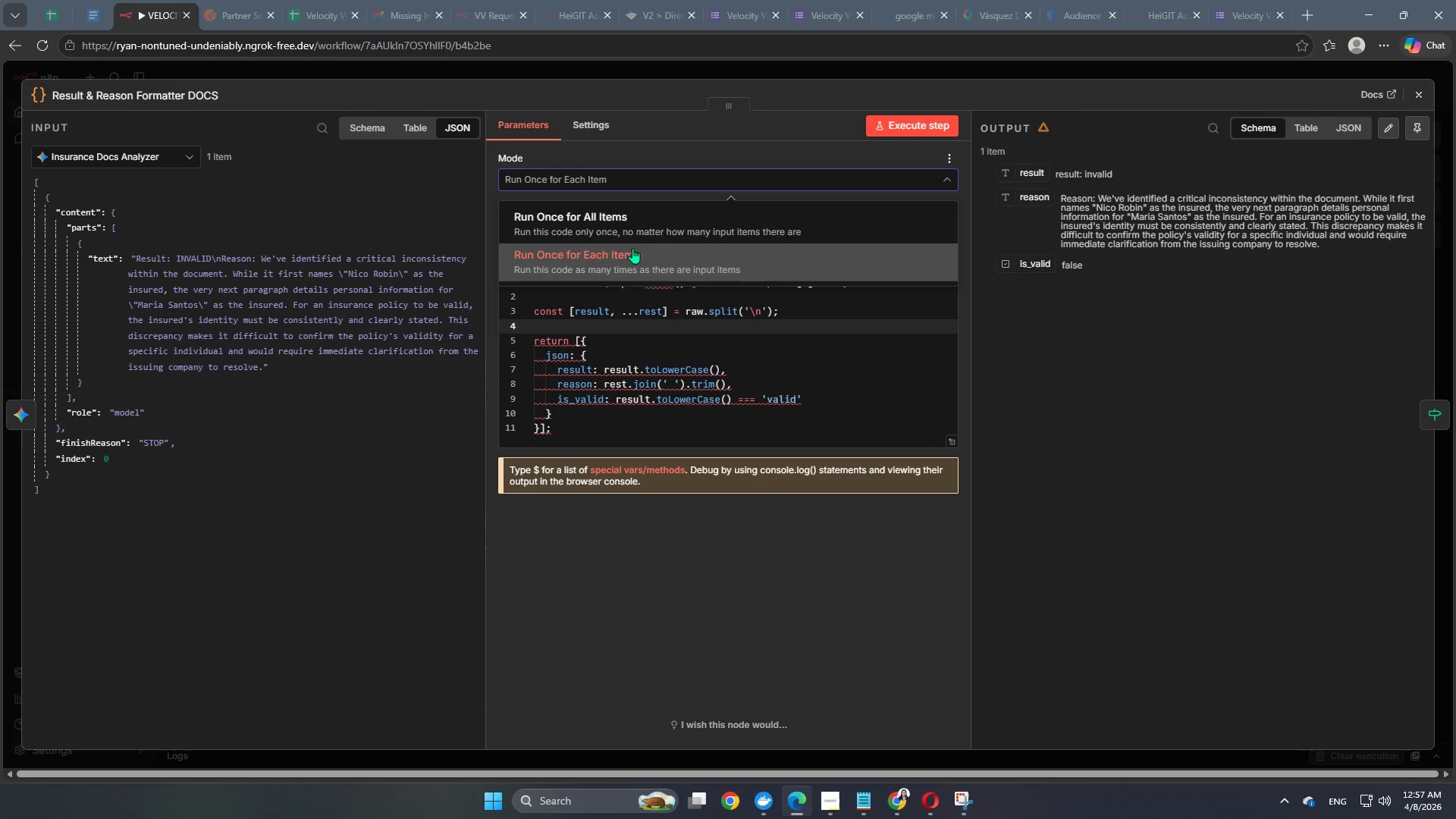 
left_click([638, 220])
 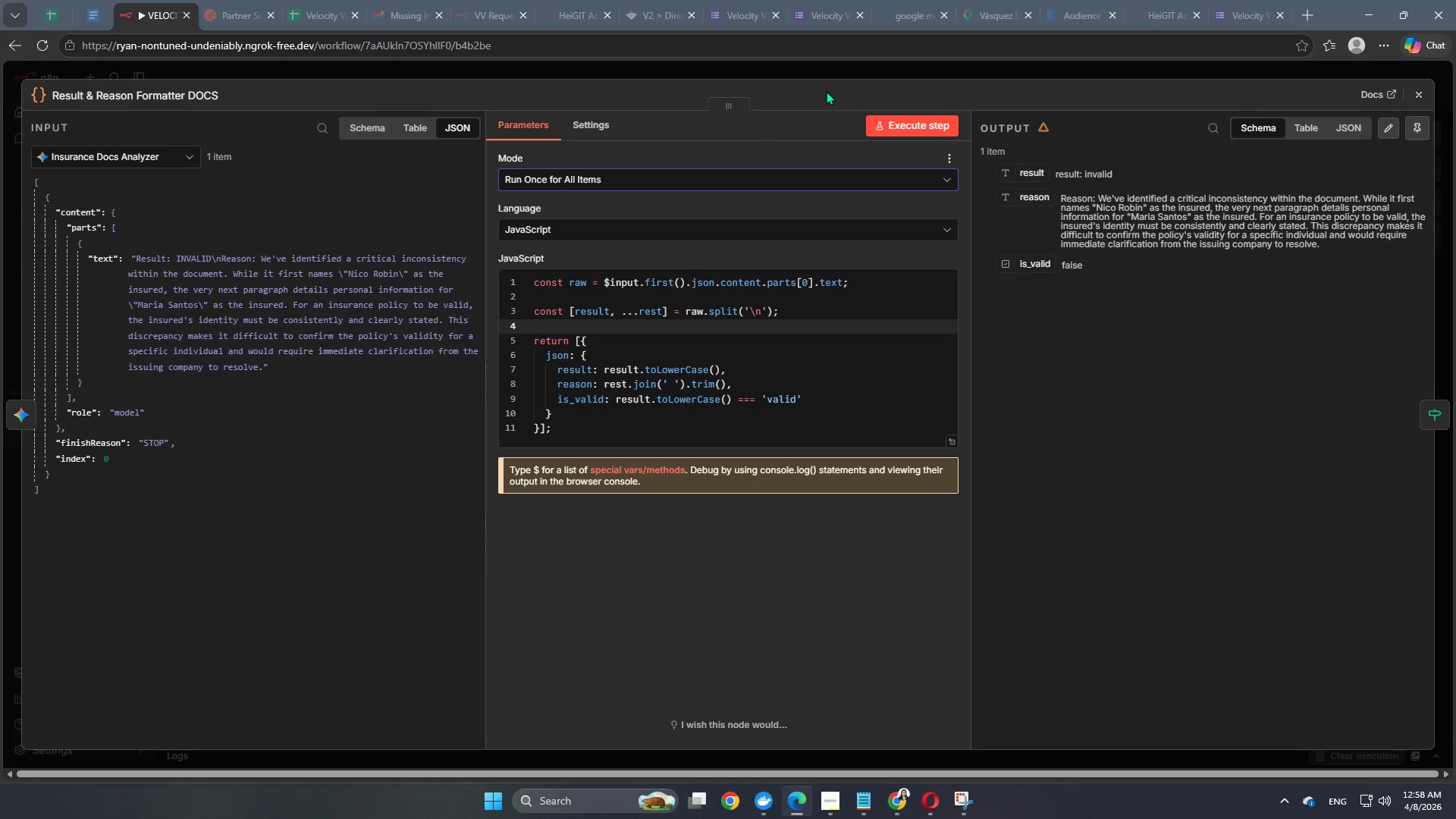 
left_click([878, 76])
 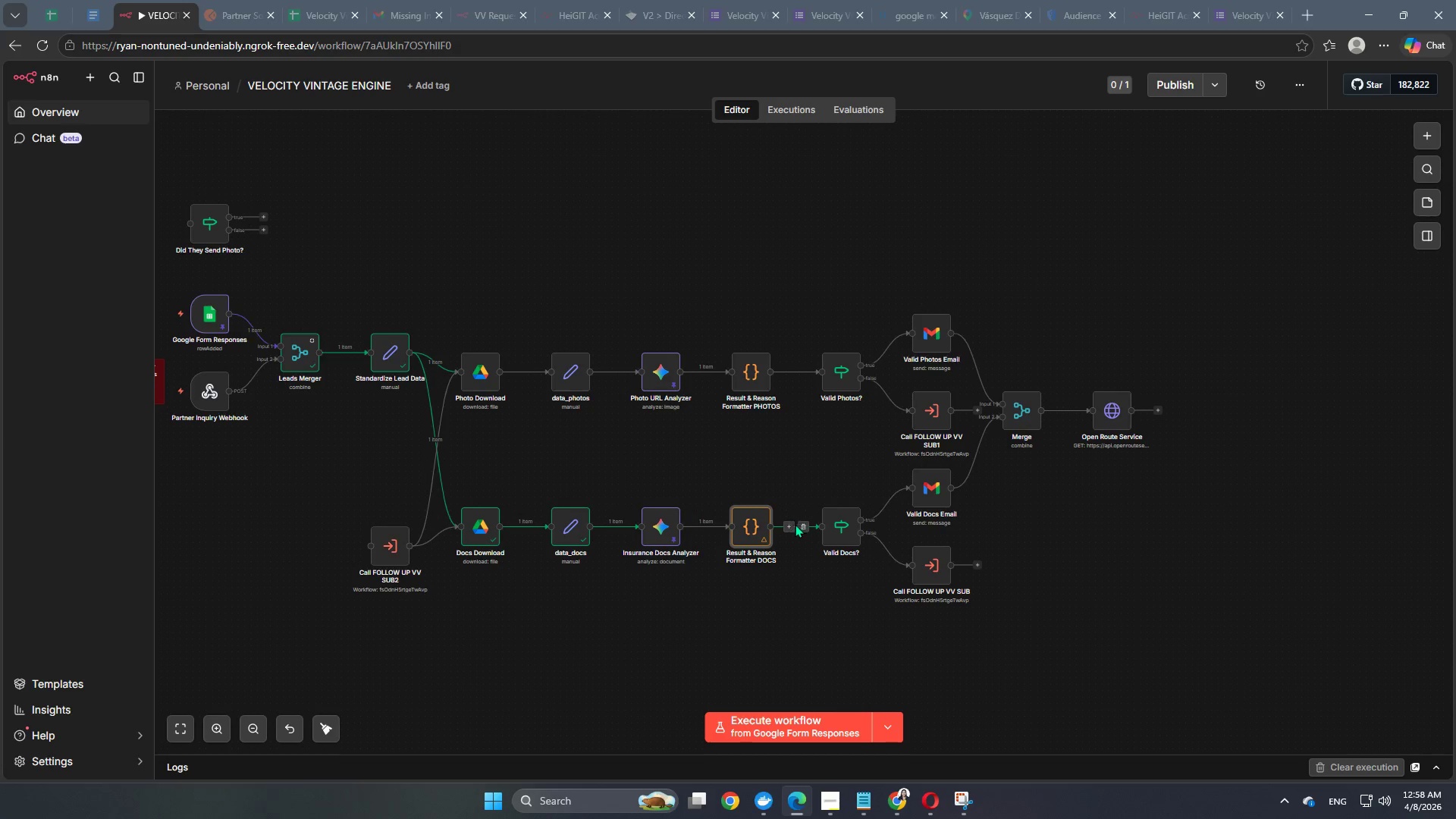 
double_click([752, 525])
 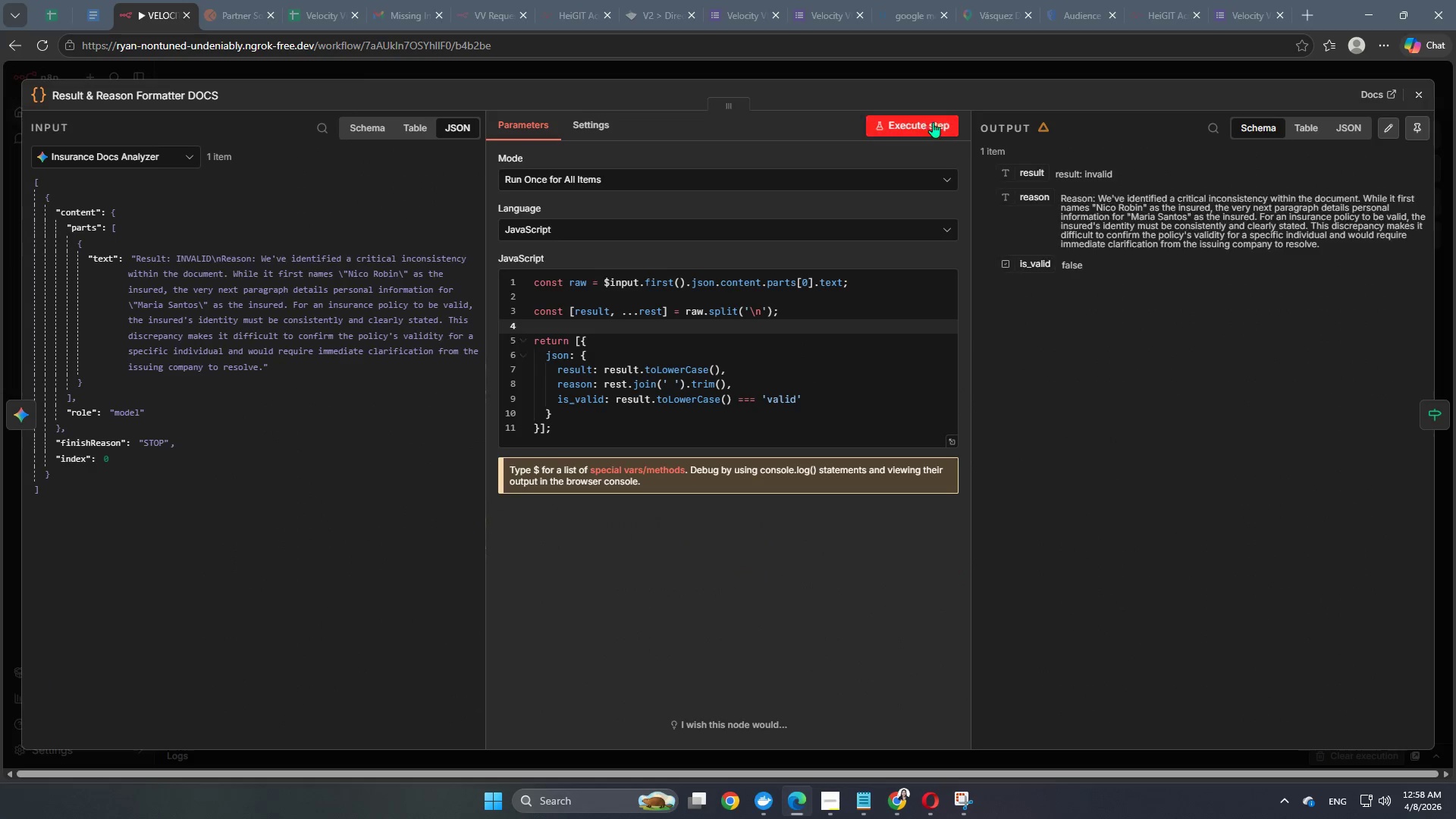 
left_click([932, 126])
 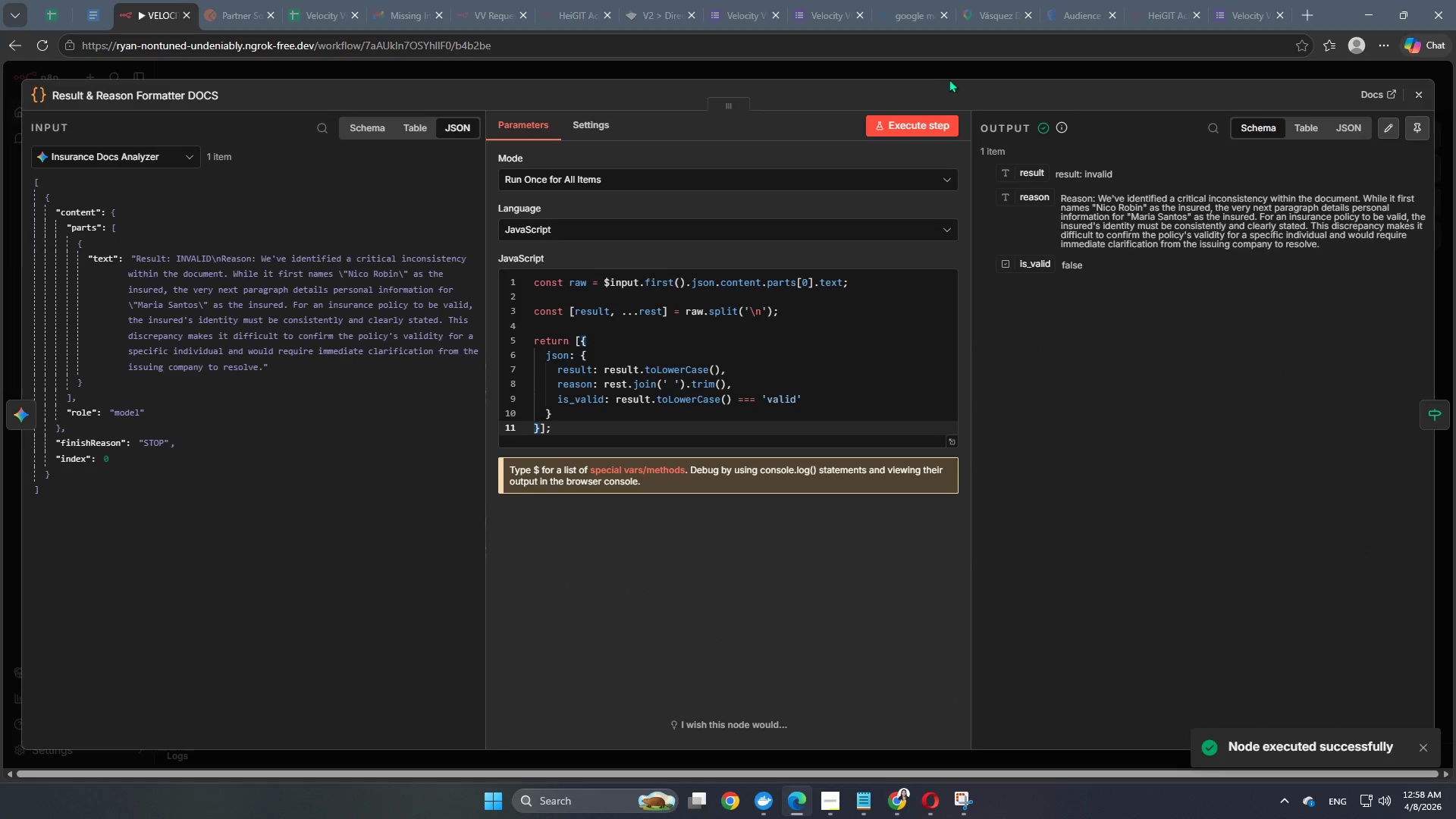 
left_click([951, 71])
 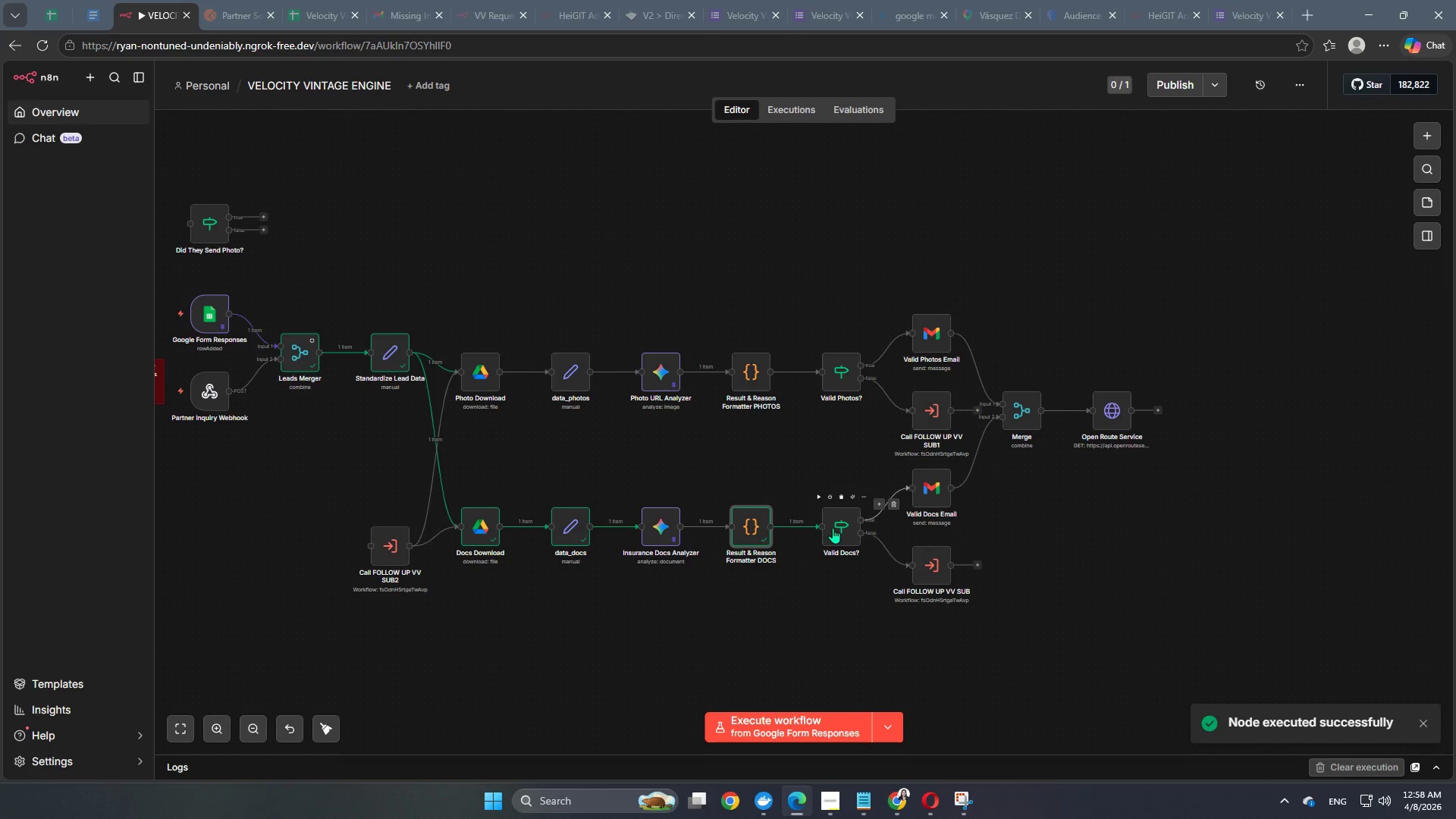 
double_click([833, 528])
 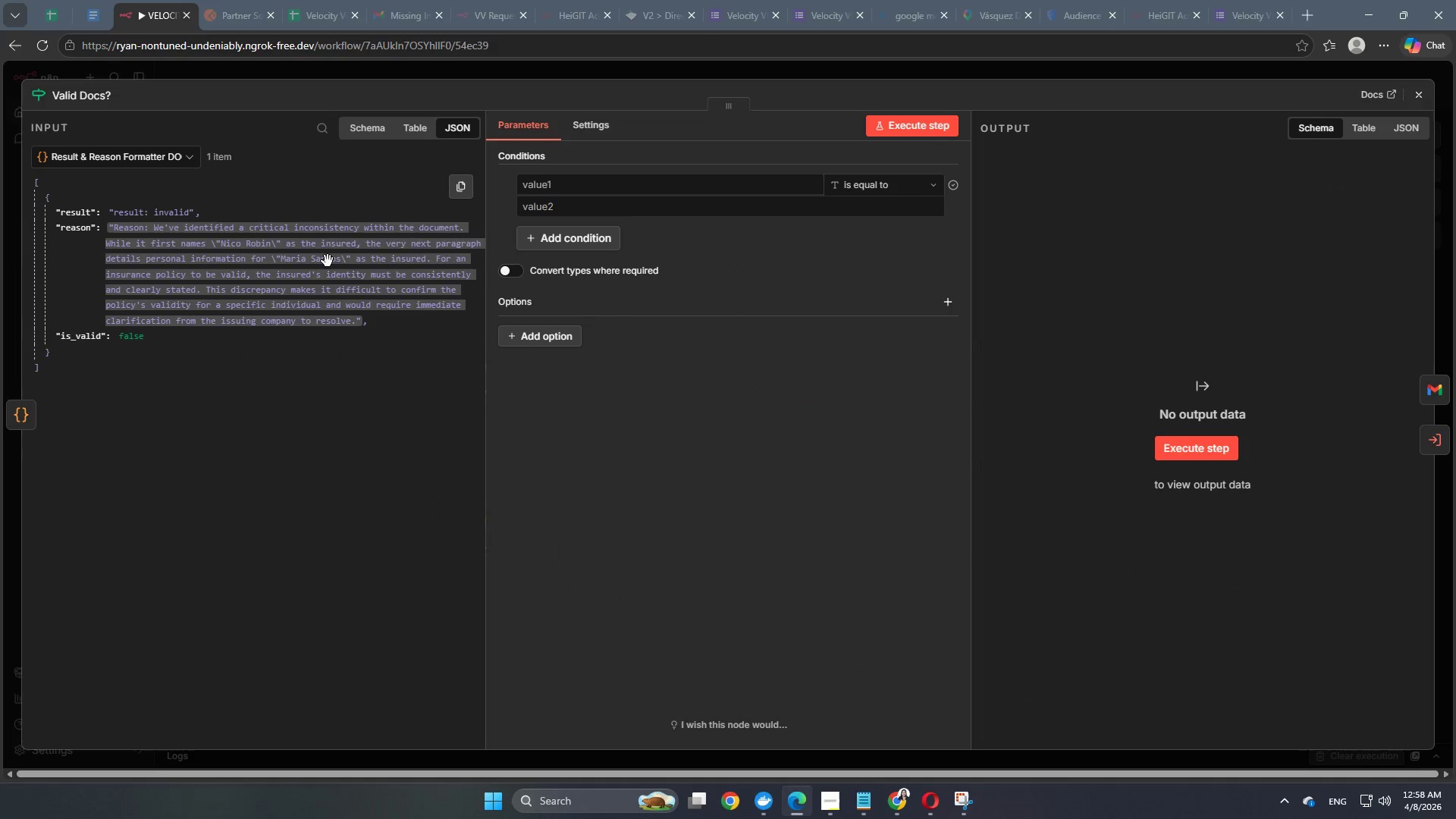 
wait(8.09)
 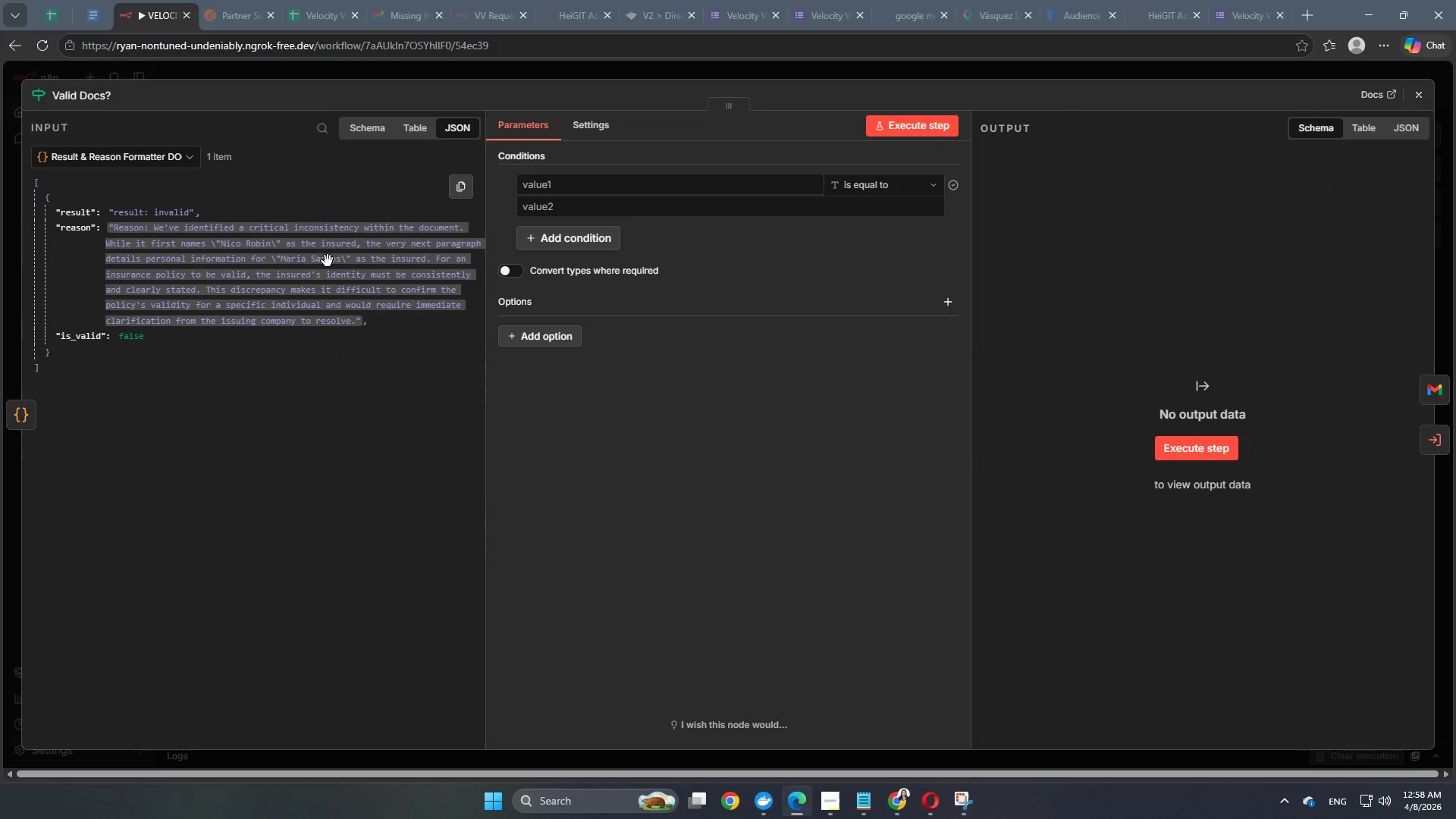 
left_click_drag(start_coordinate=[72, 213], to_coordinate=[408, 180])
 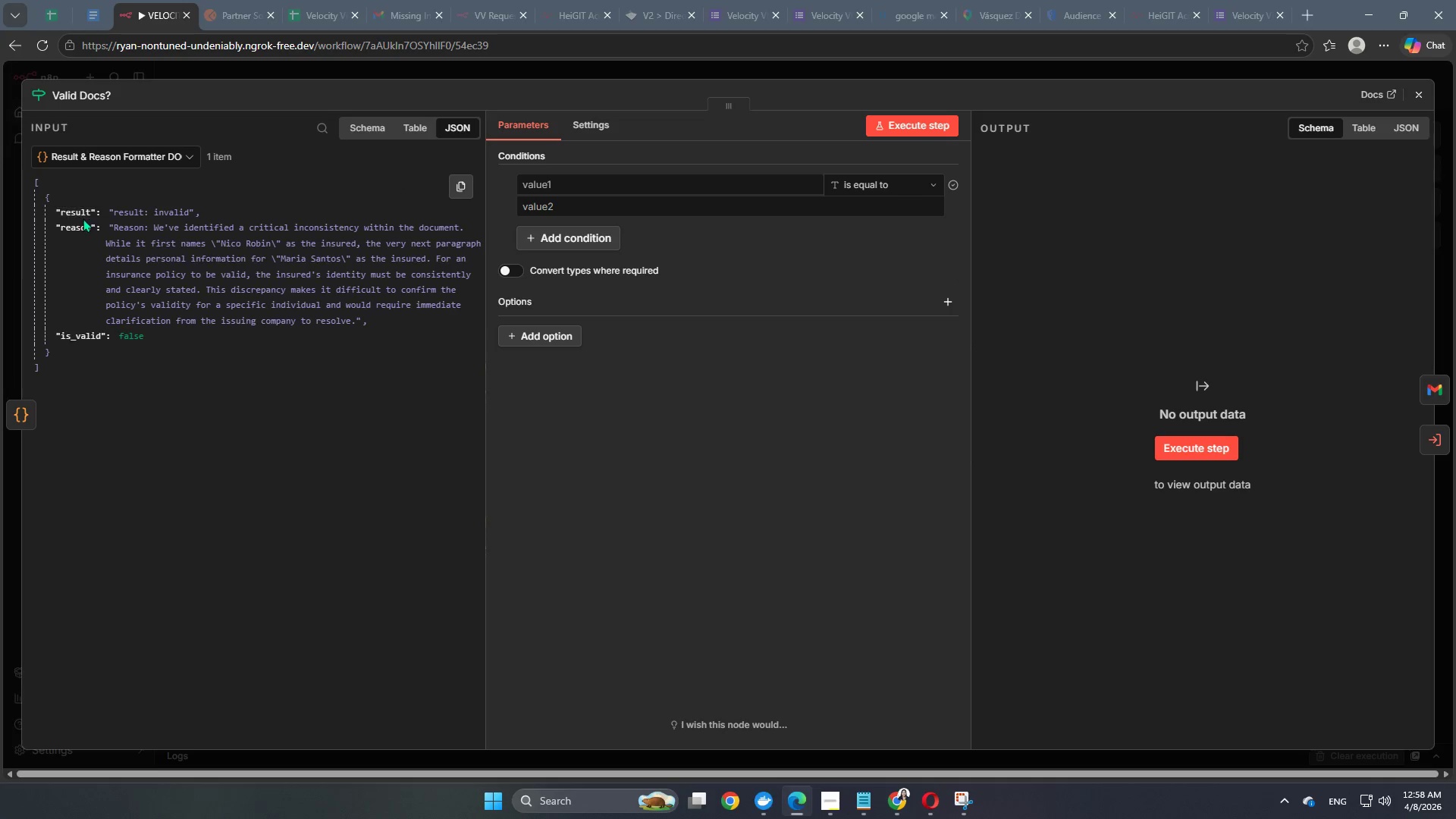 
left_click_drag(start_coordinate=[80, 215], to_coordinate=[71, 239])
 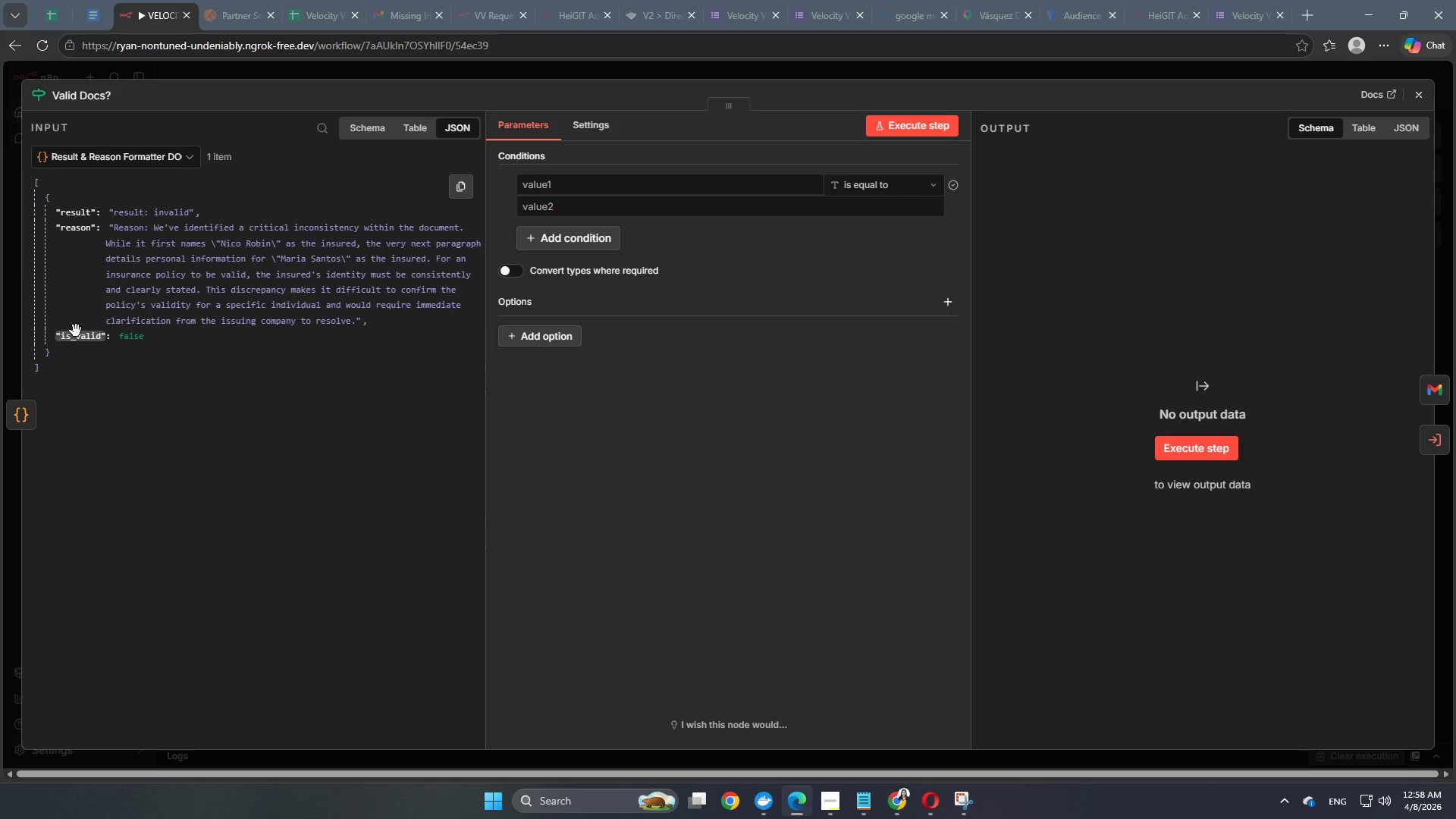 
left_click_drag(start_coordinate=[75, 331], to_coordinate=[549, 187])
 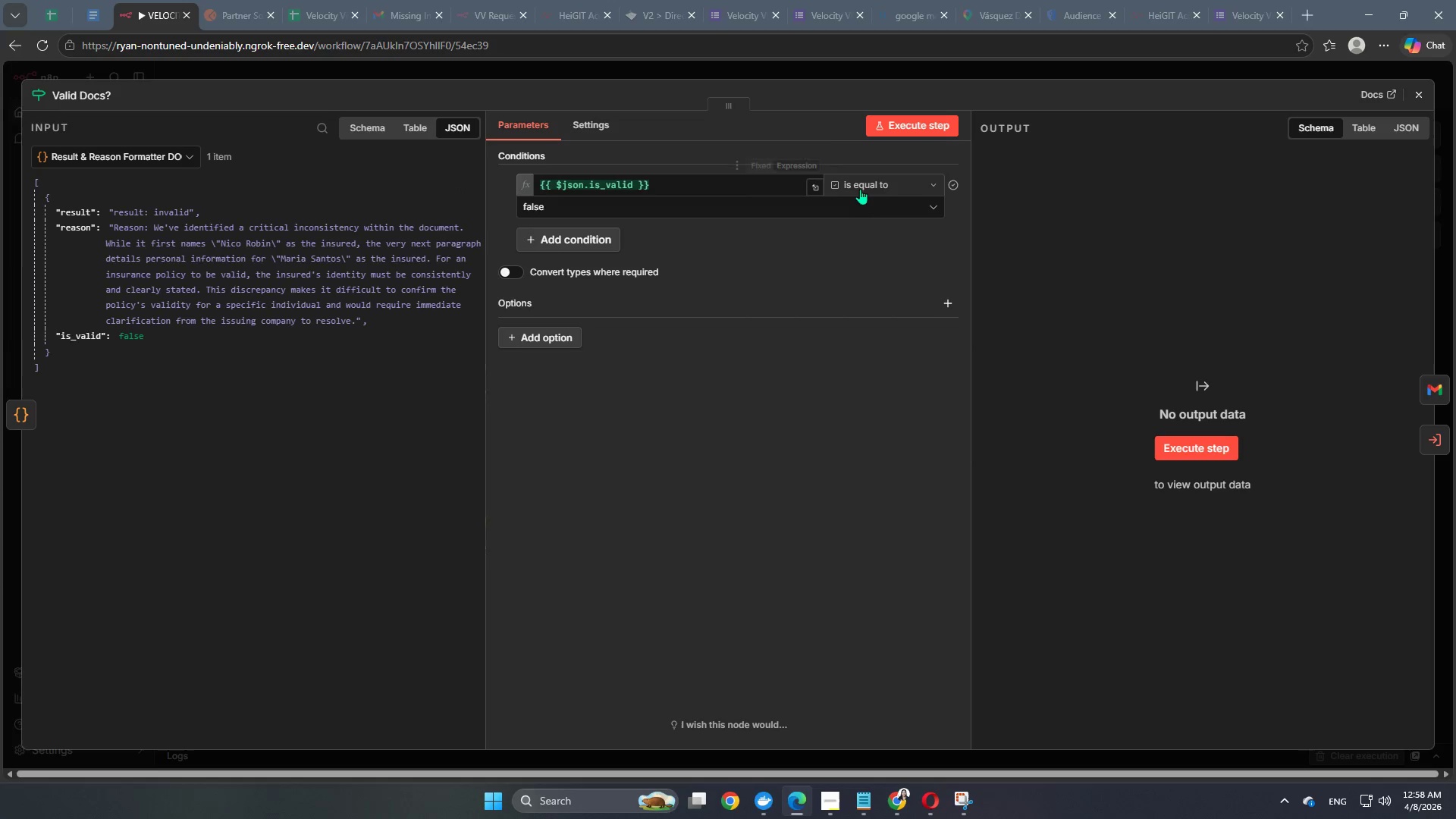 
left_click([877, 185])
 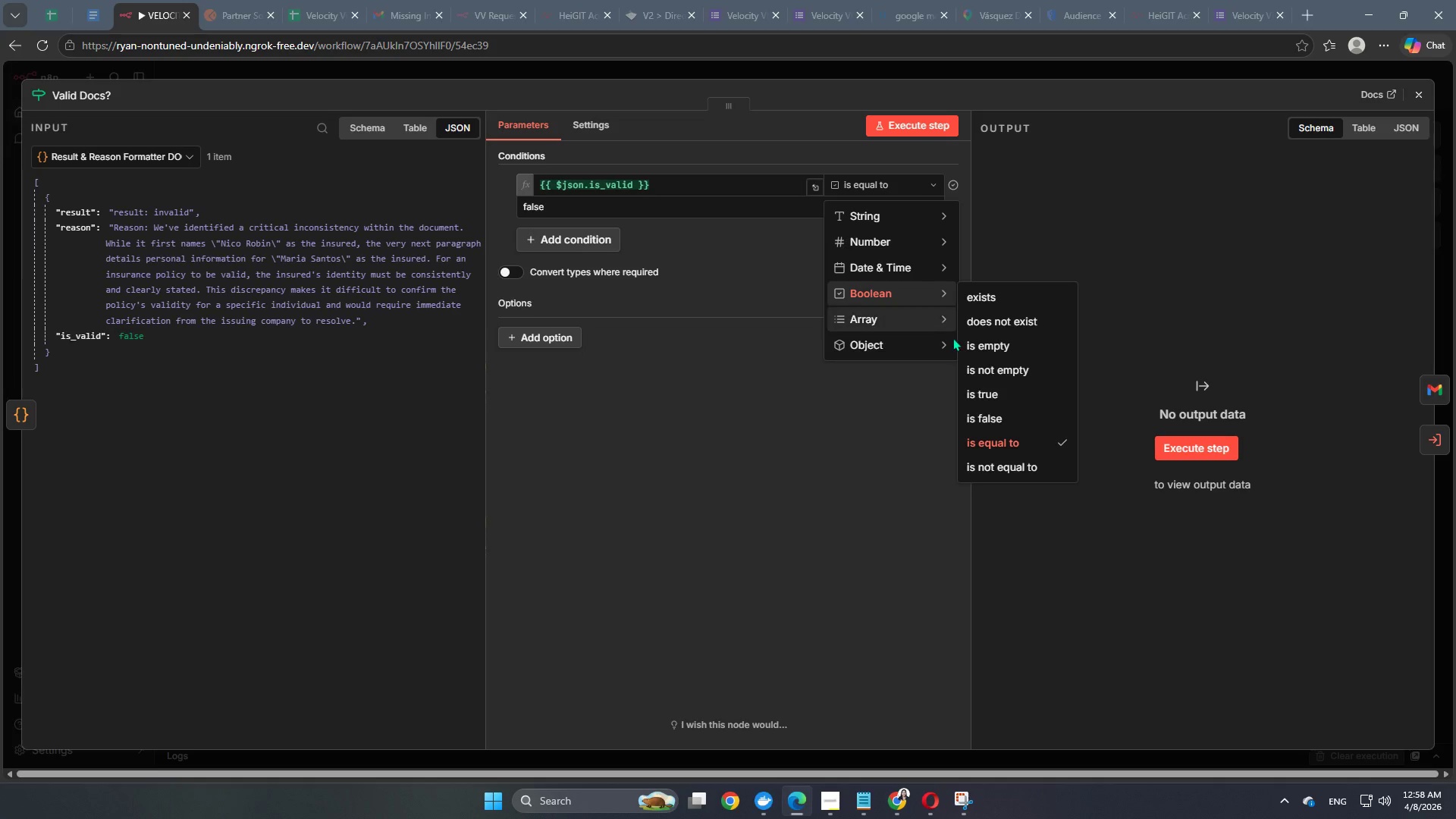 
left_click([997, 422])
 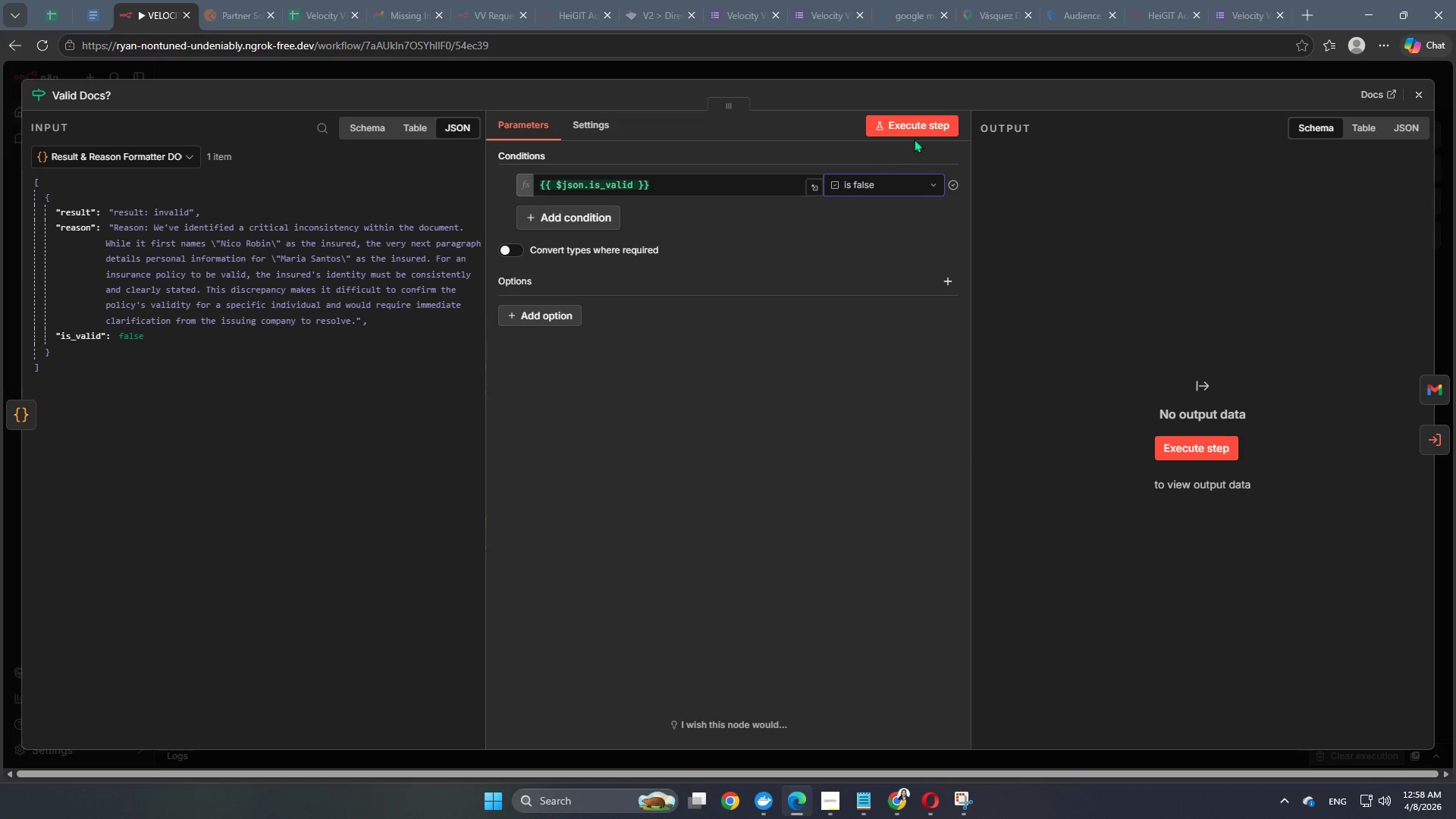 
left_click([919, 122])
 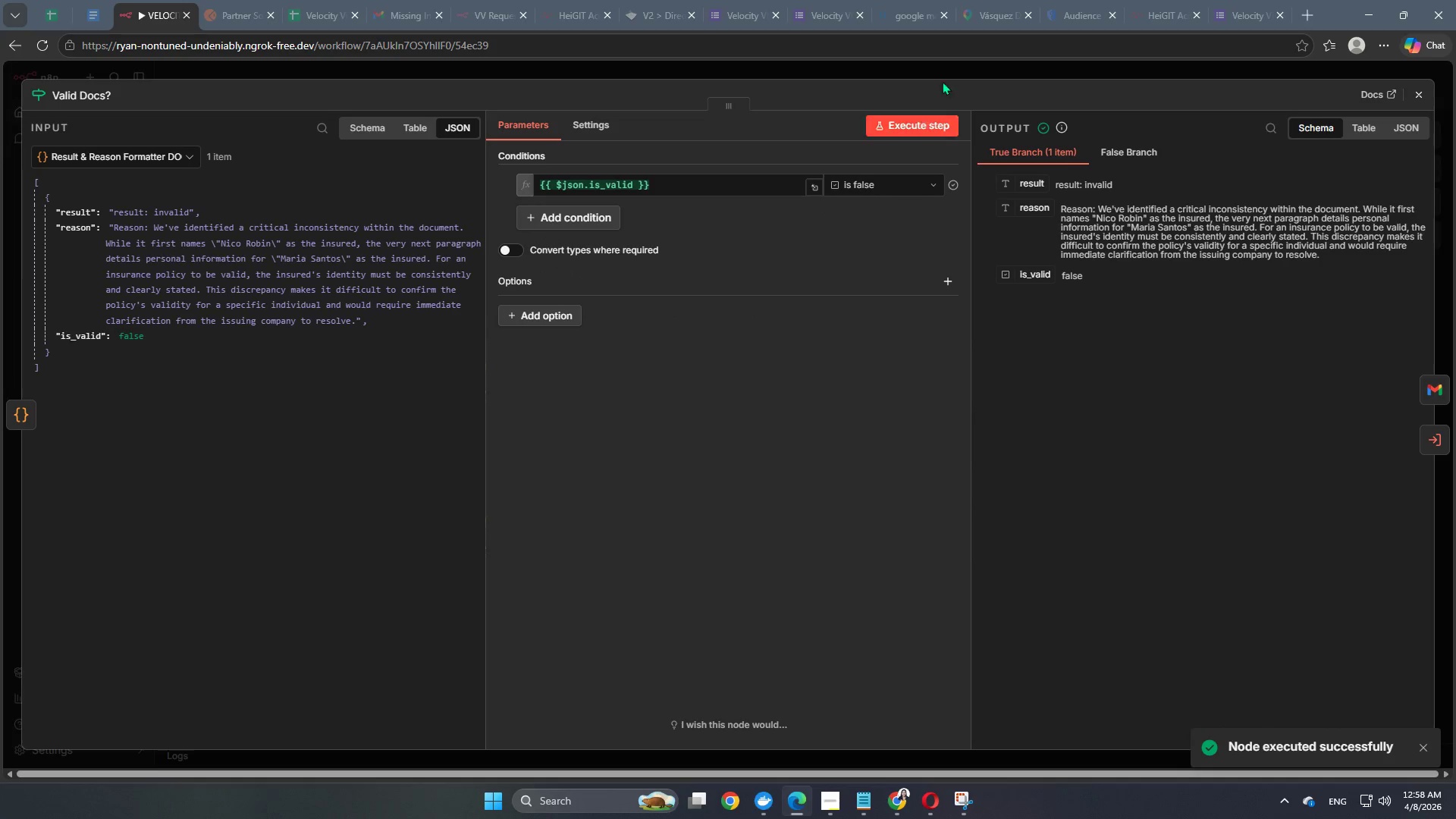 
left_click([958, 71])
 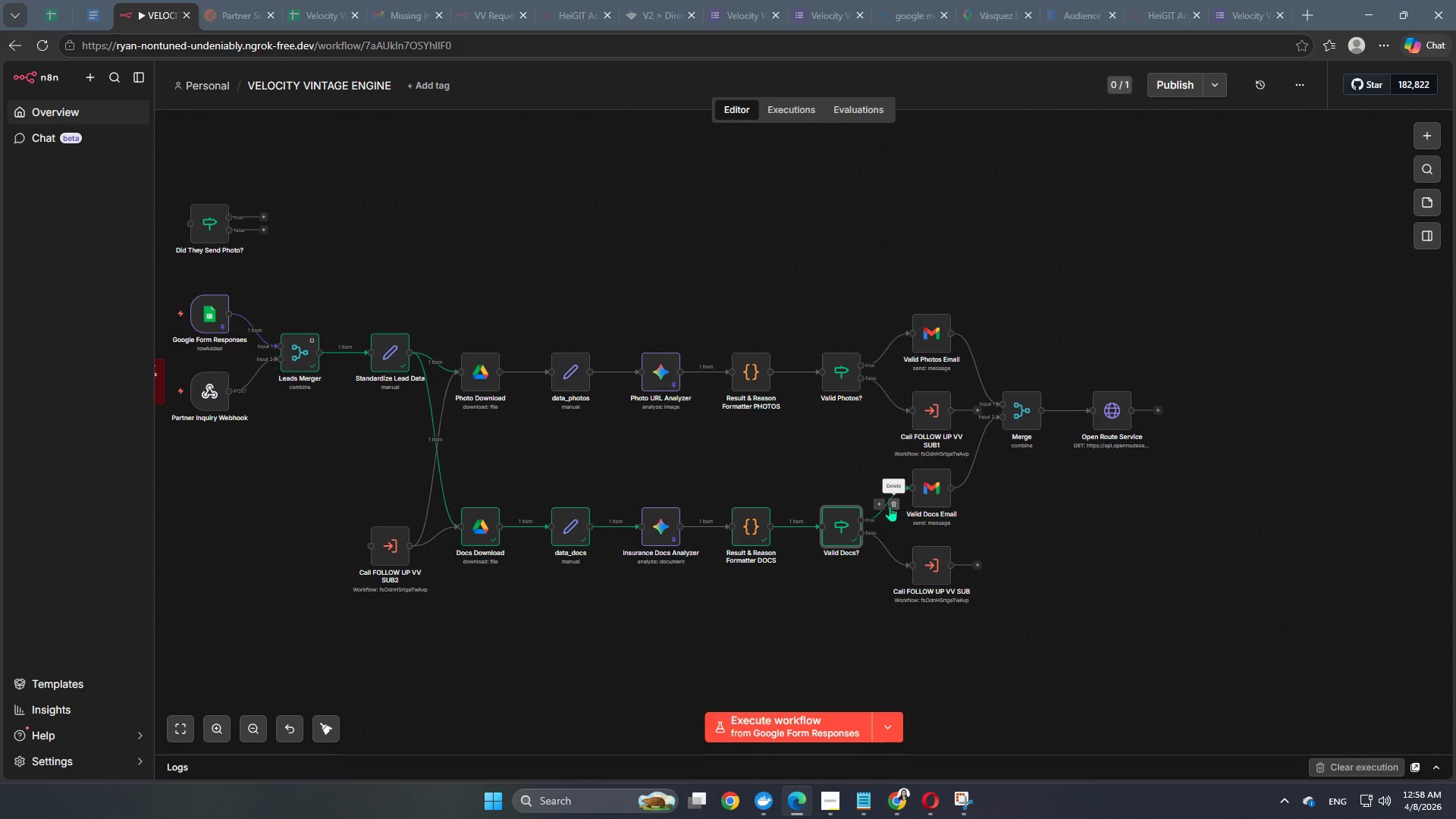 
wait(7.61)
 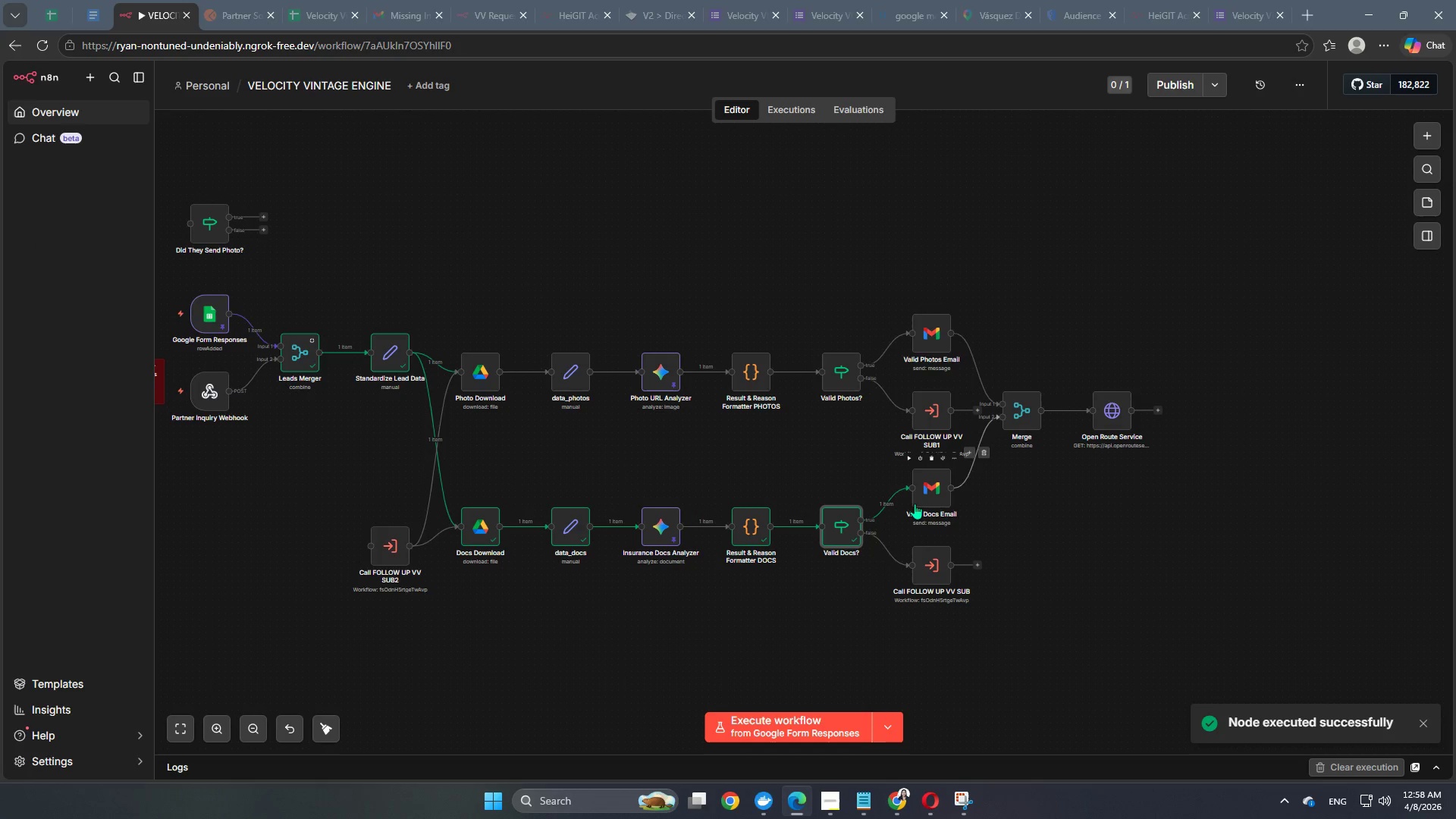 
double_click([837, 520])
 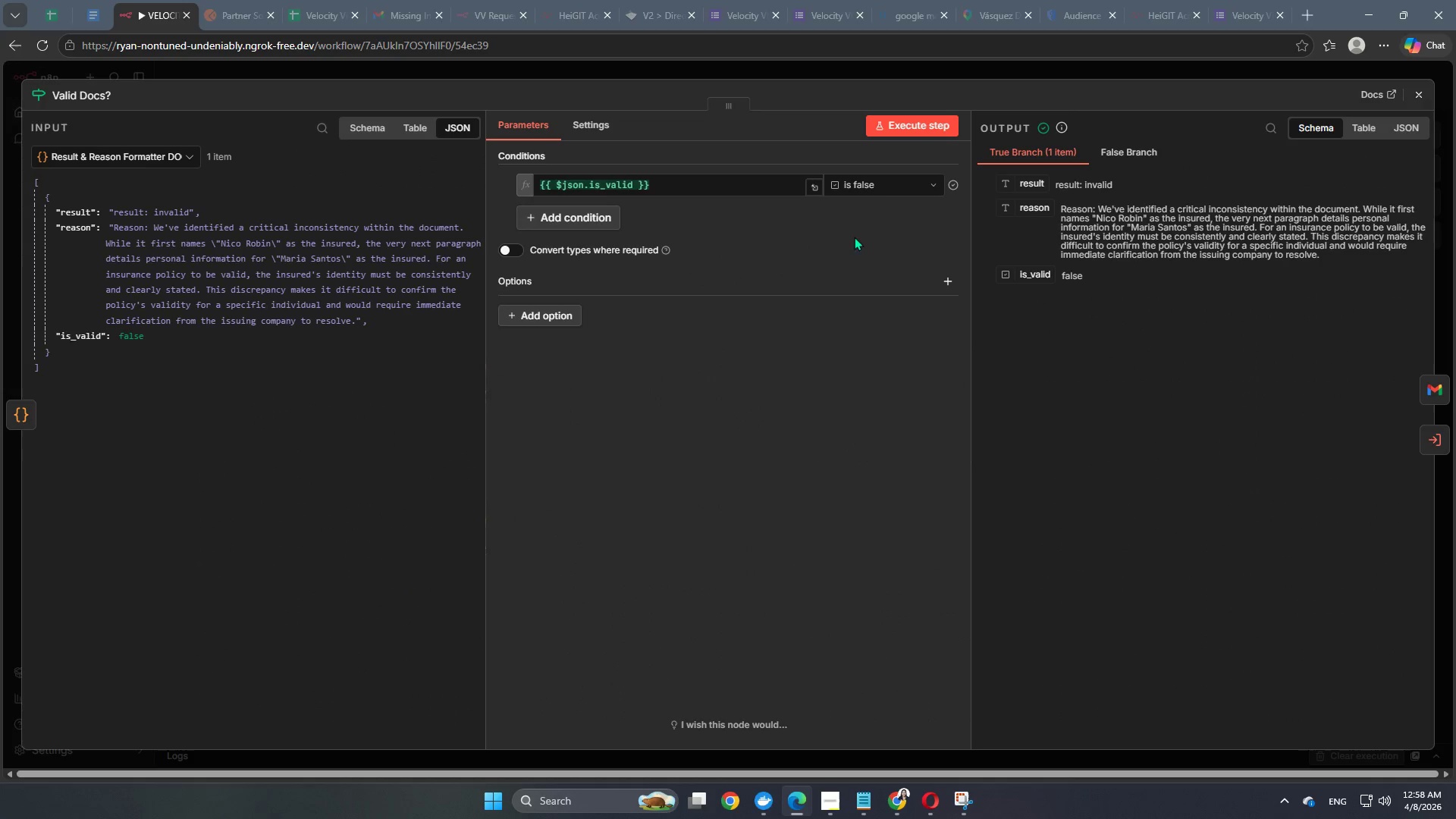 
left_click([895, 183])
 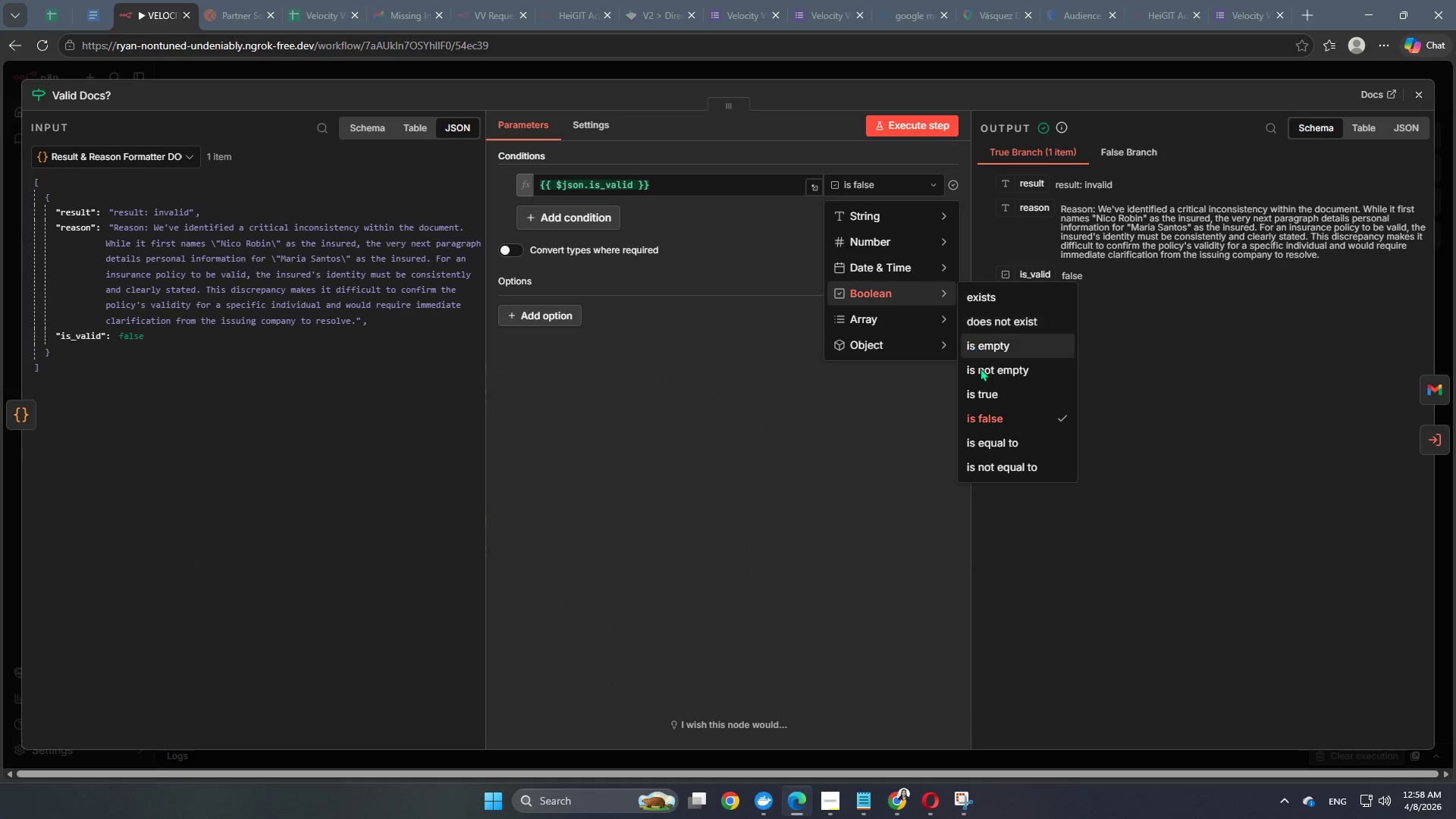 
left_click([989, 390])
 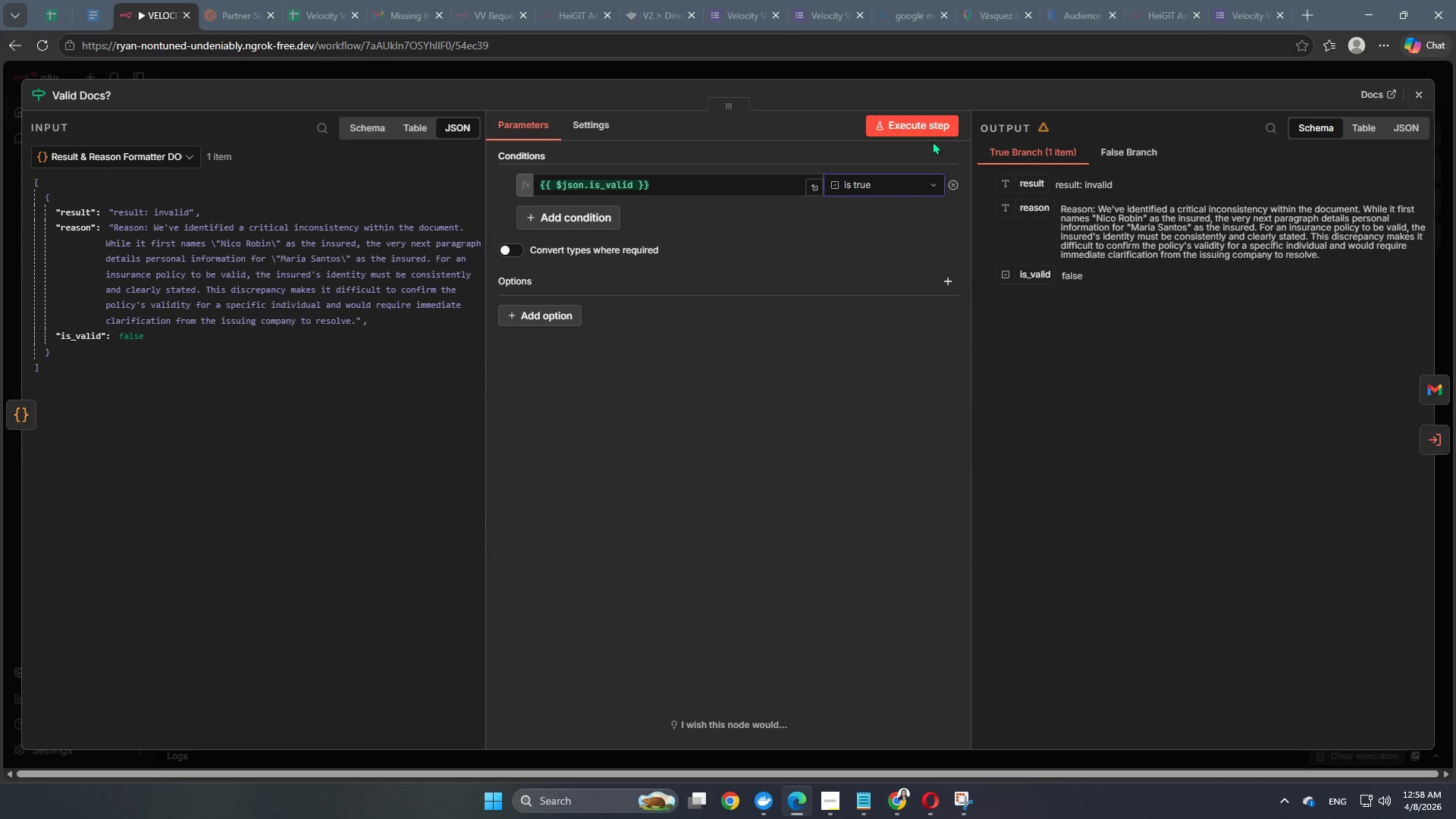 
left_click([930, 135])
 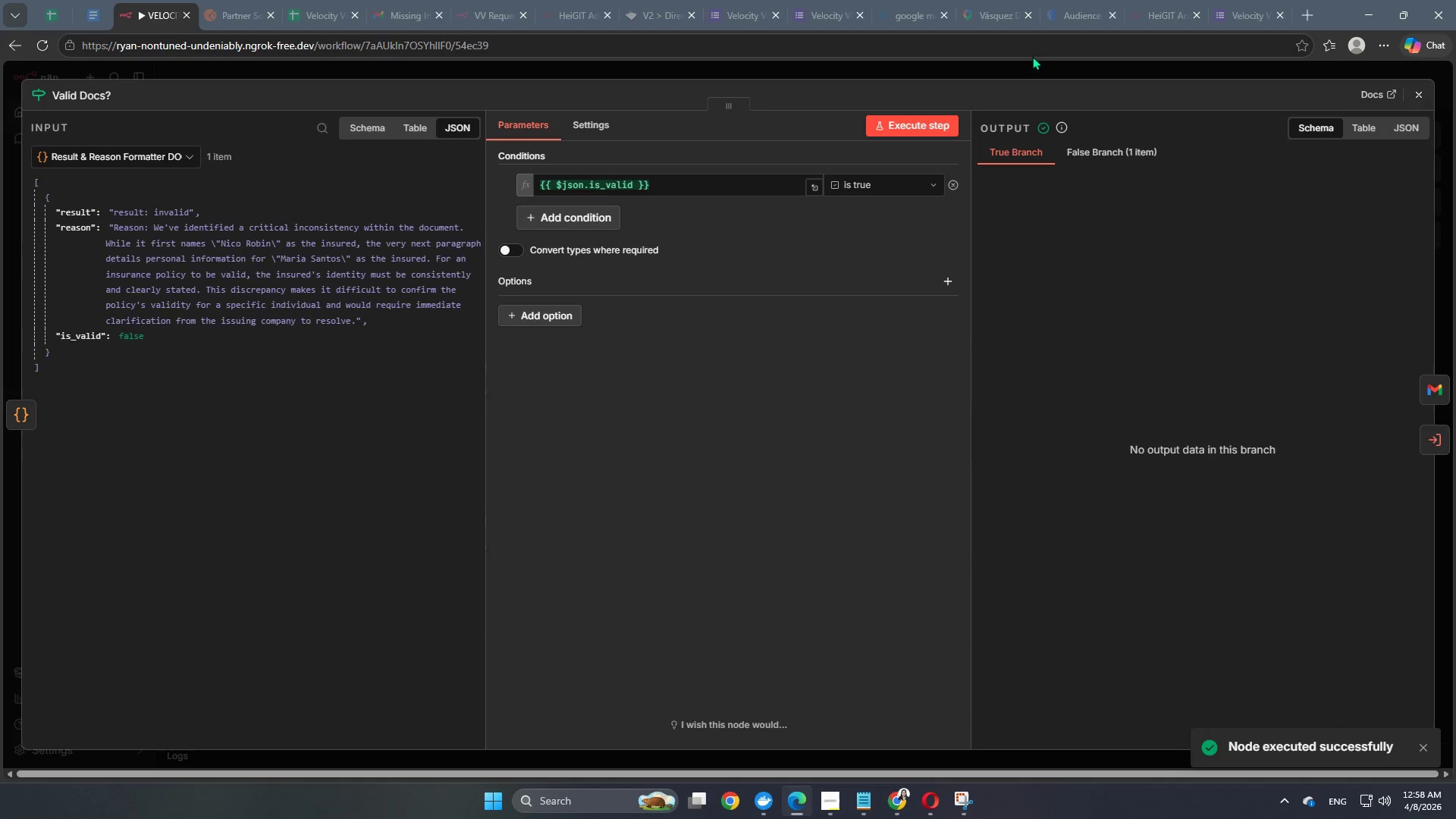 
left_click([1023, 71])
 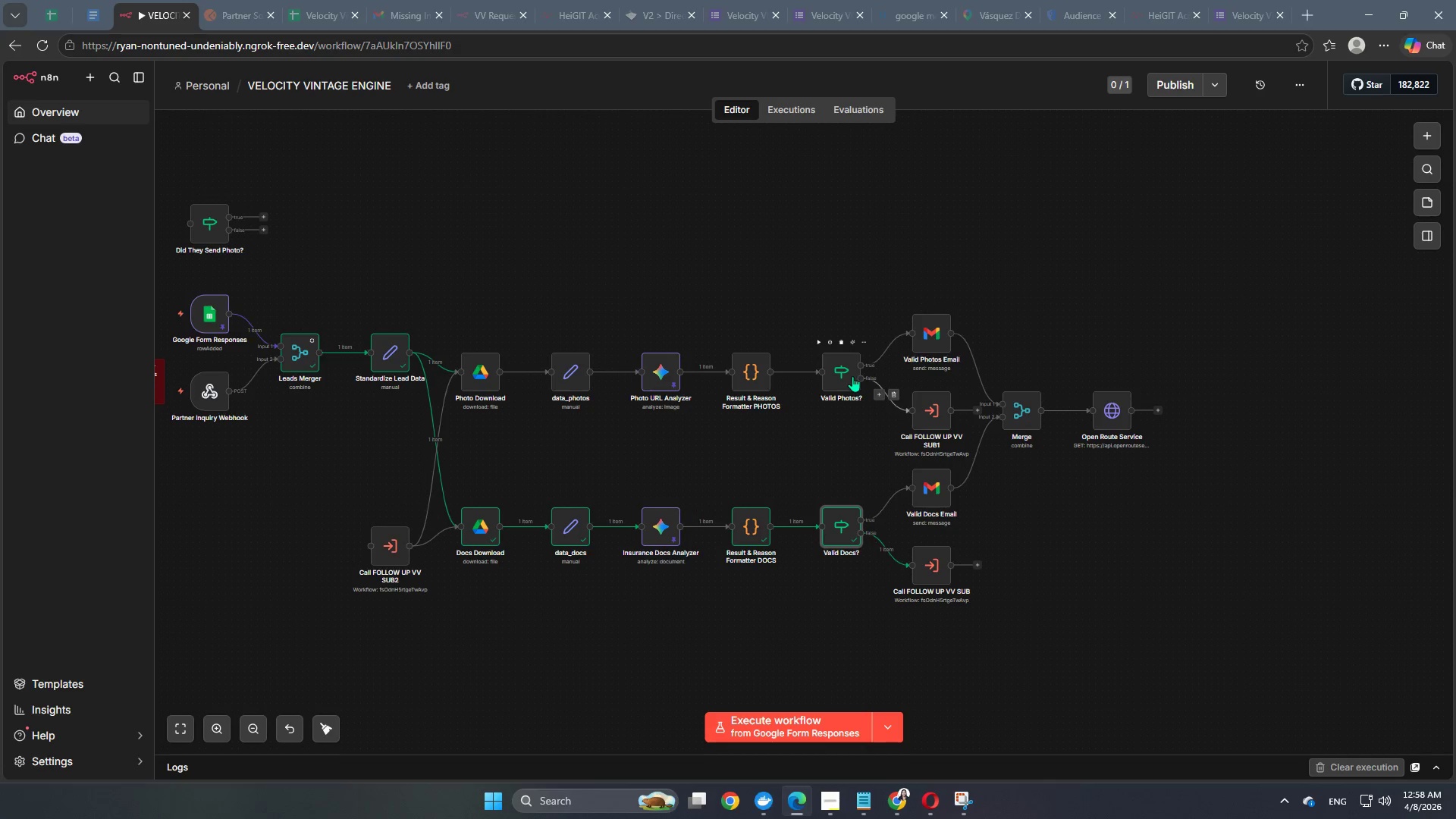 
wait(5.55)
 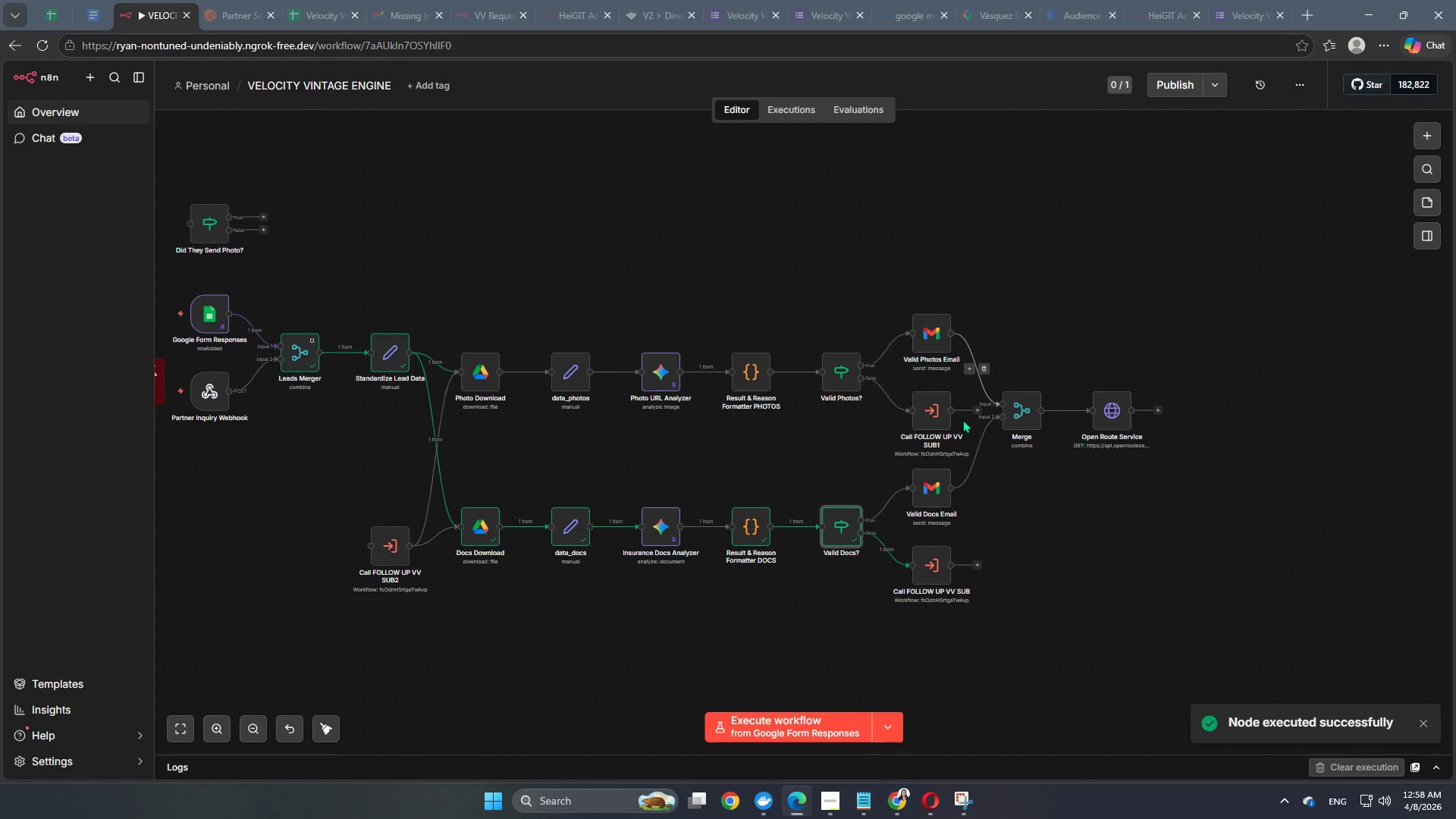 
double_click([931, 567])
 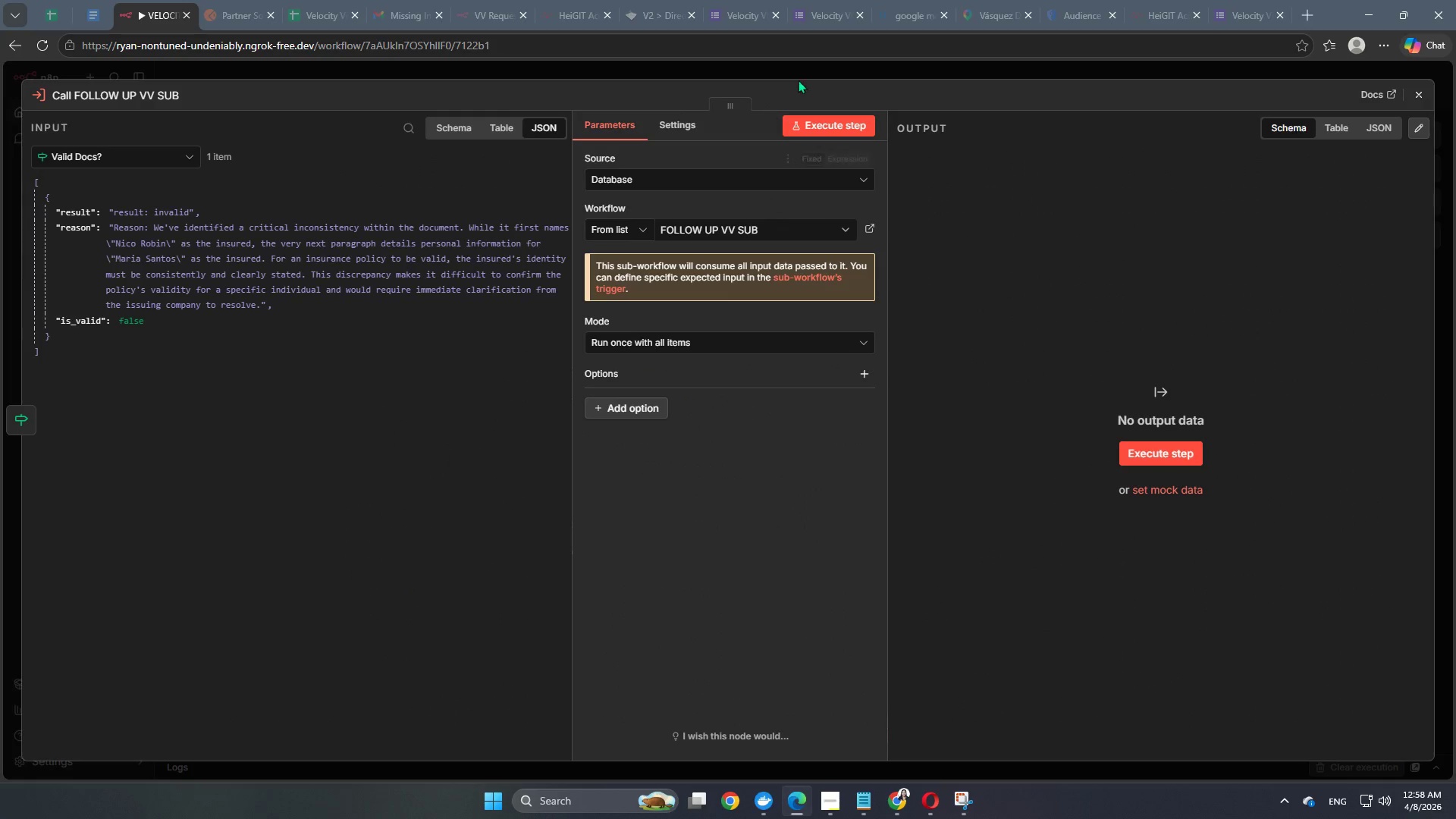 
left_click([805, 77])
 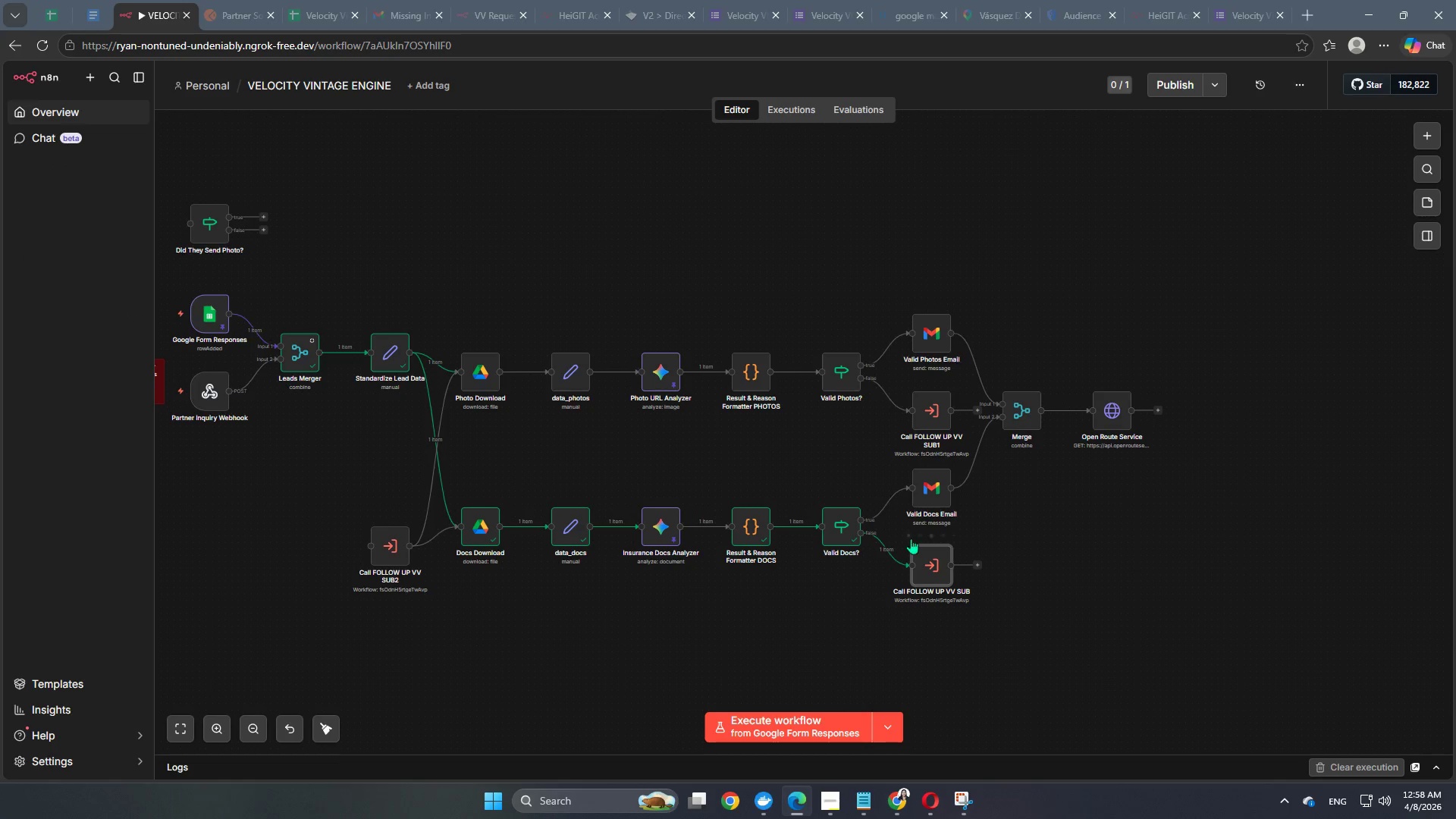 
left_click([905, 537])
 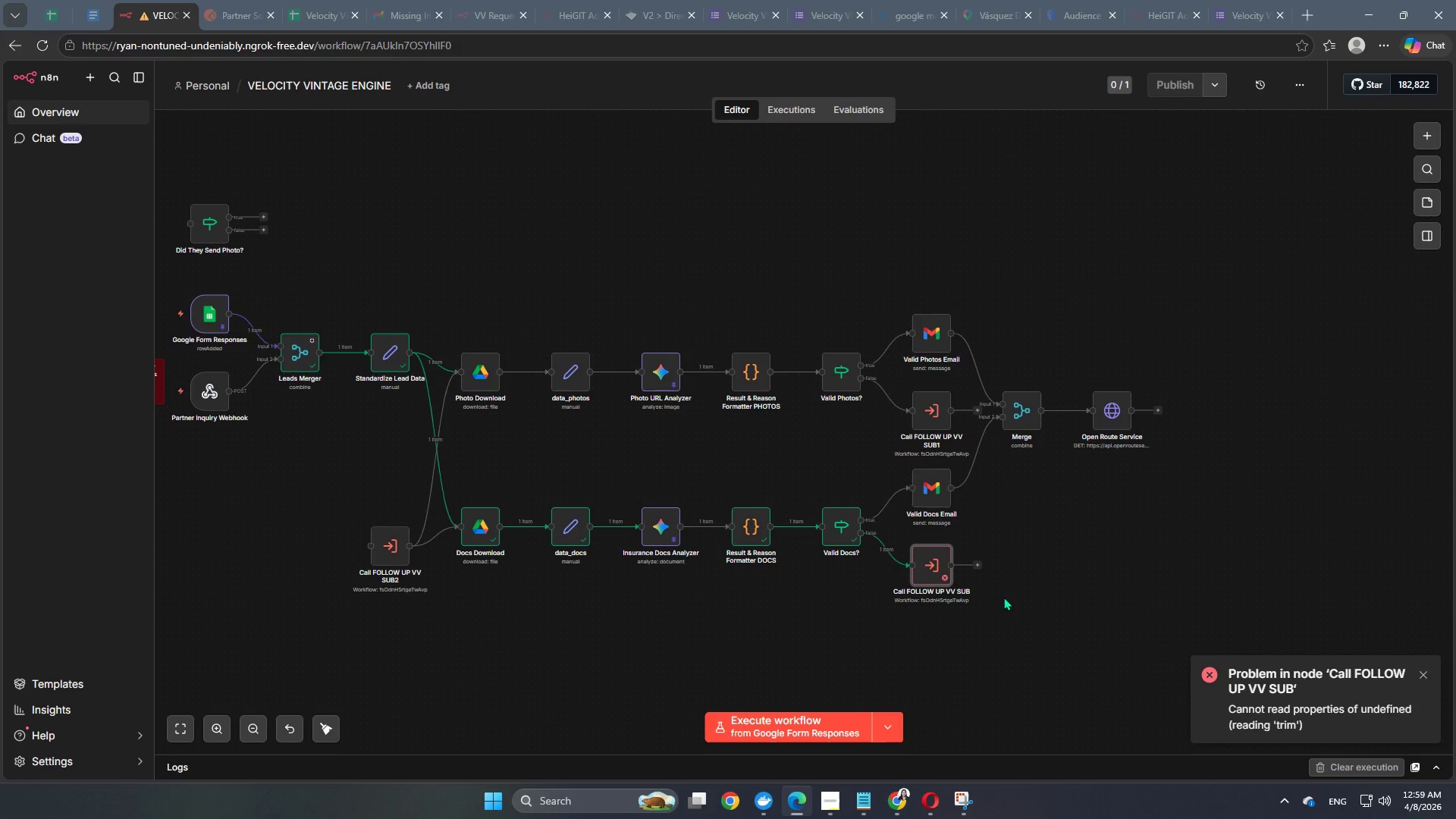 
wait(6.25)
 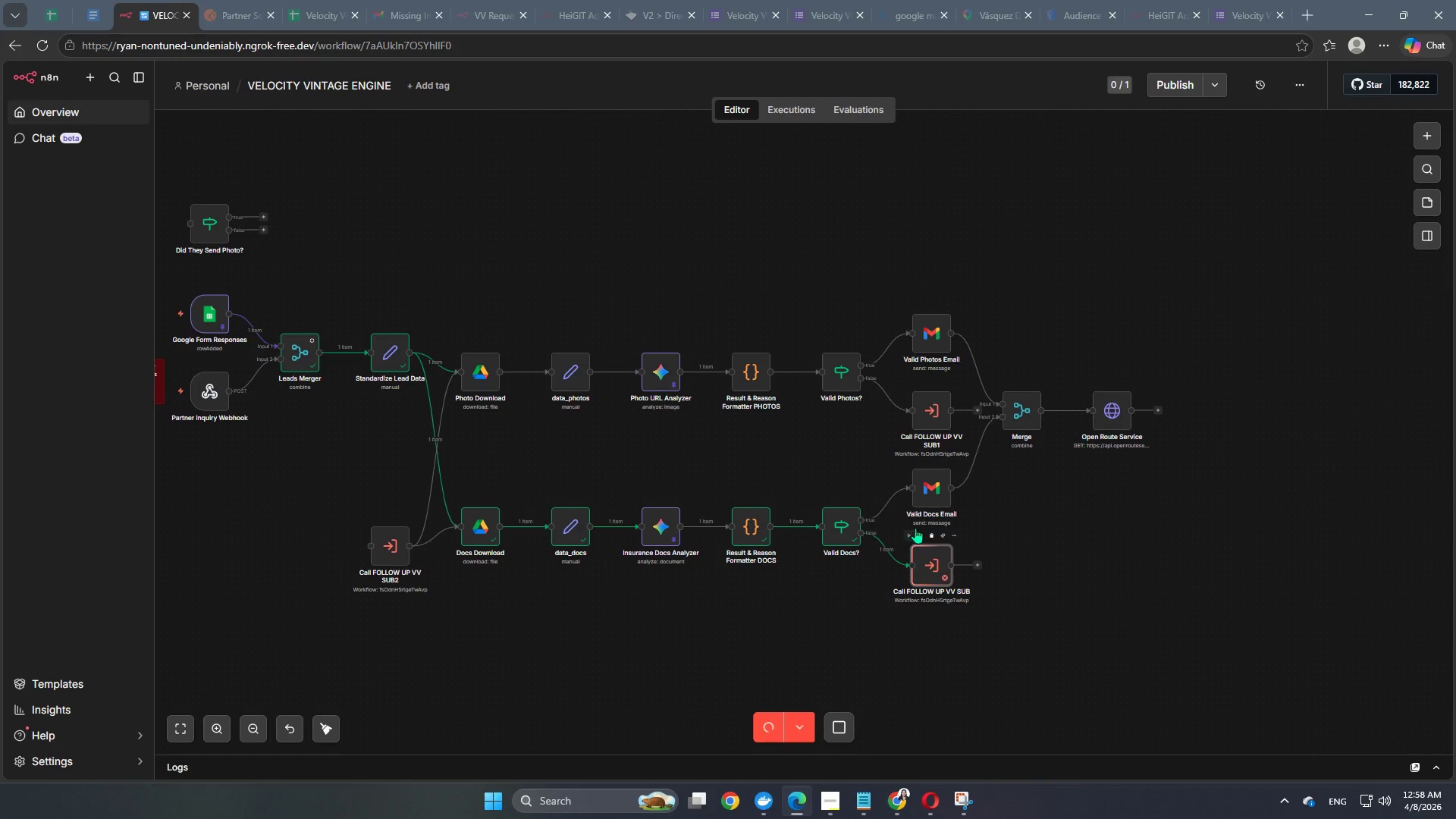 
double_click([942, 566])
 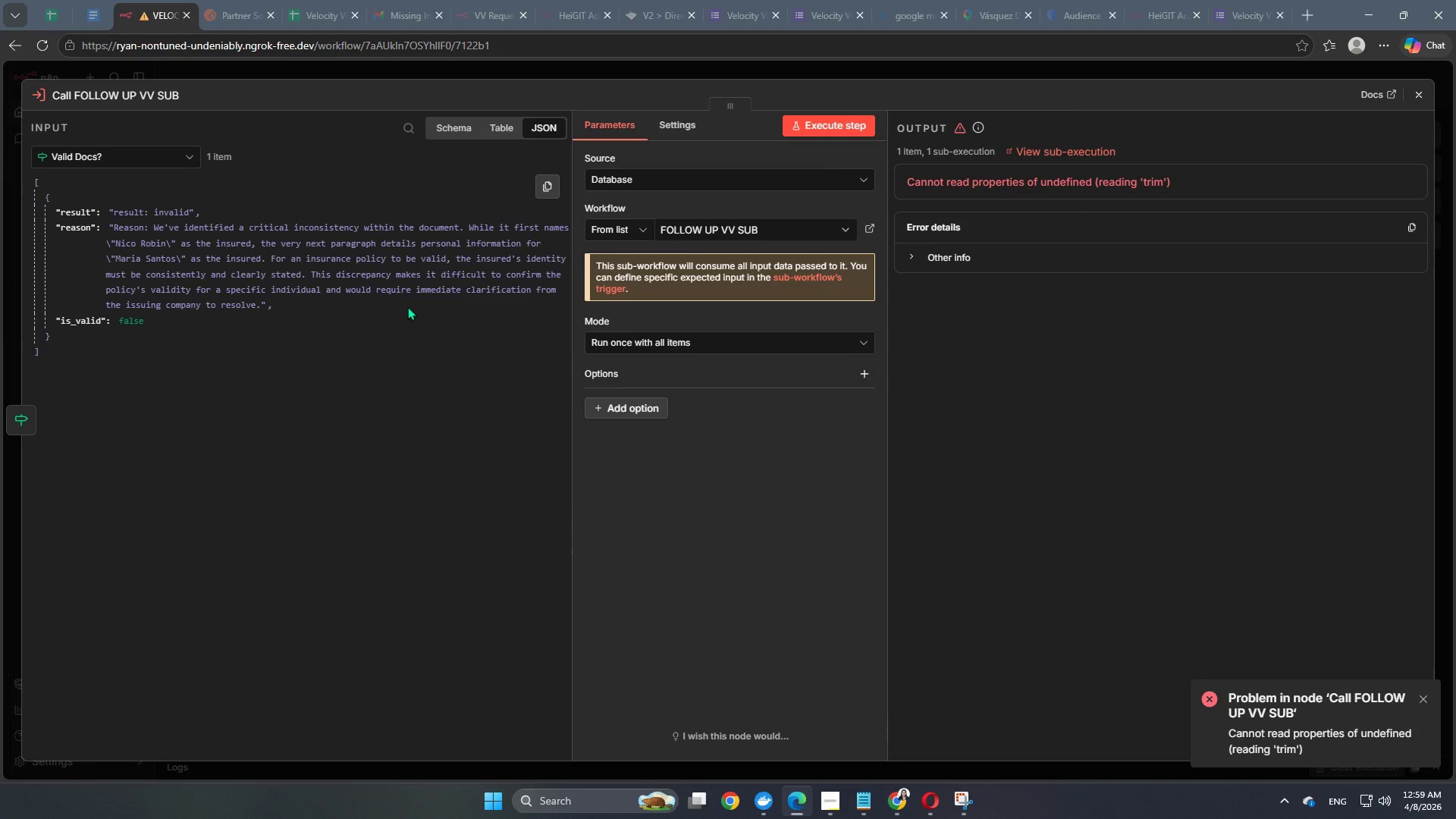 
wait(22.14)
 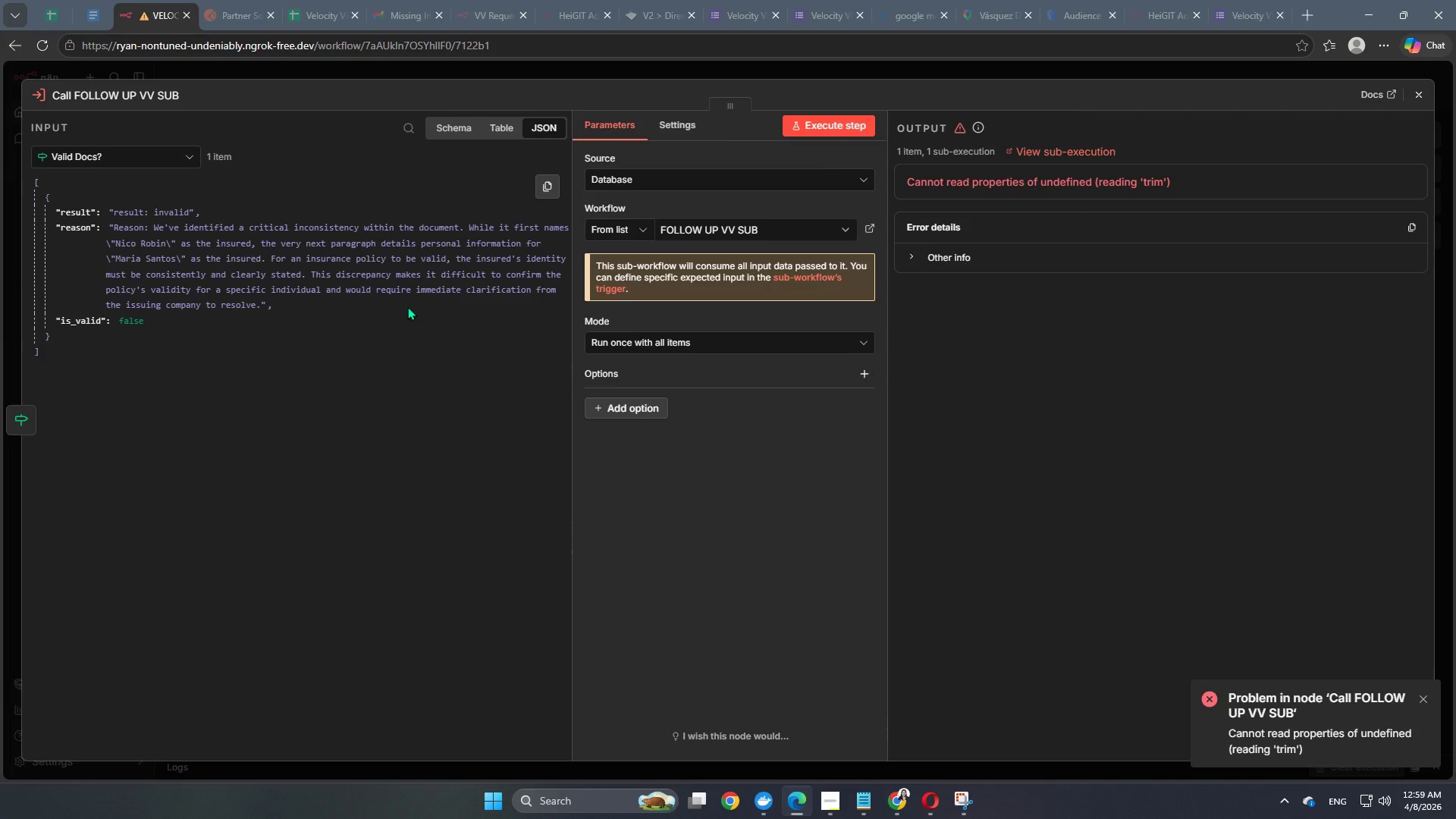 
left_click([1095, 533])
 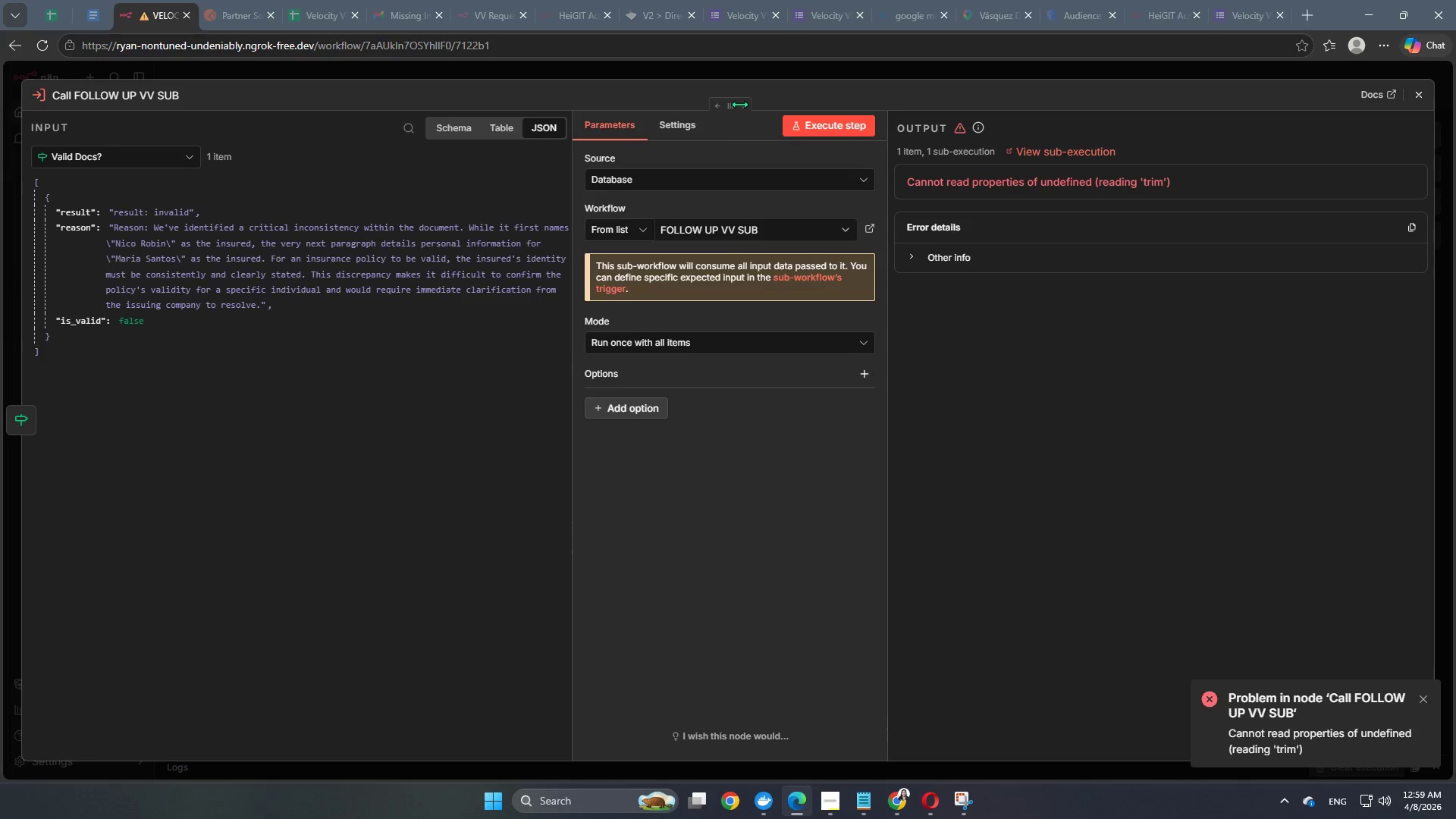 
left_click([777, 83])
 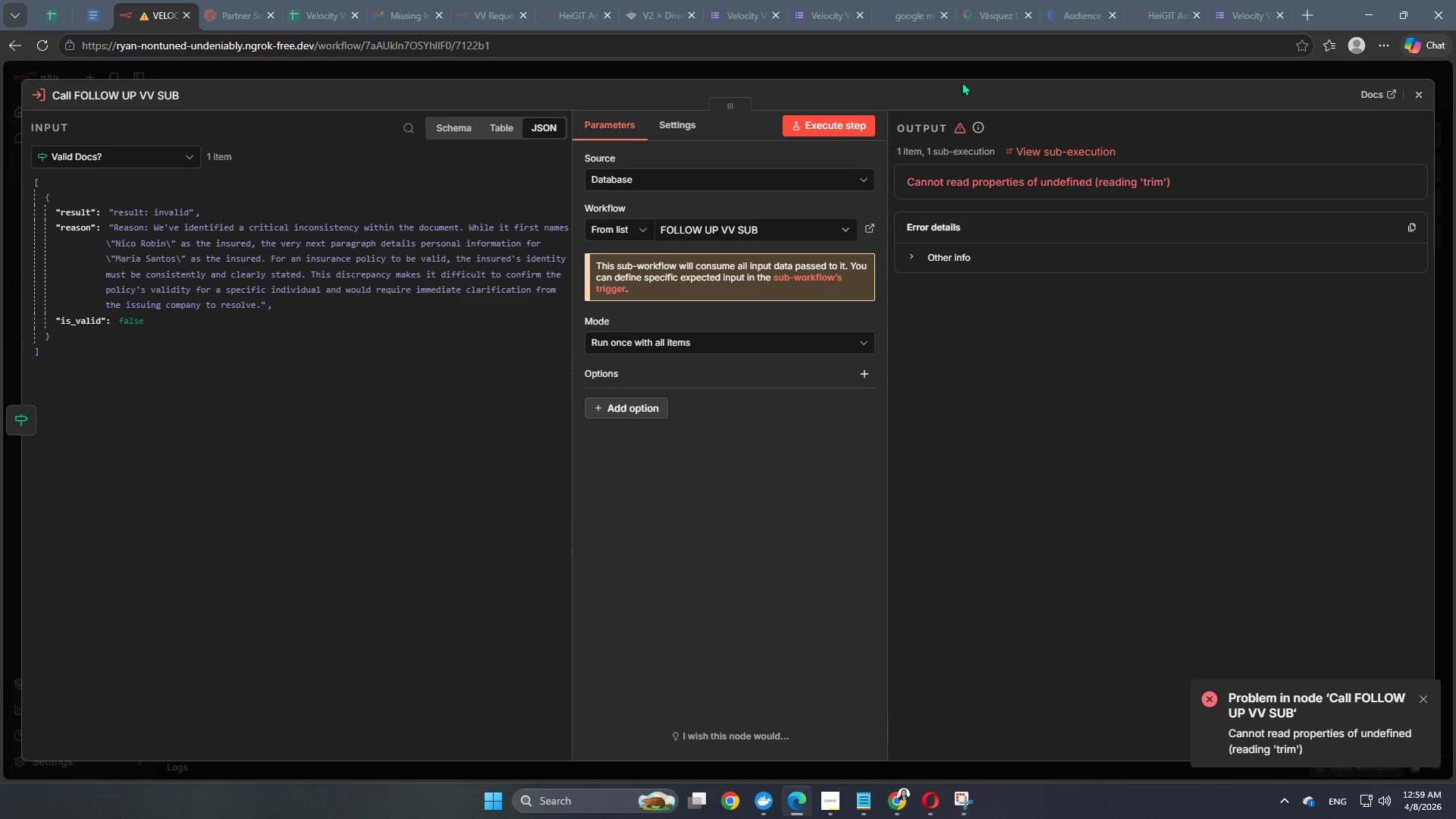 
left_click([962, 78])
 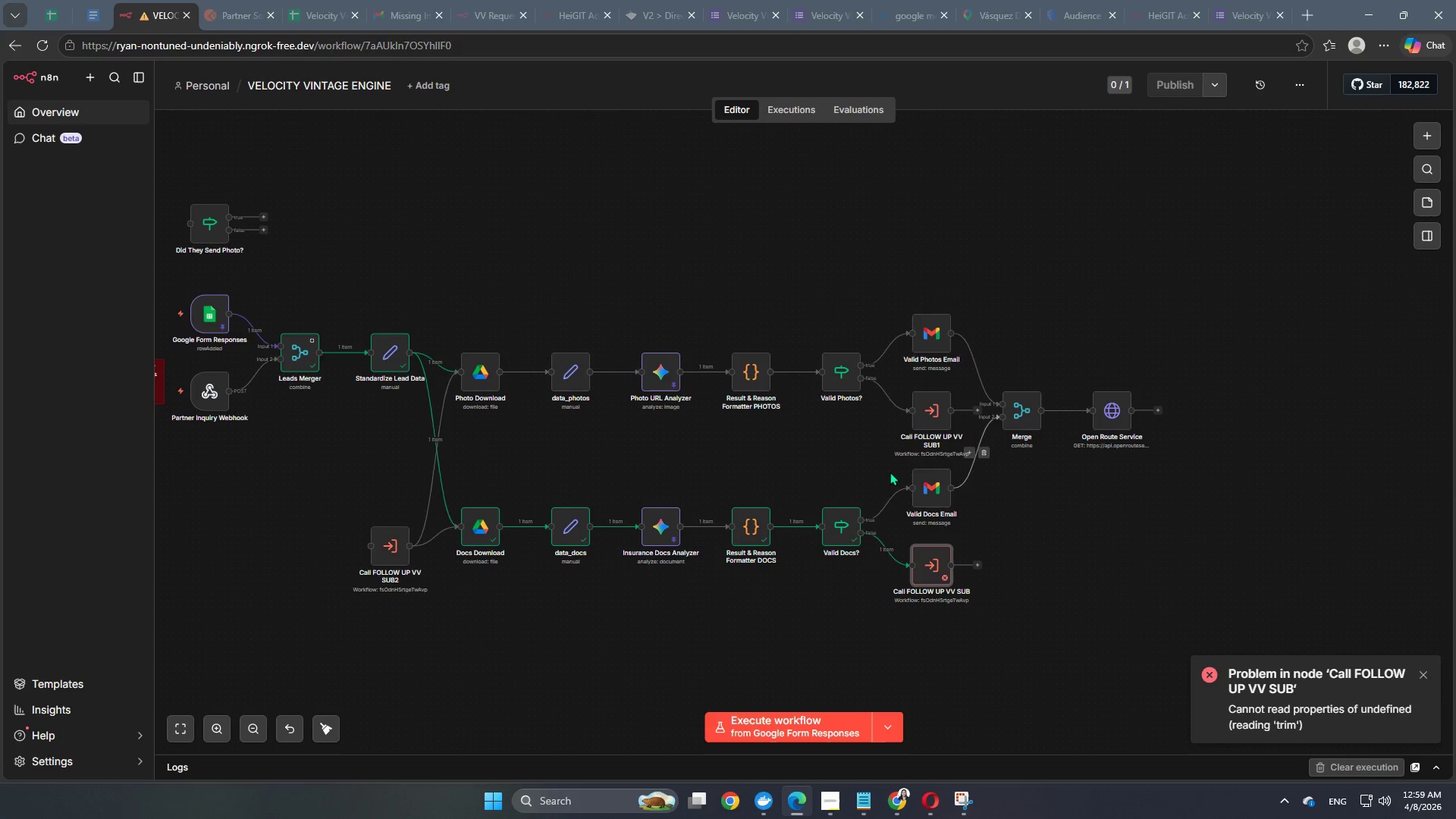 
wait(13.25)
 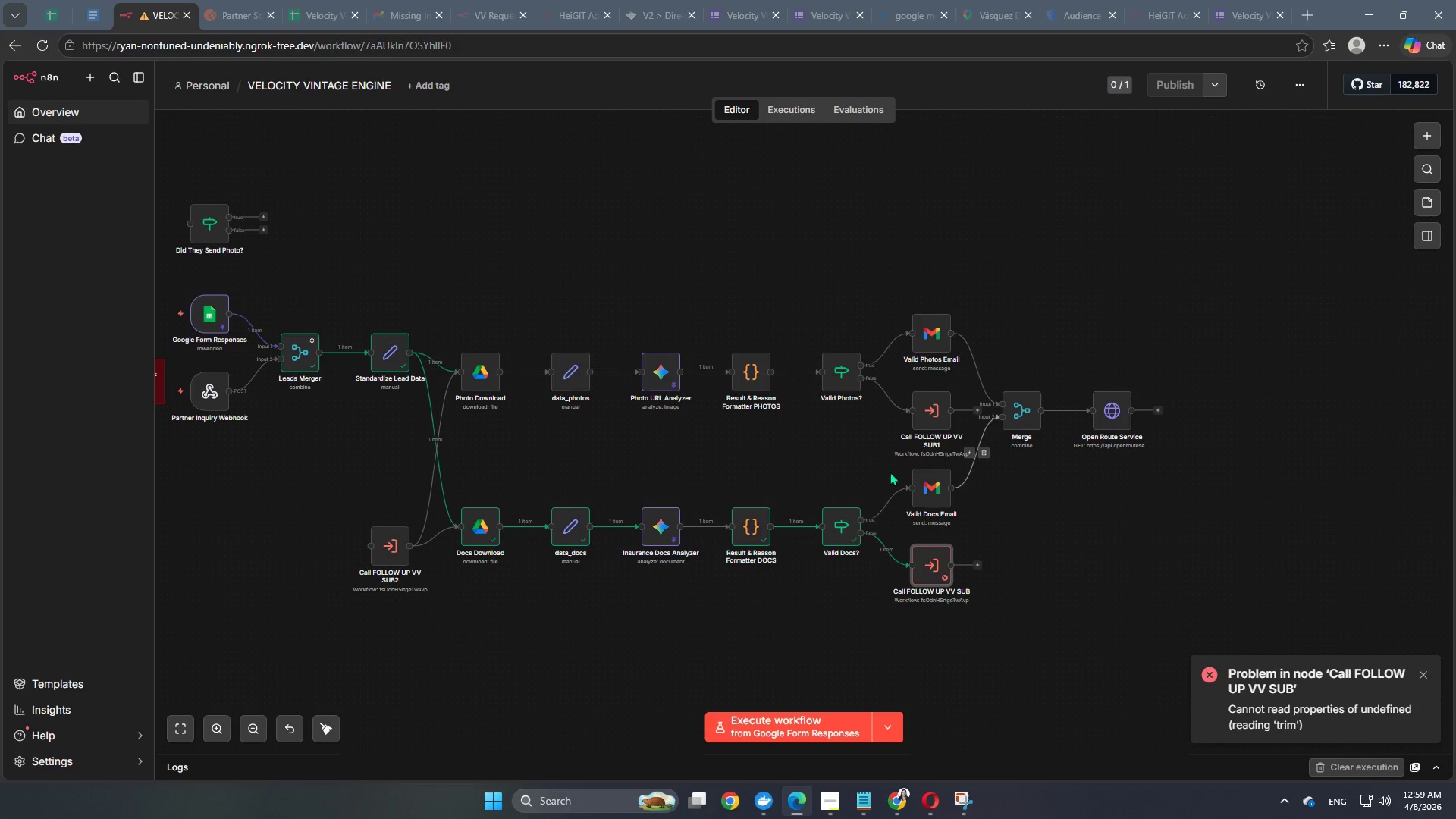 
double_click([392, 548])
 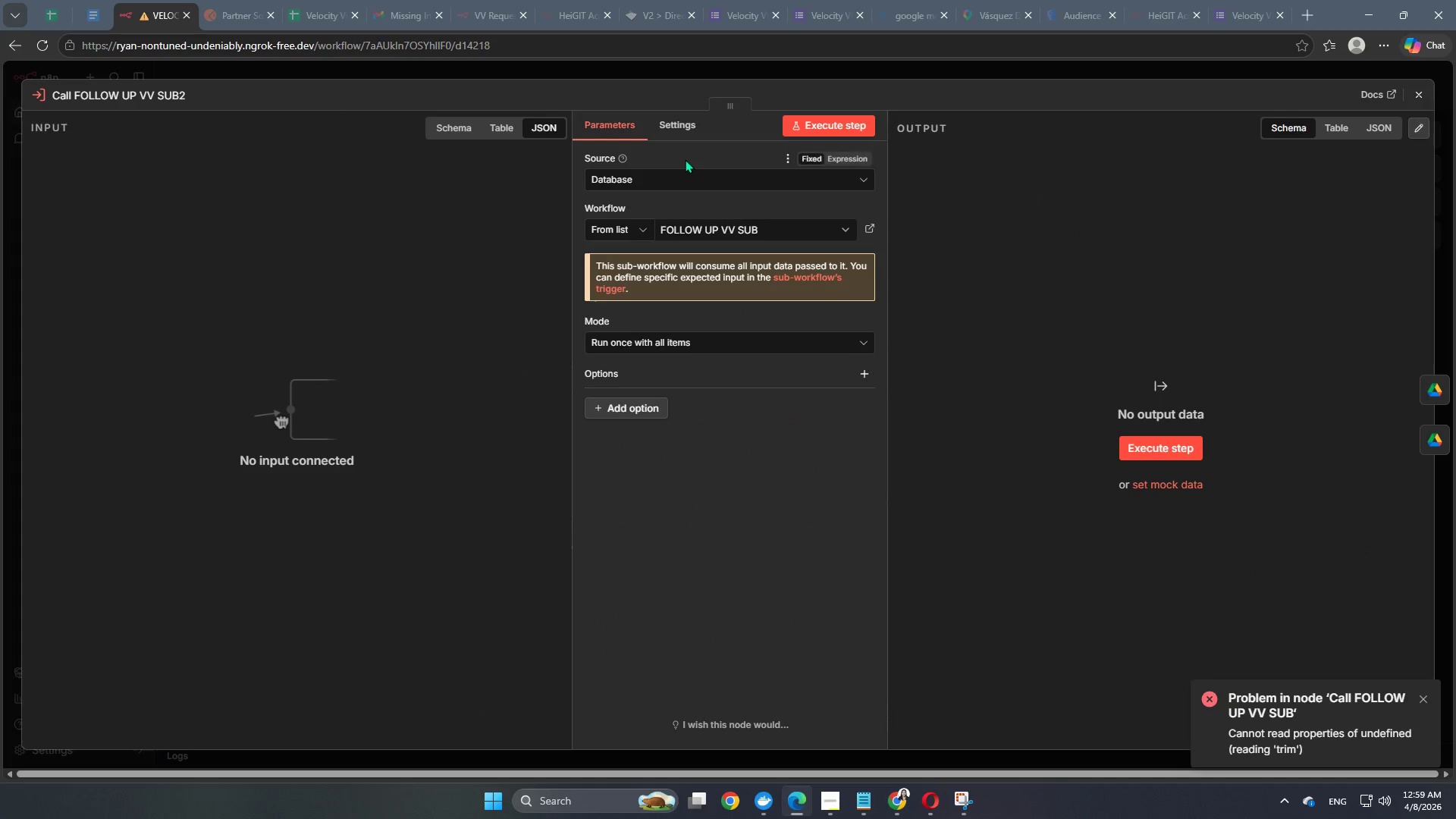 
left_click([726, 71])
 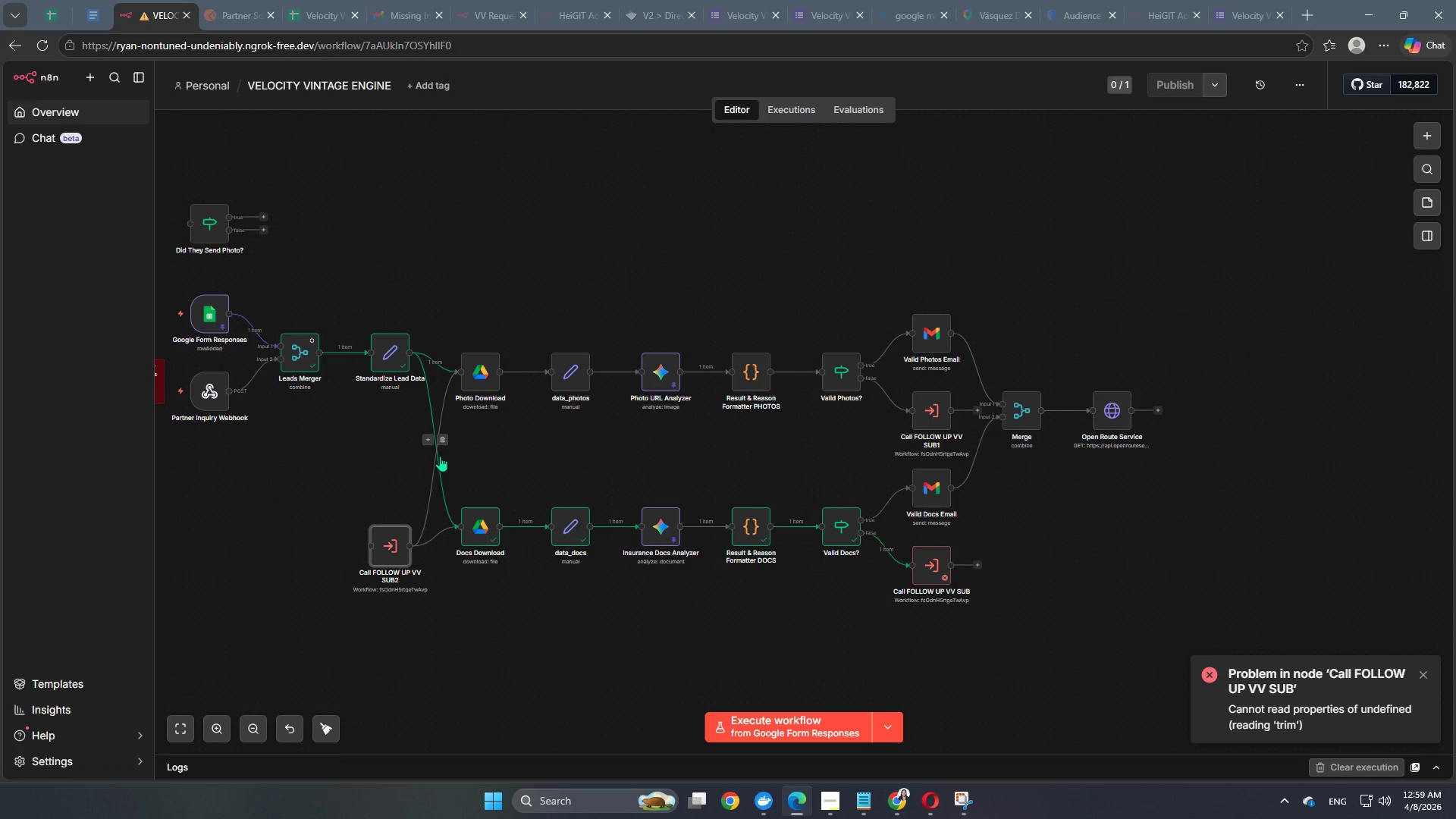 
left_click([446, 436])
 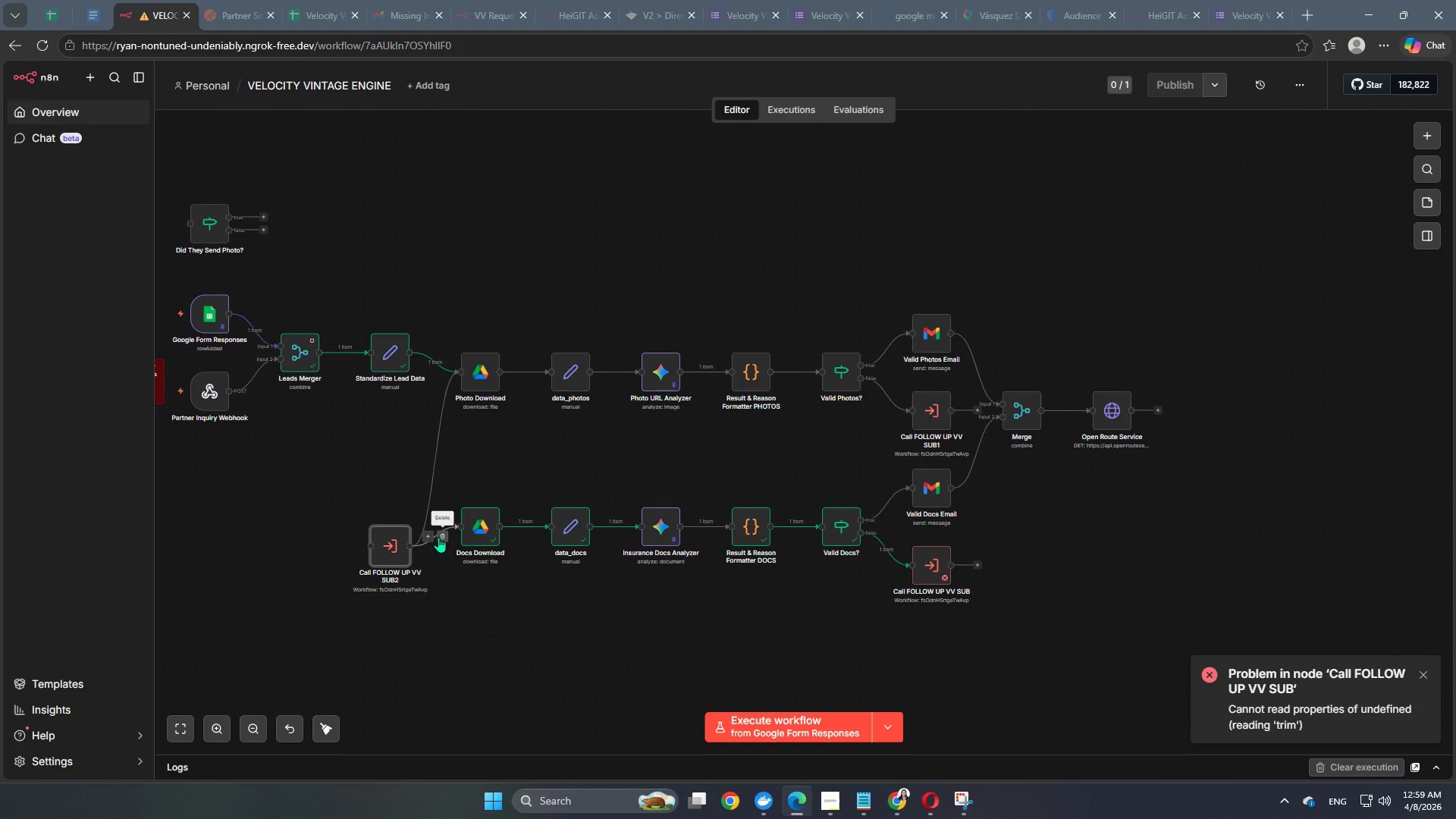 
left_click([441, 538])
 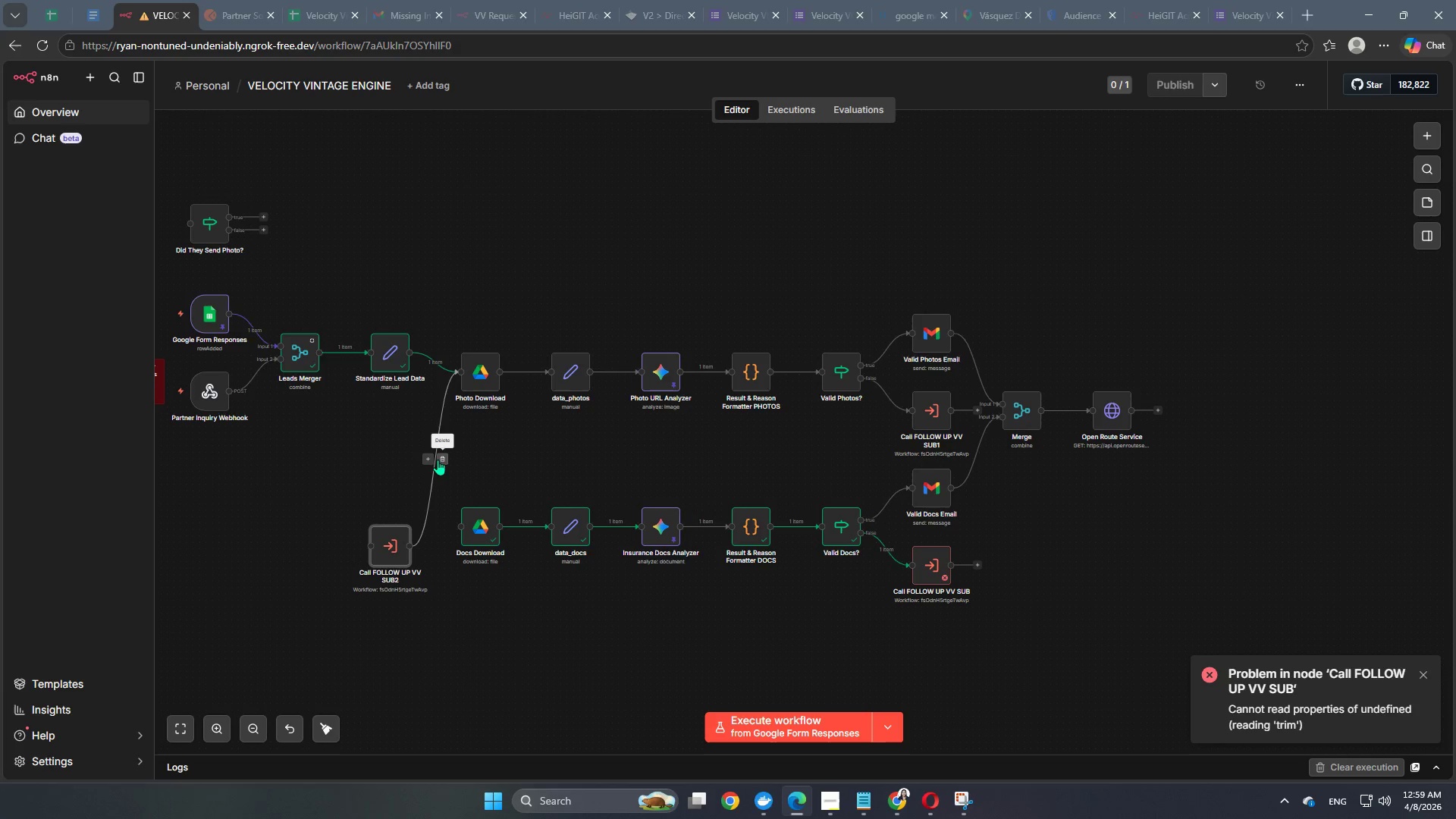 
left_click([444, 459])
 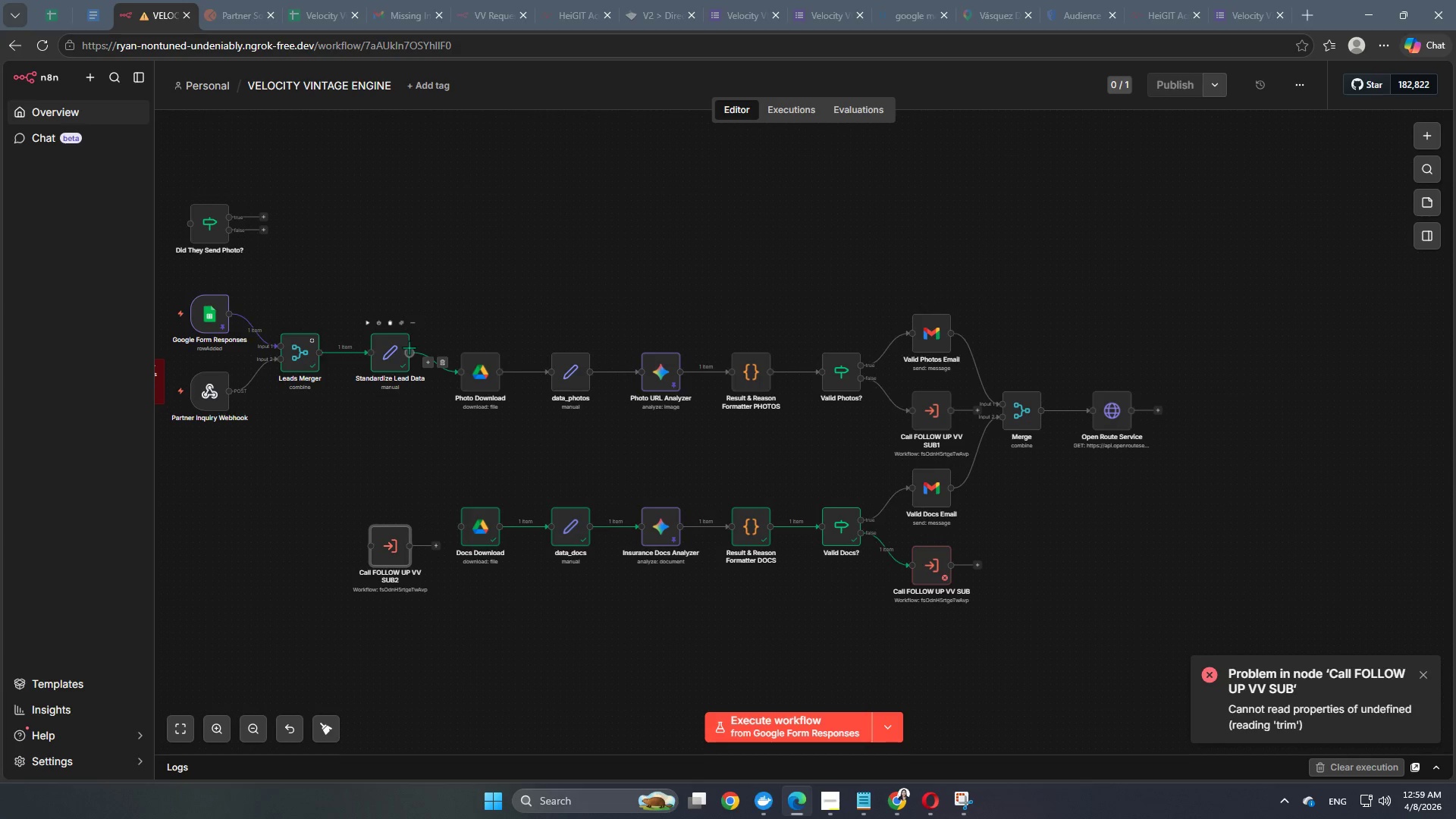 
left_click_drag(start_coordinate=[408, 353], to_coordinate=[450, 514])
 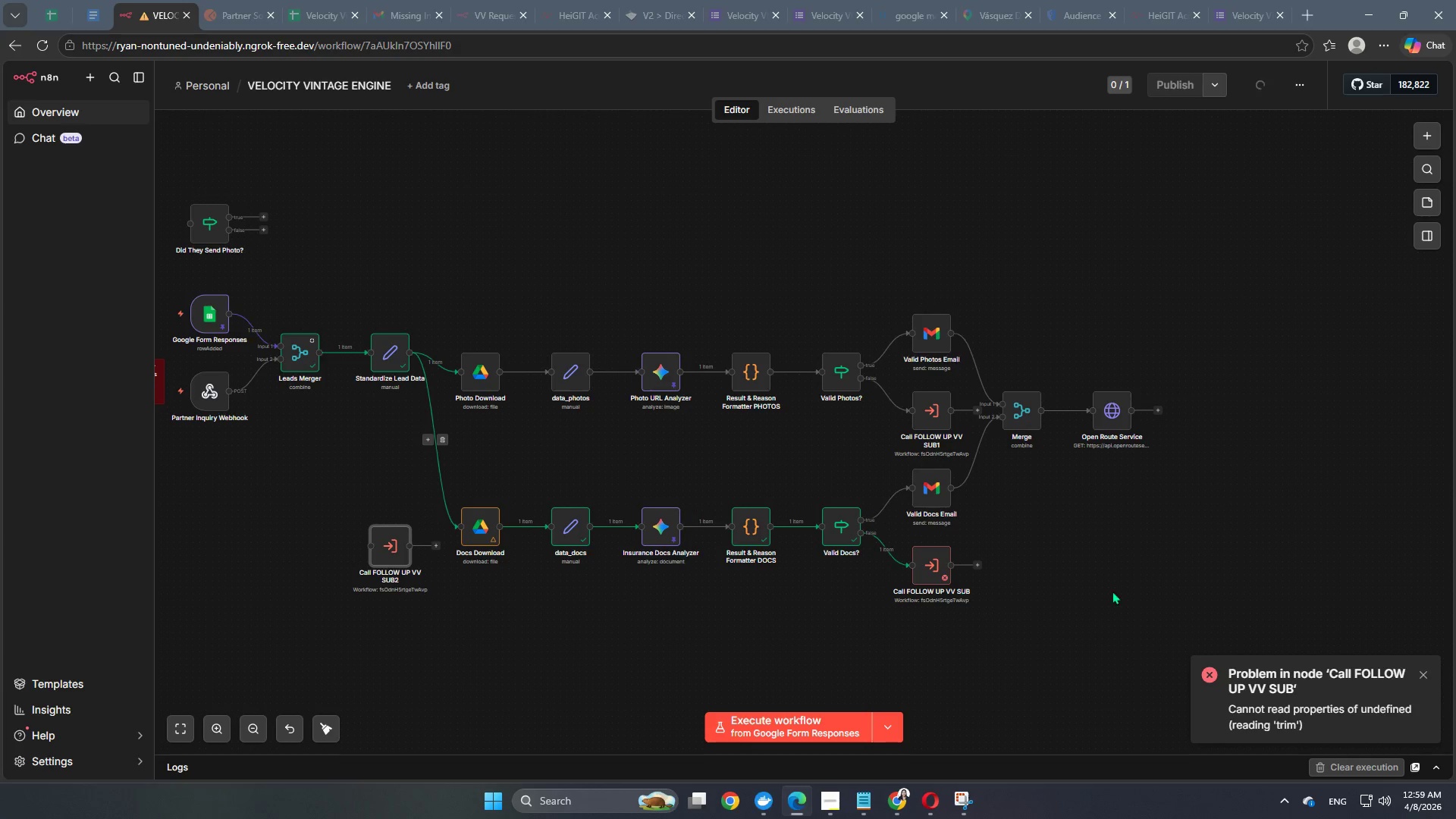 
left_click([1161, 595])
 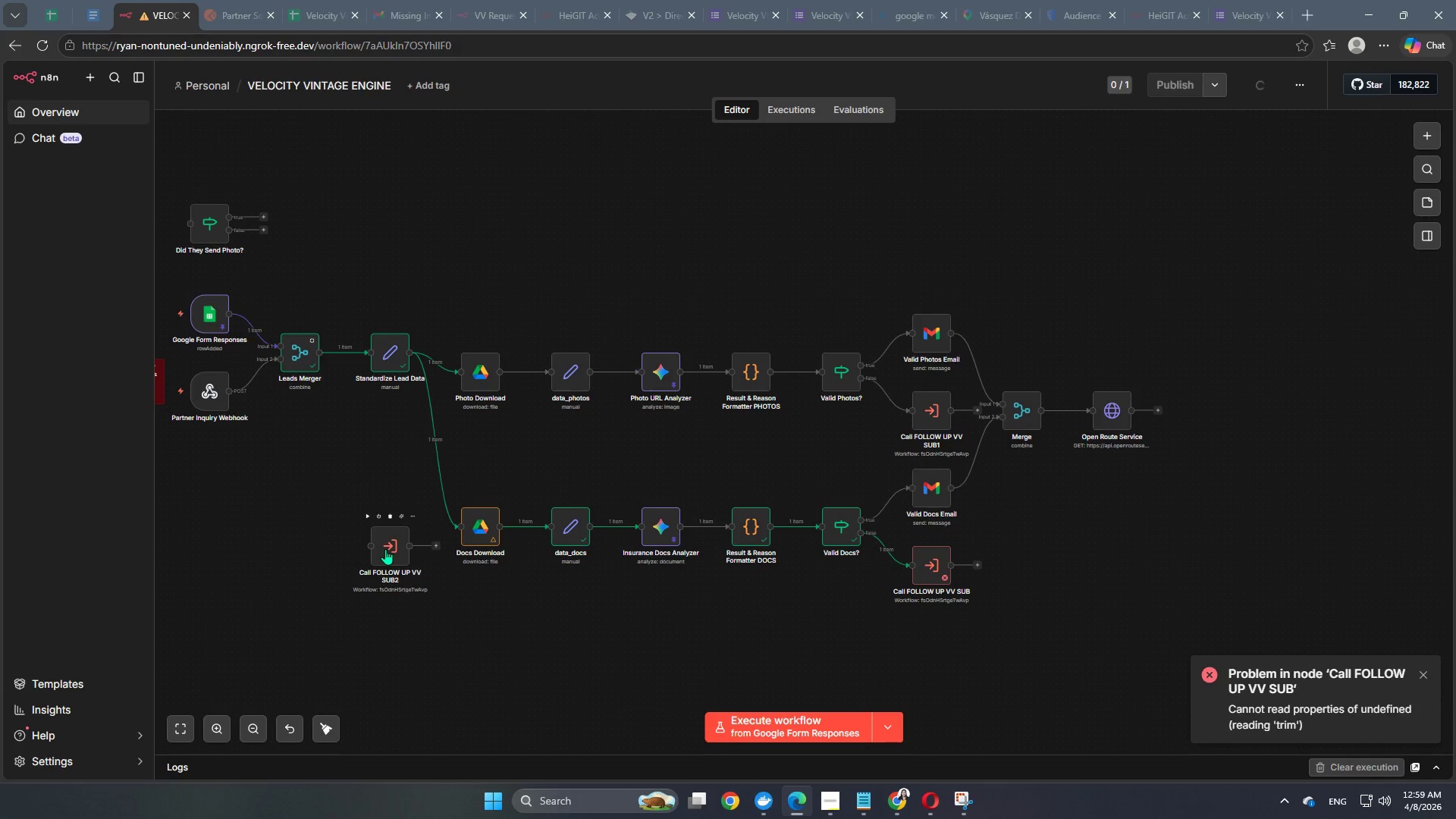 
double_click([385, 549])
 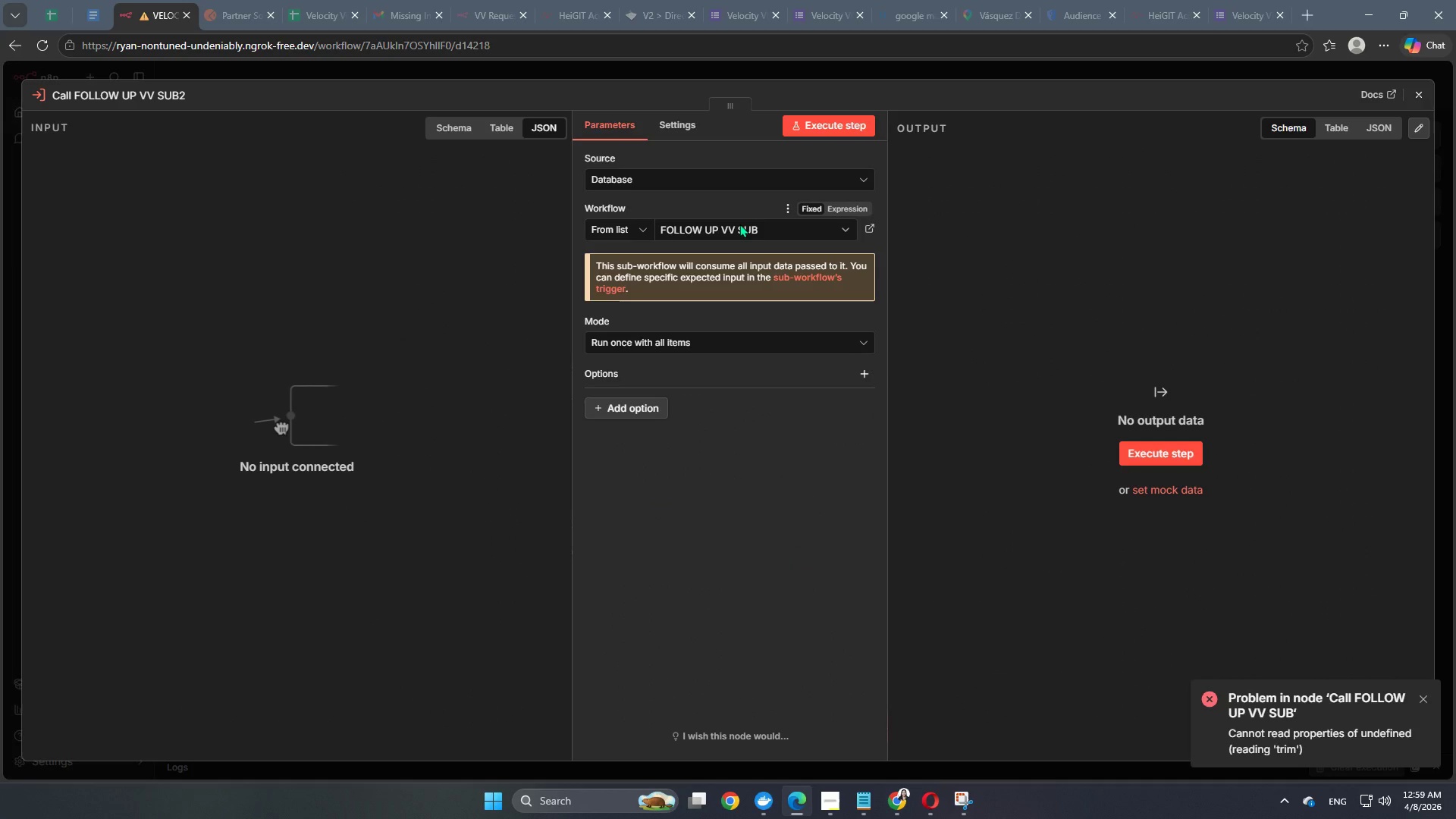 
left_click([735, 75])
 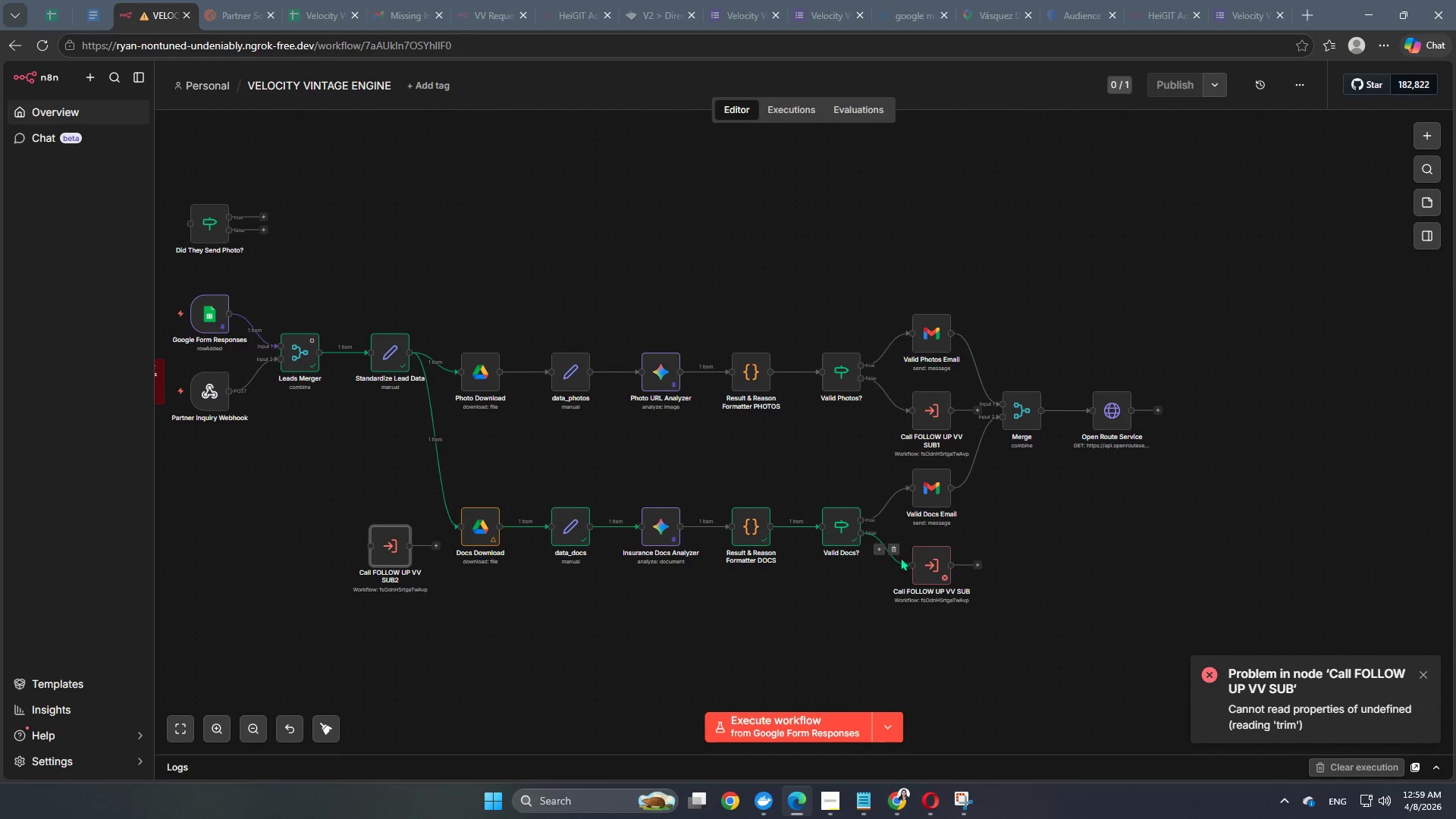 
left_click([891, 549])
 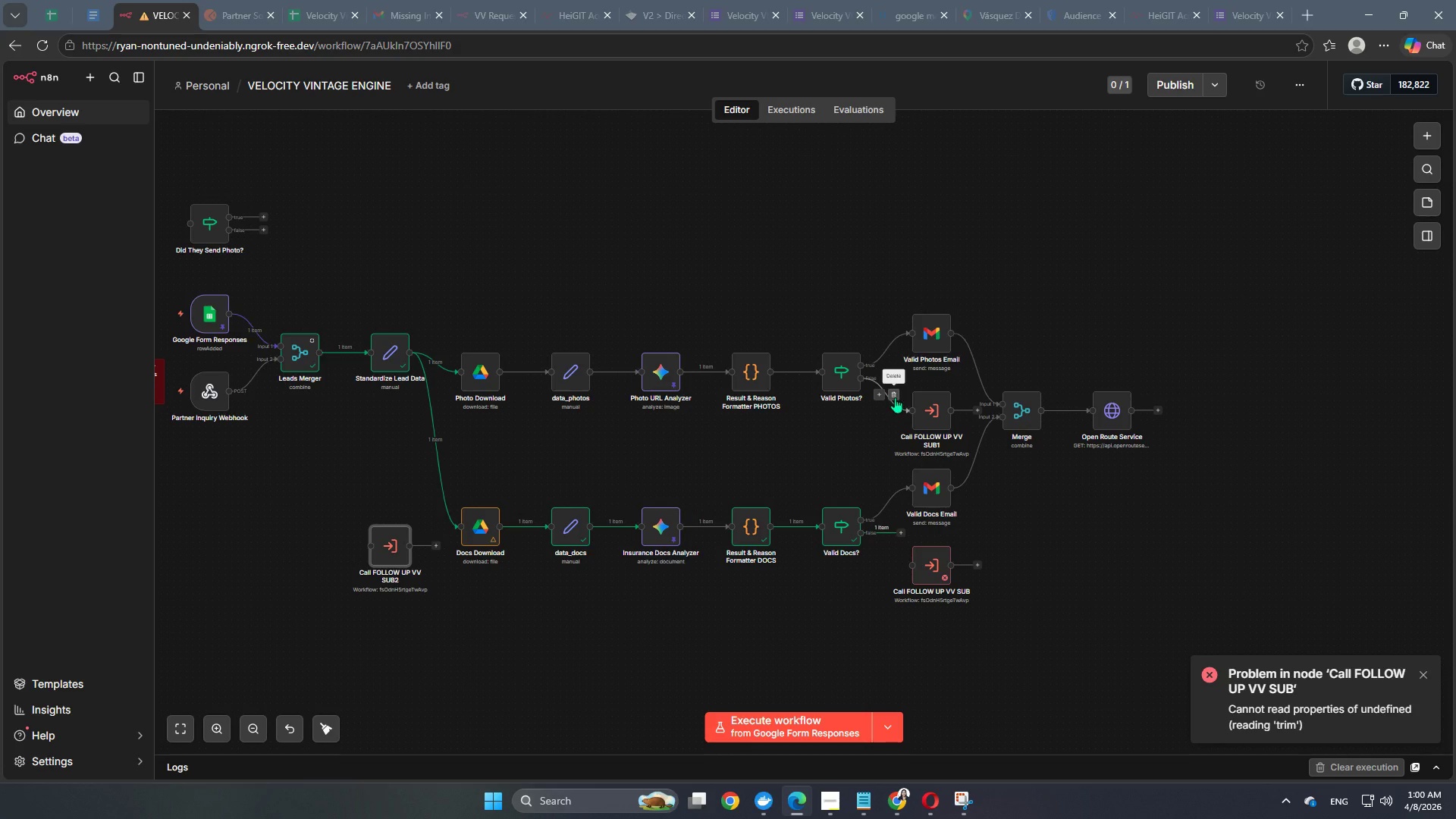 
left_click([896, 389])
 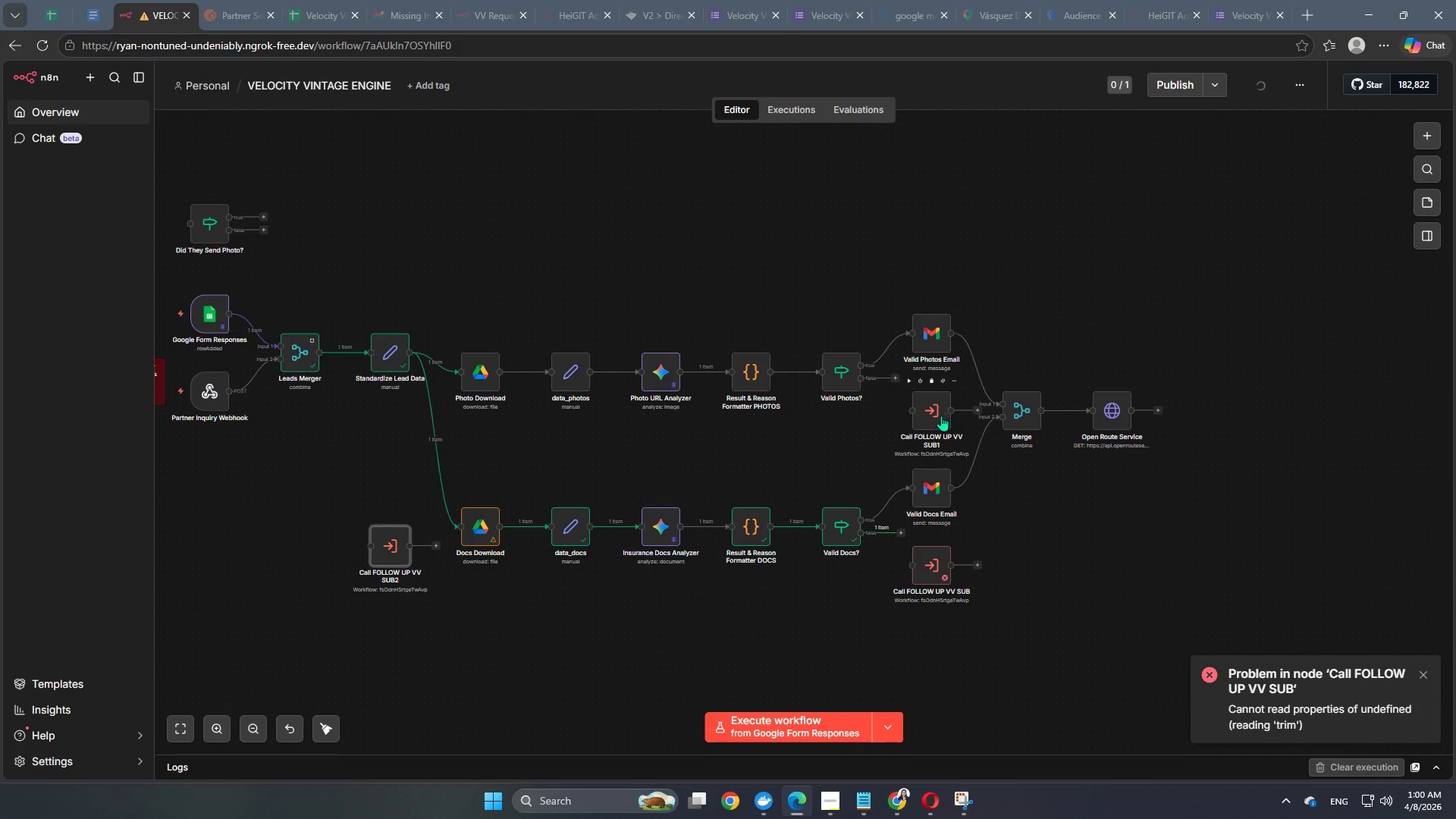 
left_click_drag(start_coordinate=[936, 415], to_coordinate=[918, 710])
 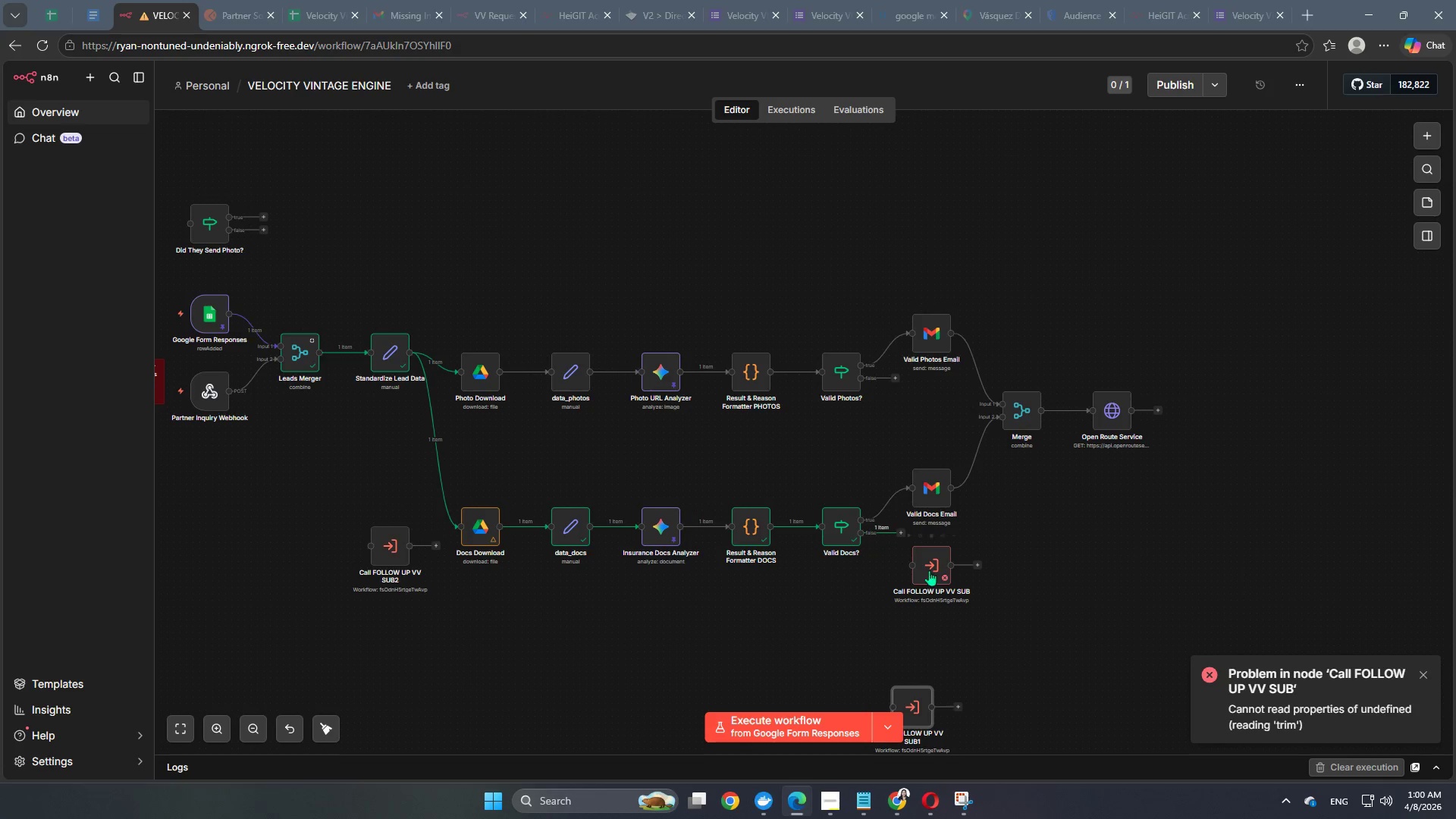 
left_click_drag(start_coordinate=[930, 563], to_coordinate=[315, 504])
 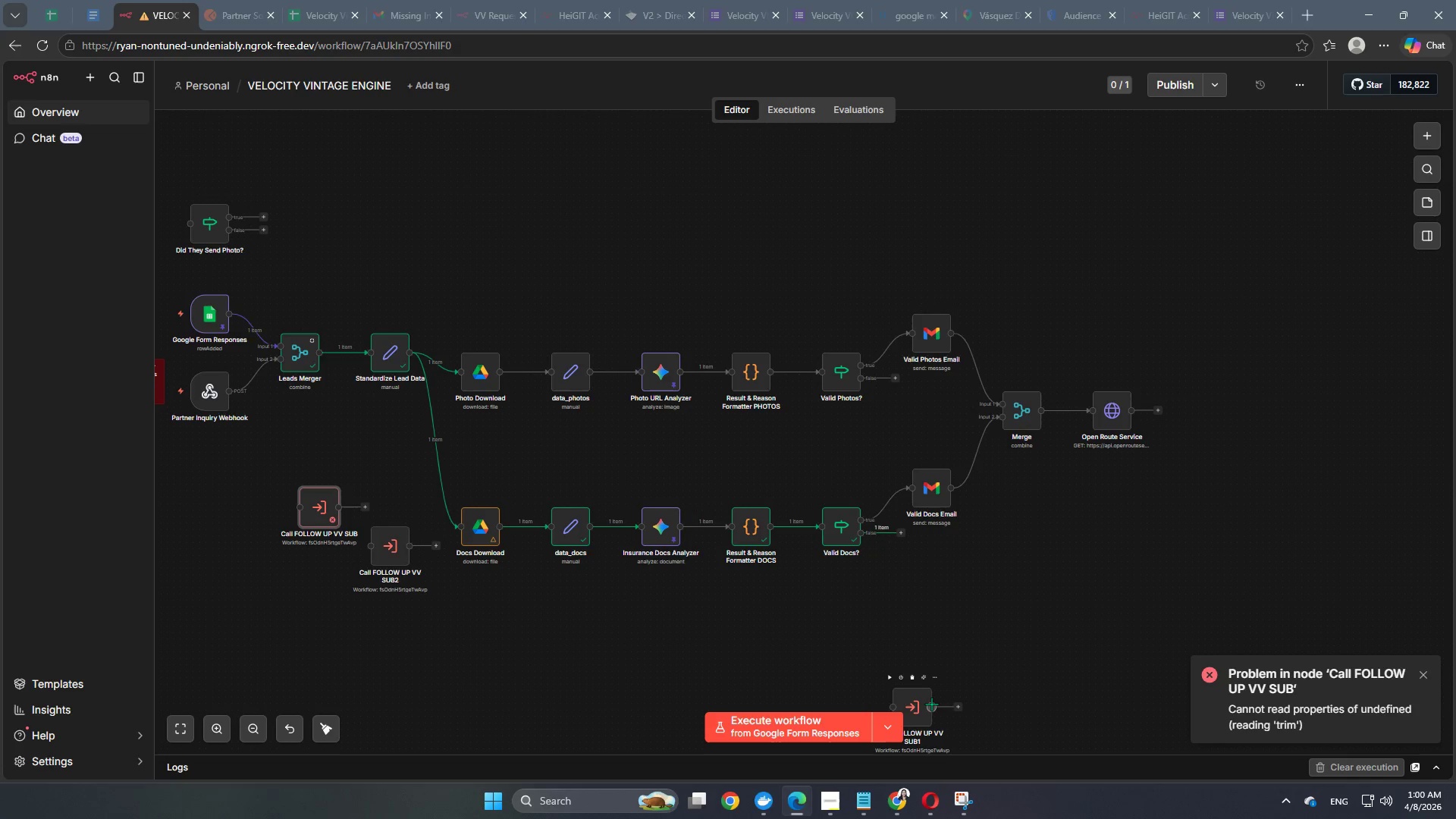 
left_click_drag(start_coordinate=[920, 710], to_coordinate=[415, 625])
 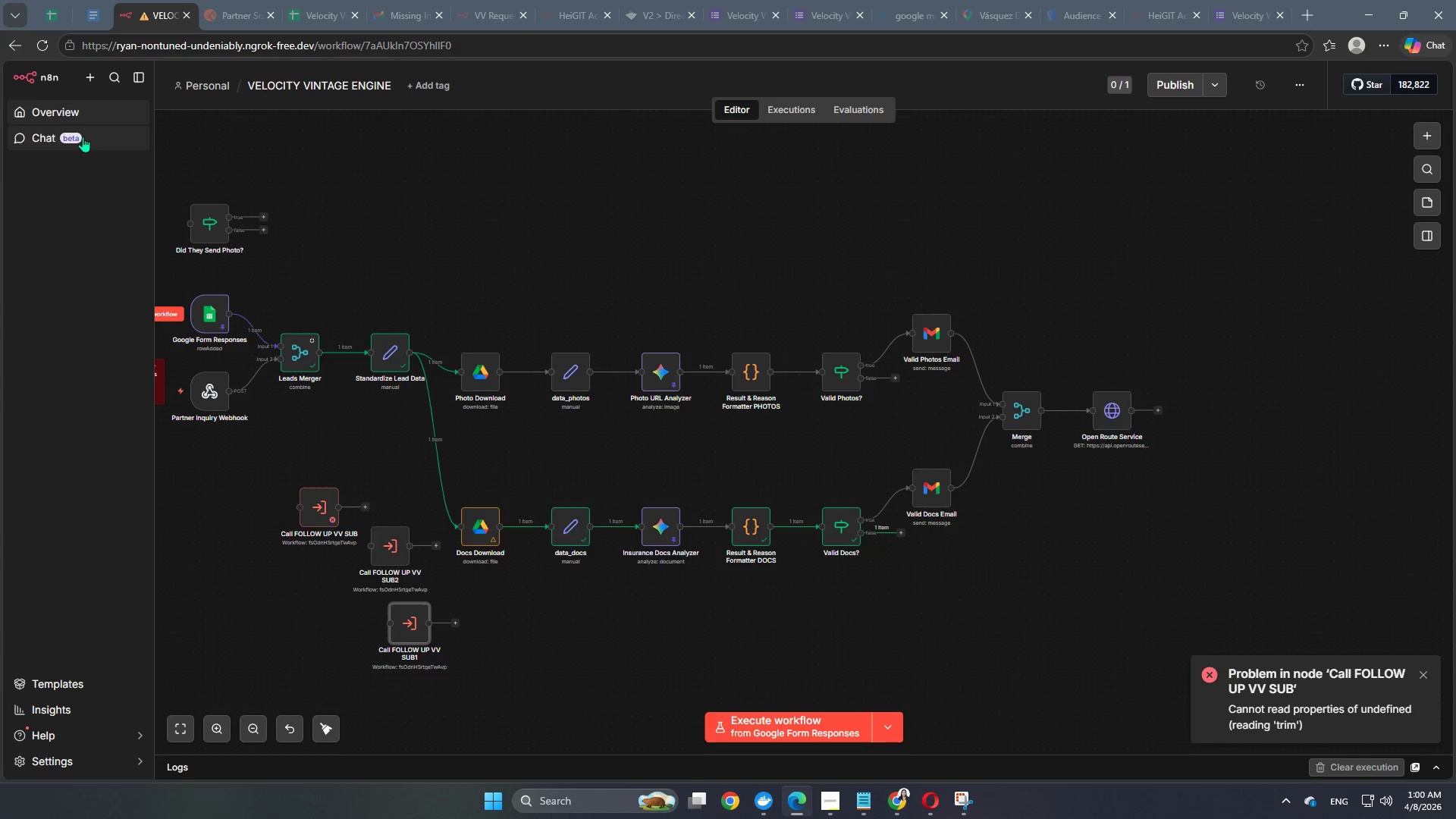 
left_click([93, 111])
 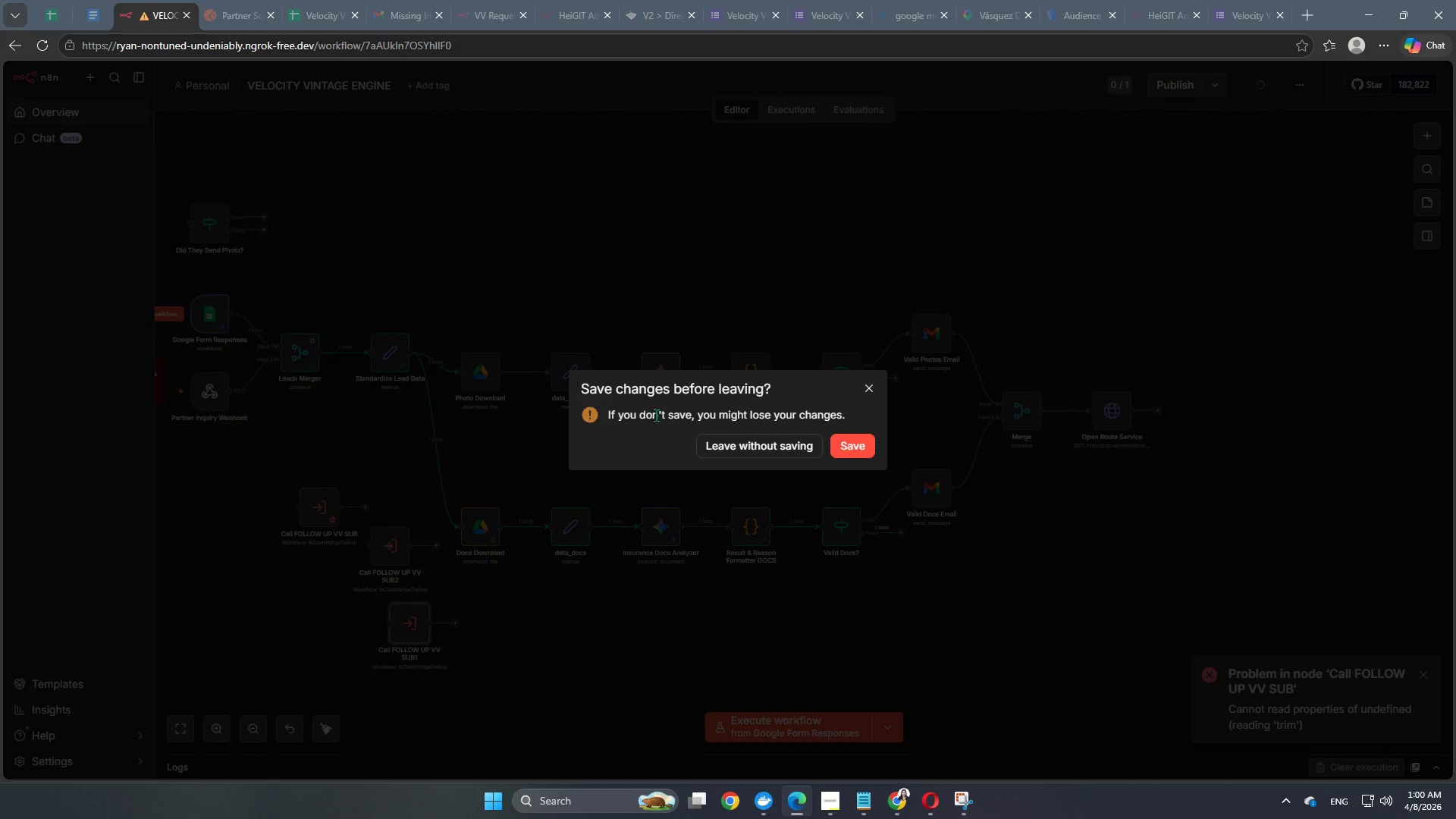 
left_click([808, 300])
 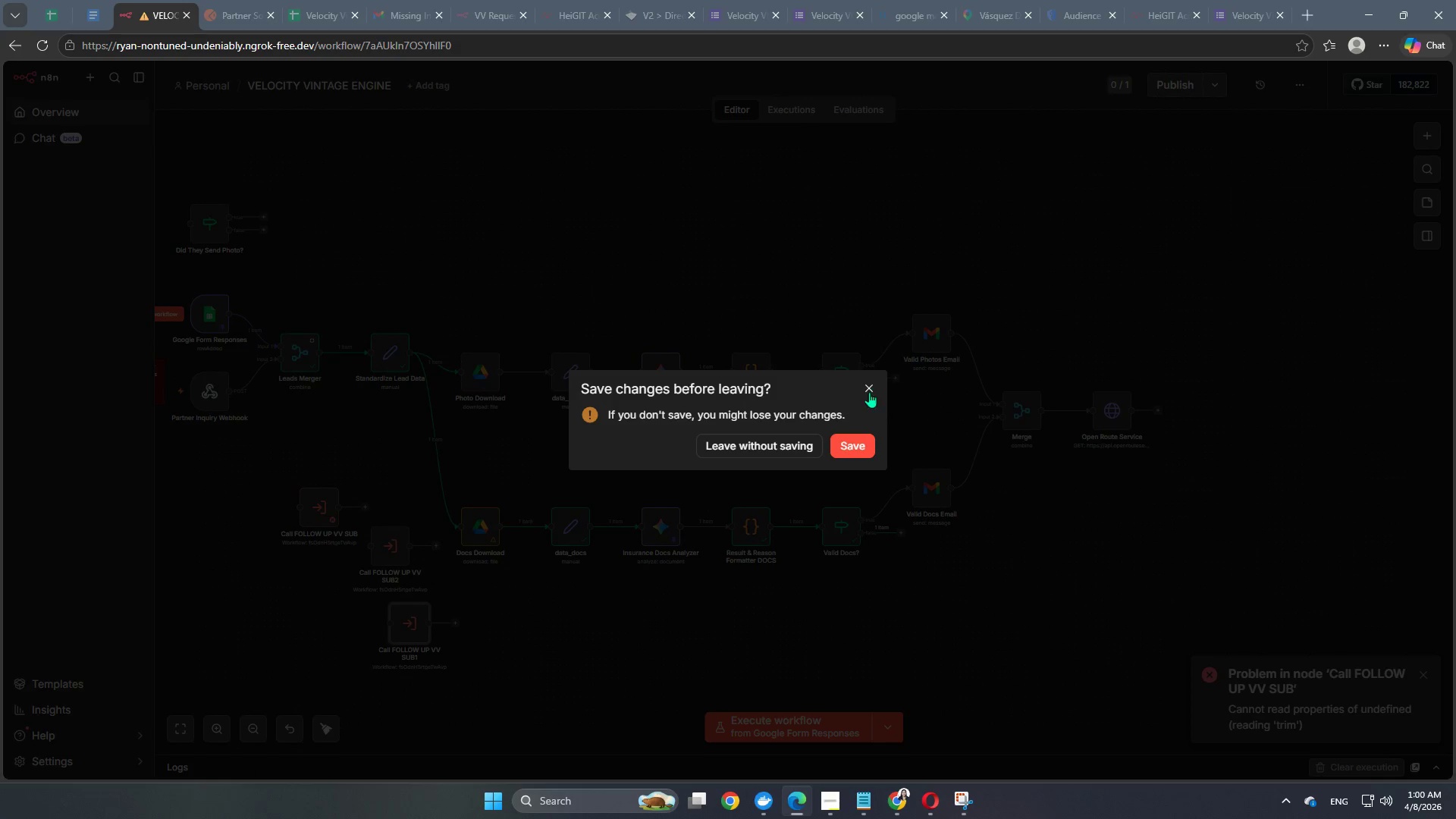 
left_click([868, 385])
 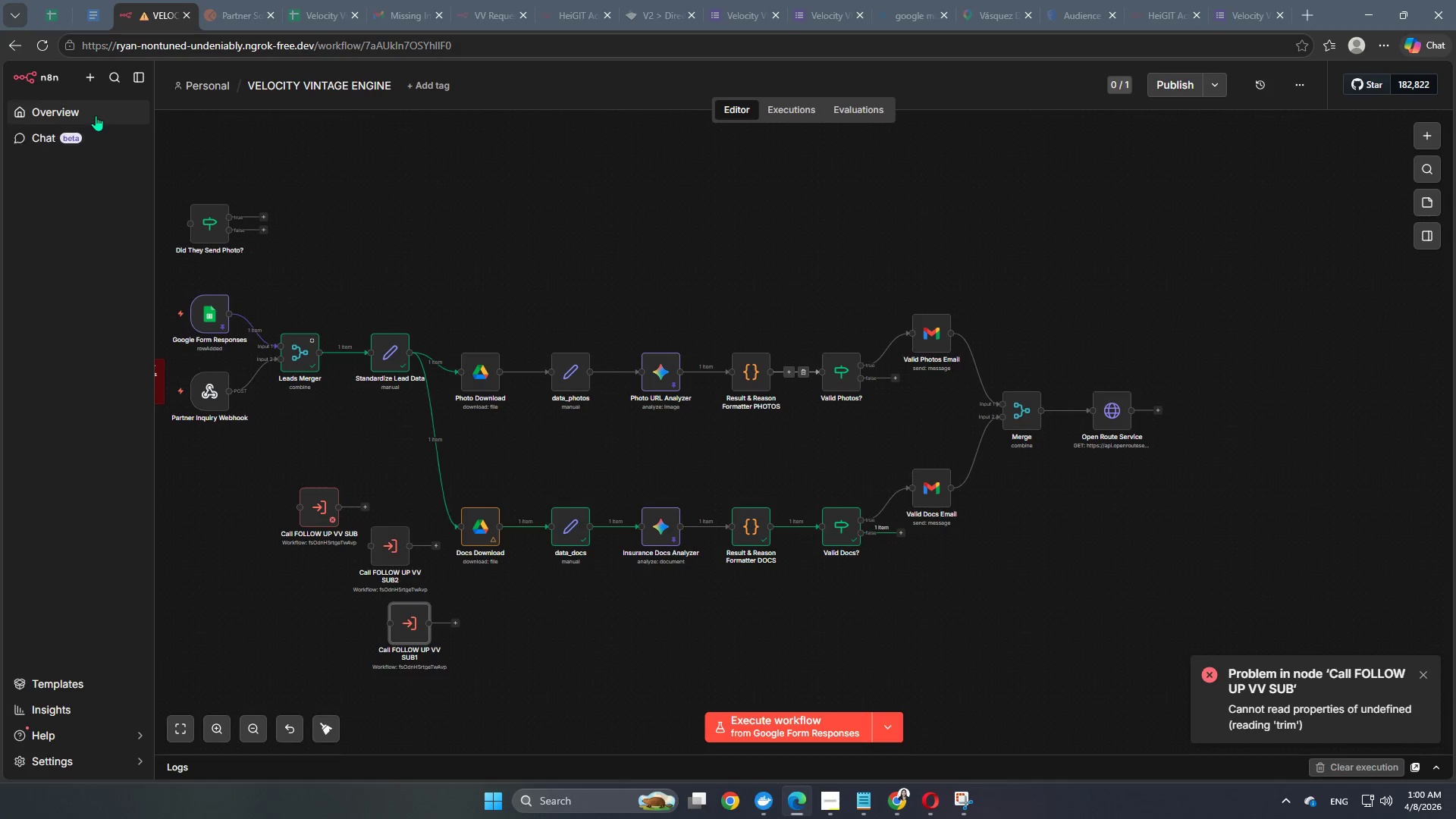 
left_click([93, 111])
 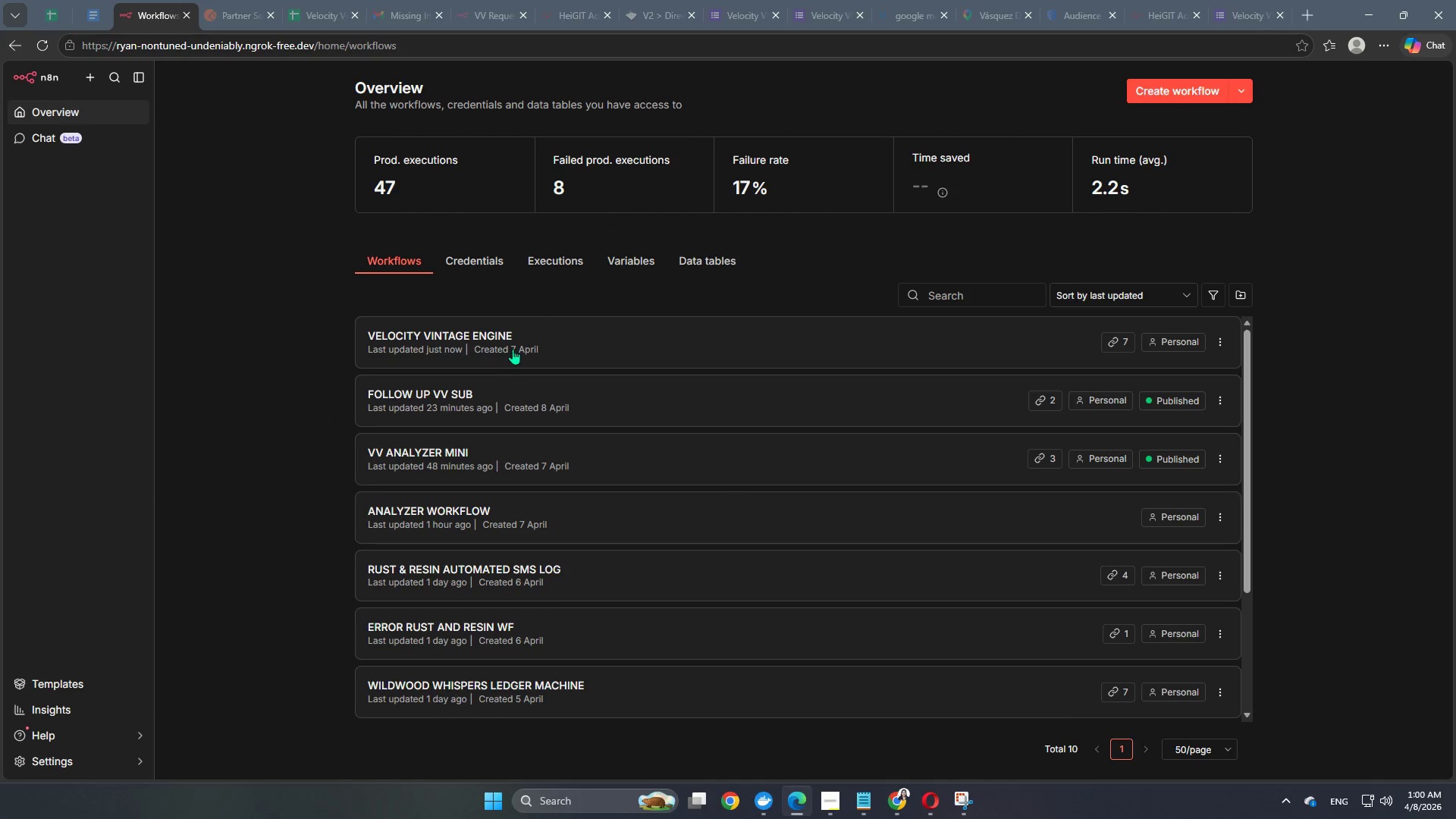 
left_click([575, 345])
 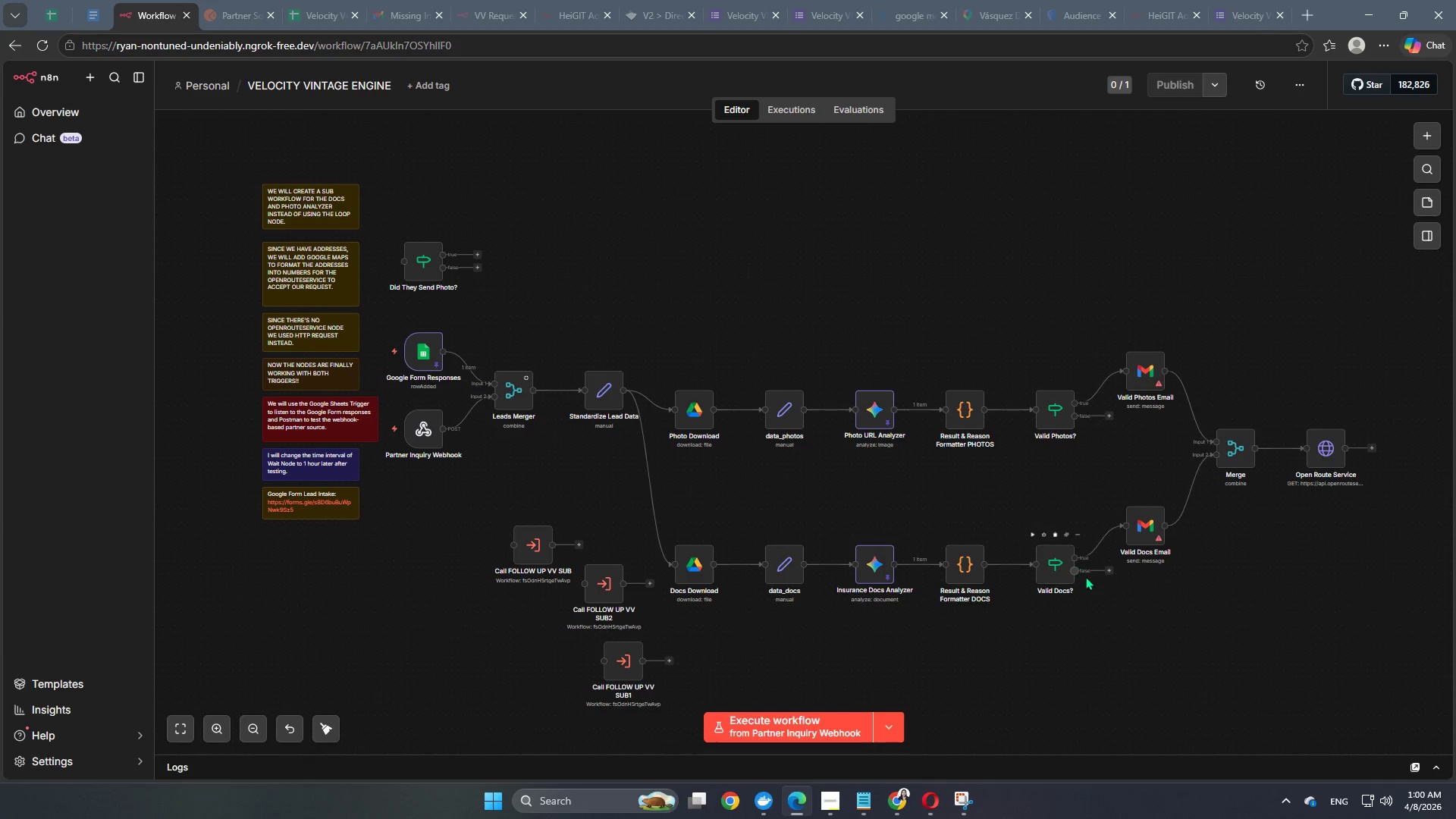 
wait(5.34)
 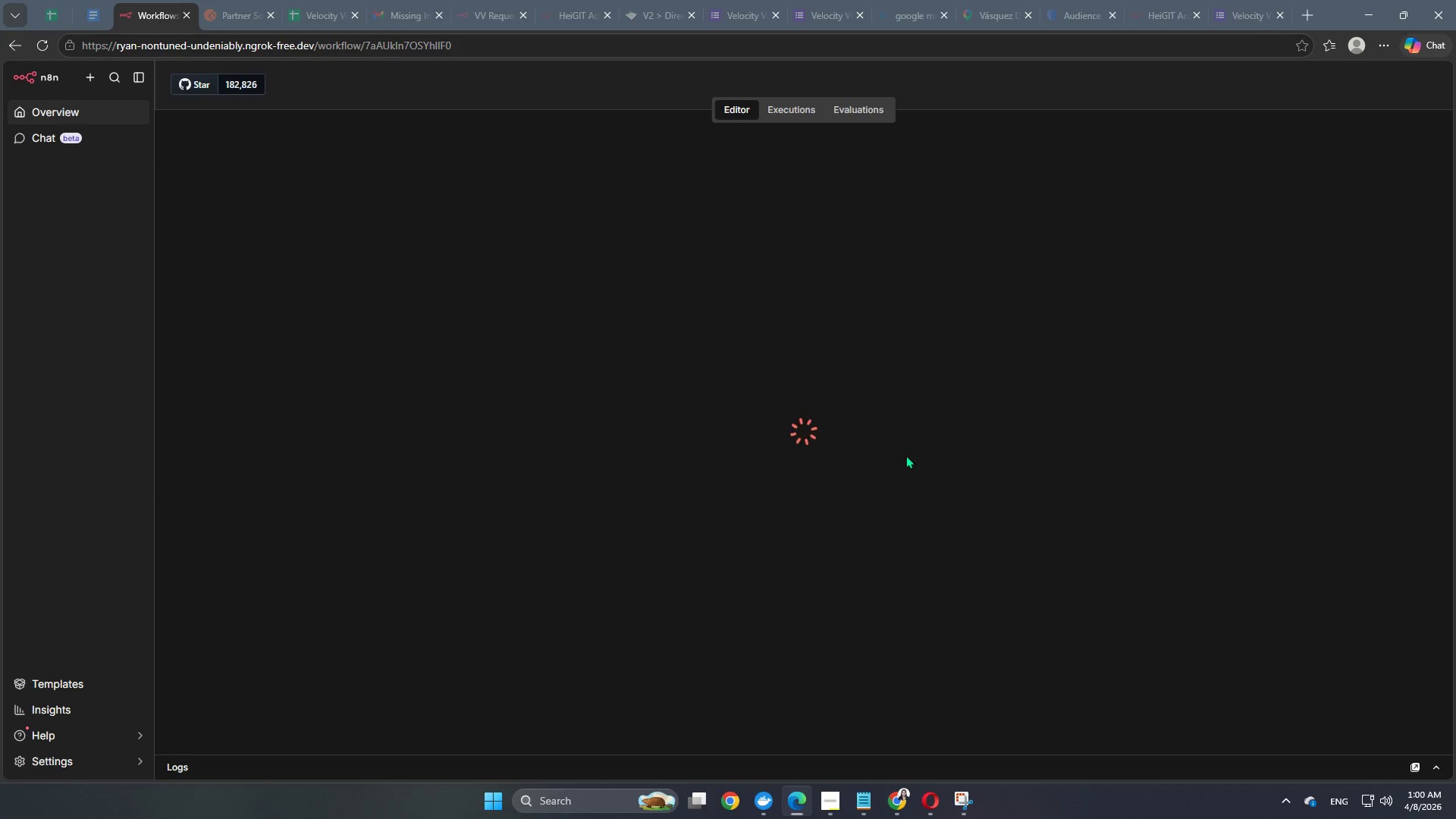 
double_click([1147, 534])
 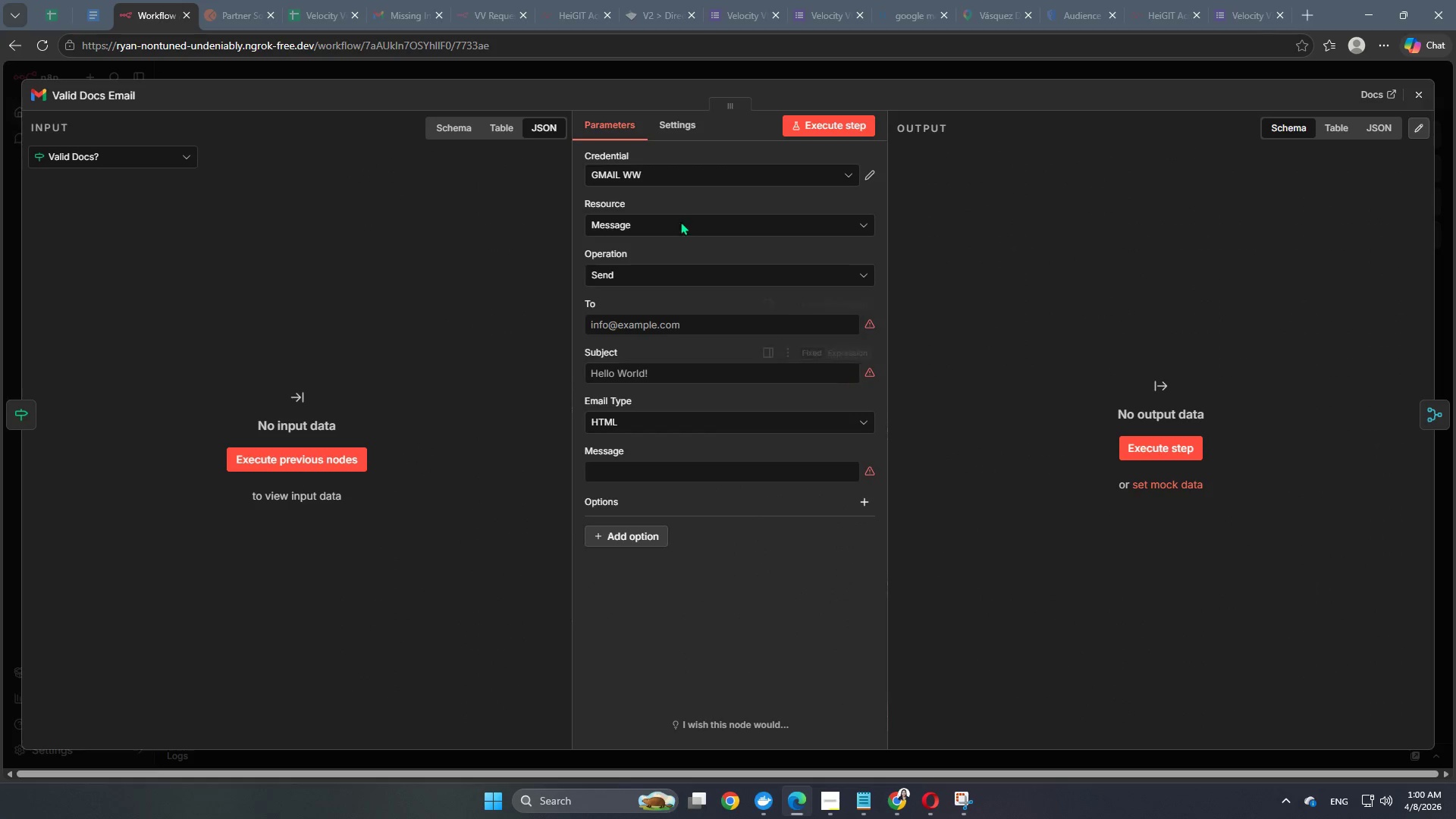 
left_click([780, 67])
 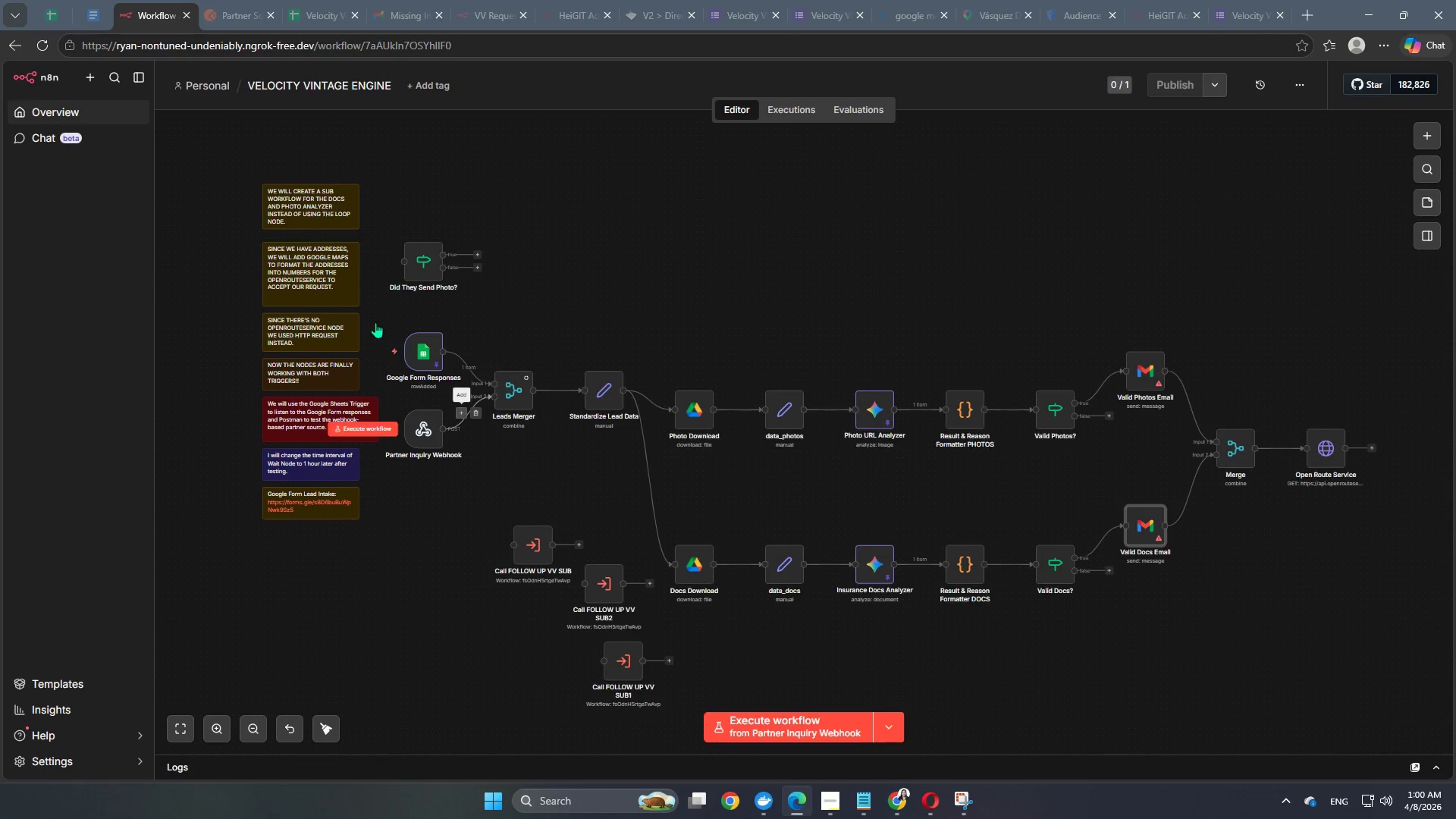 
left_click([54, 105])
 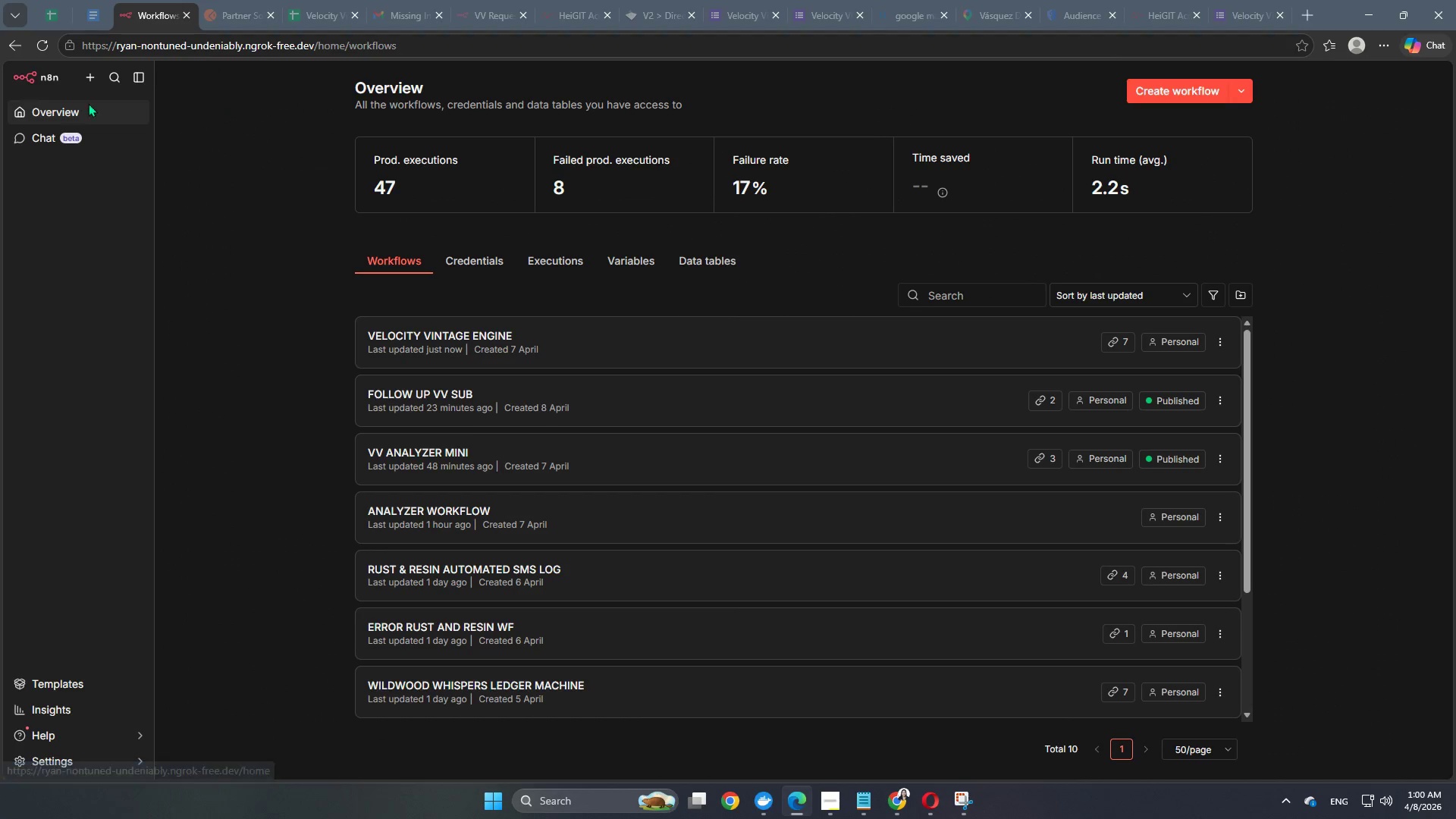 
wait(5.44)
 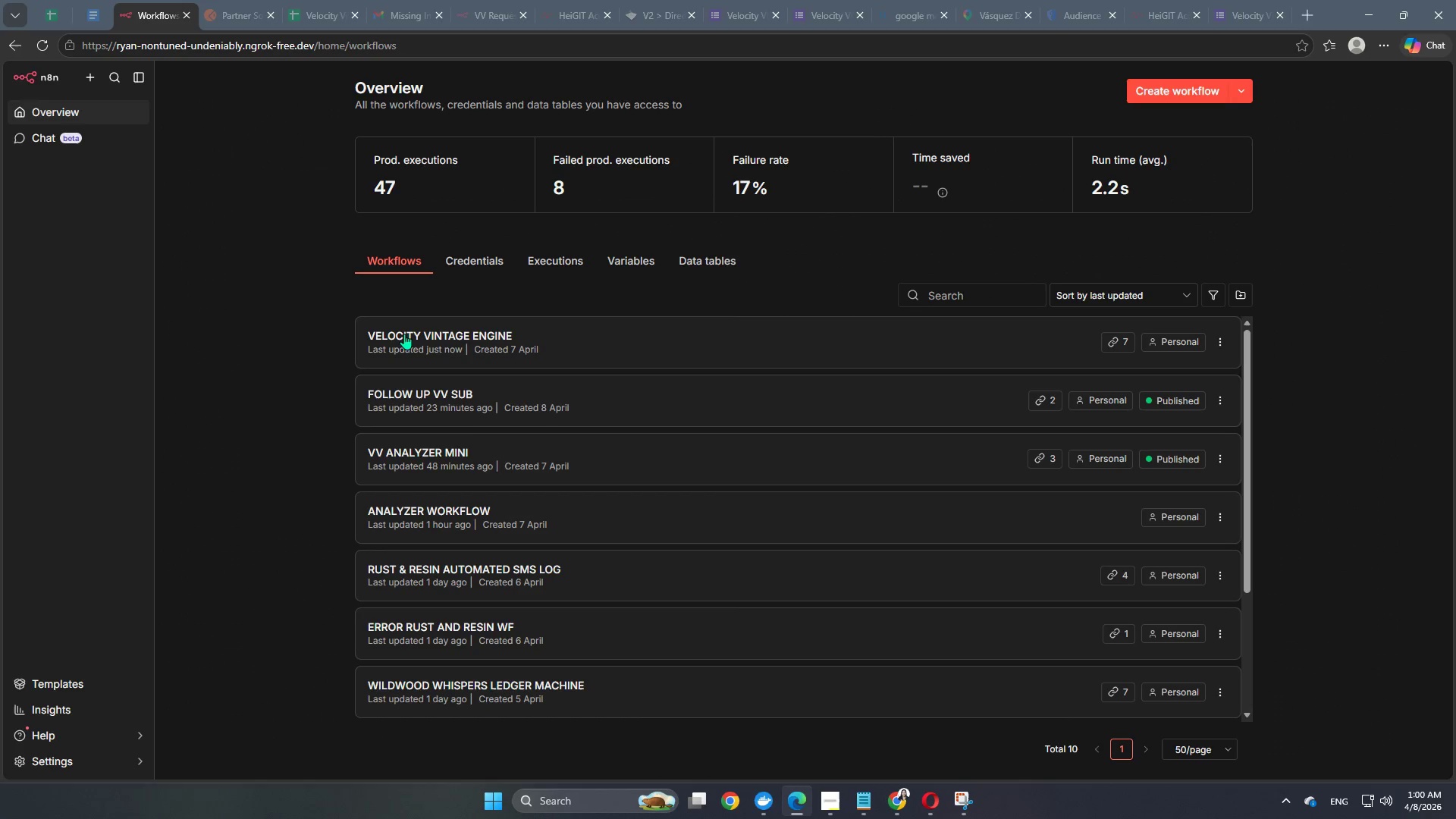 
left_click([487, 345])
 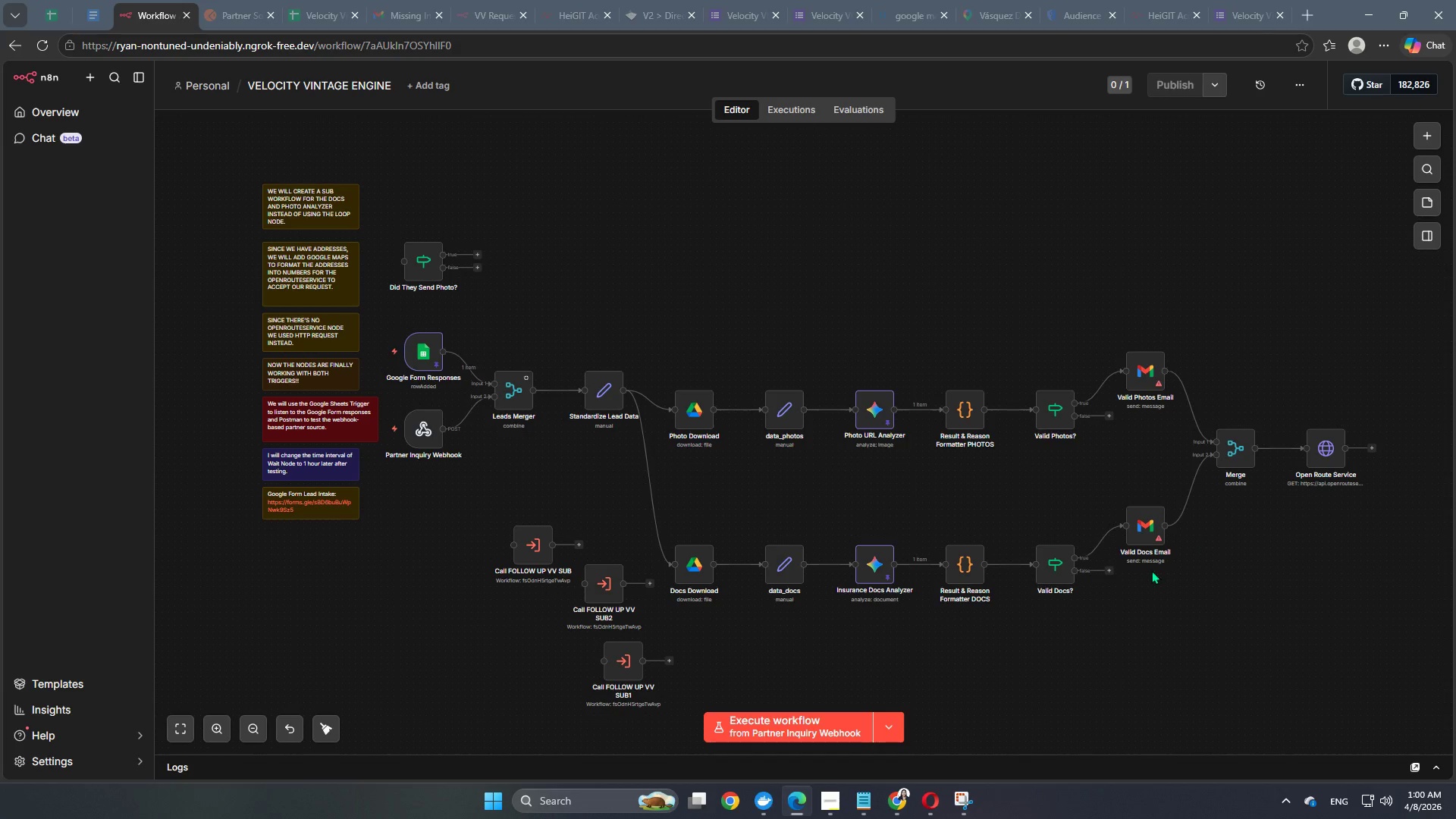 
left_click([1114, 571])
 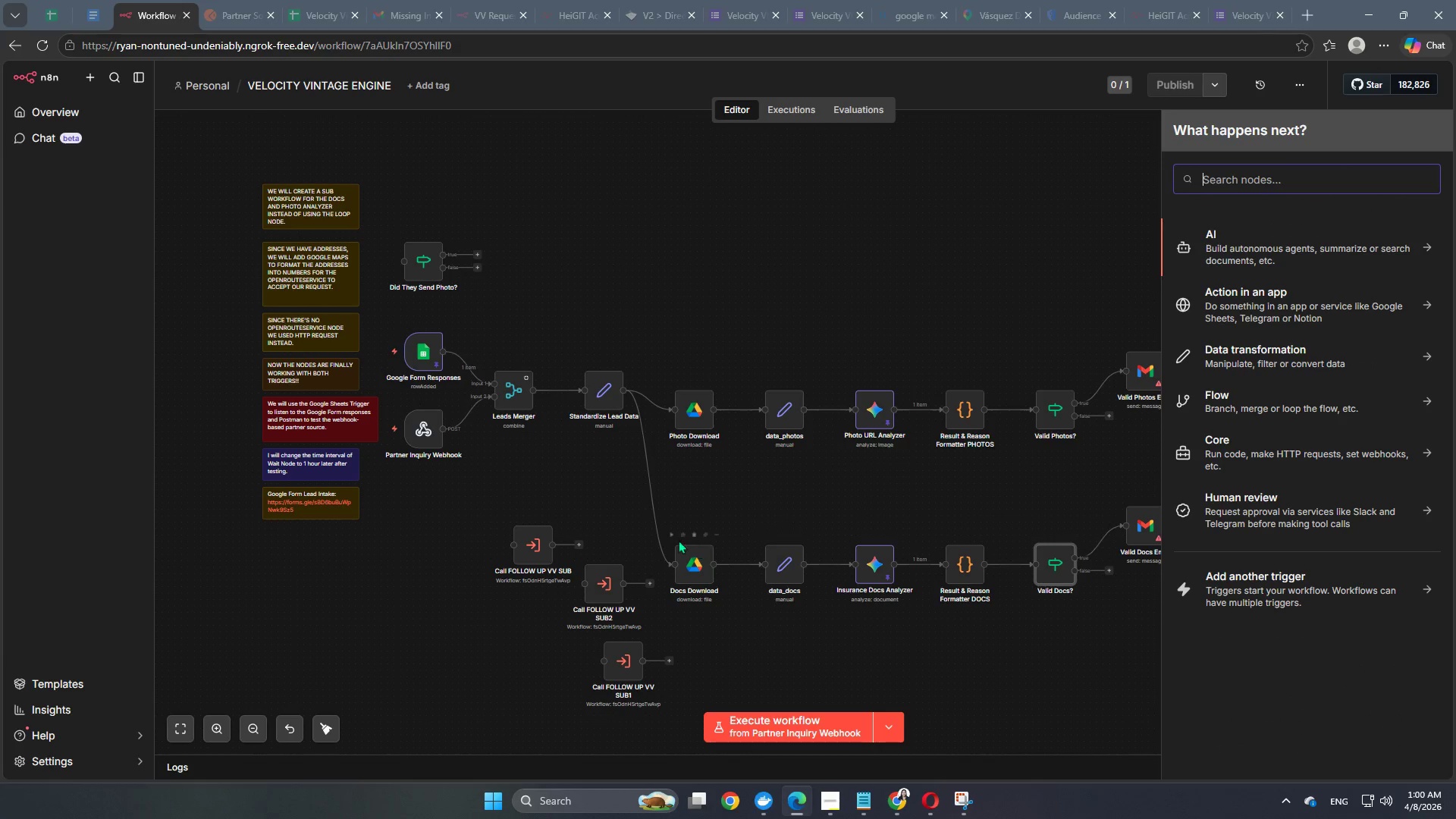 
wait(6.33)
 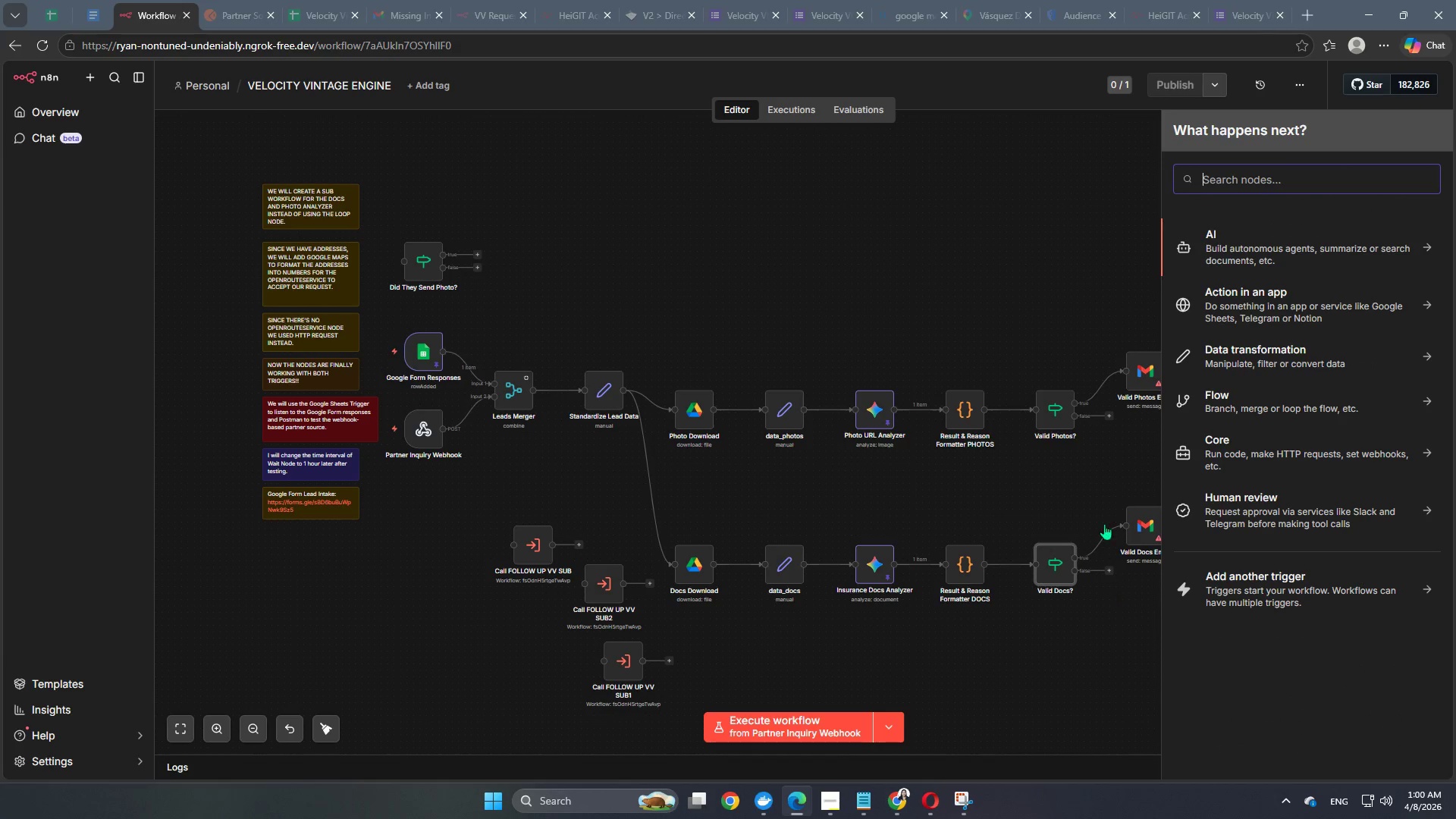 
left_click([601, 554])
 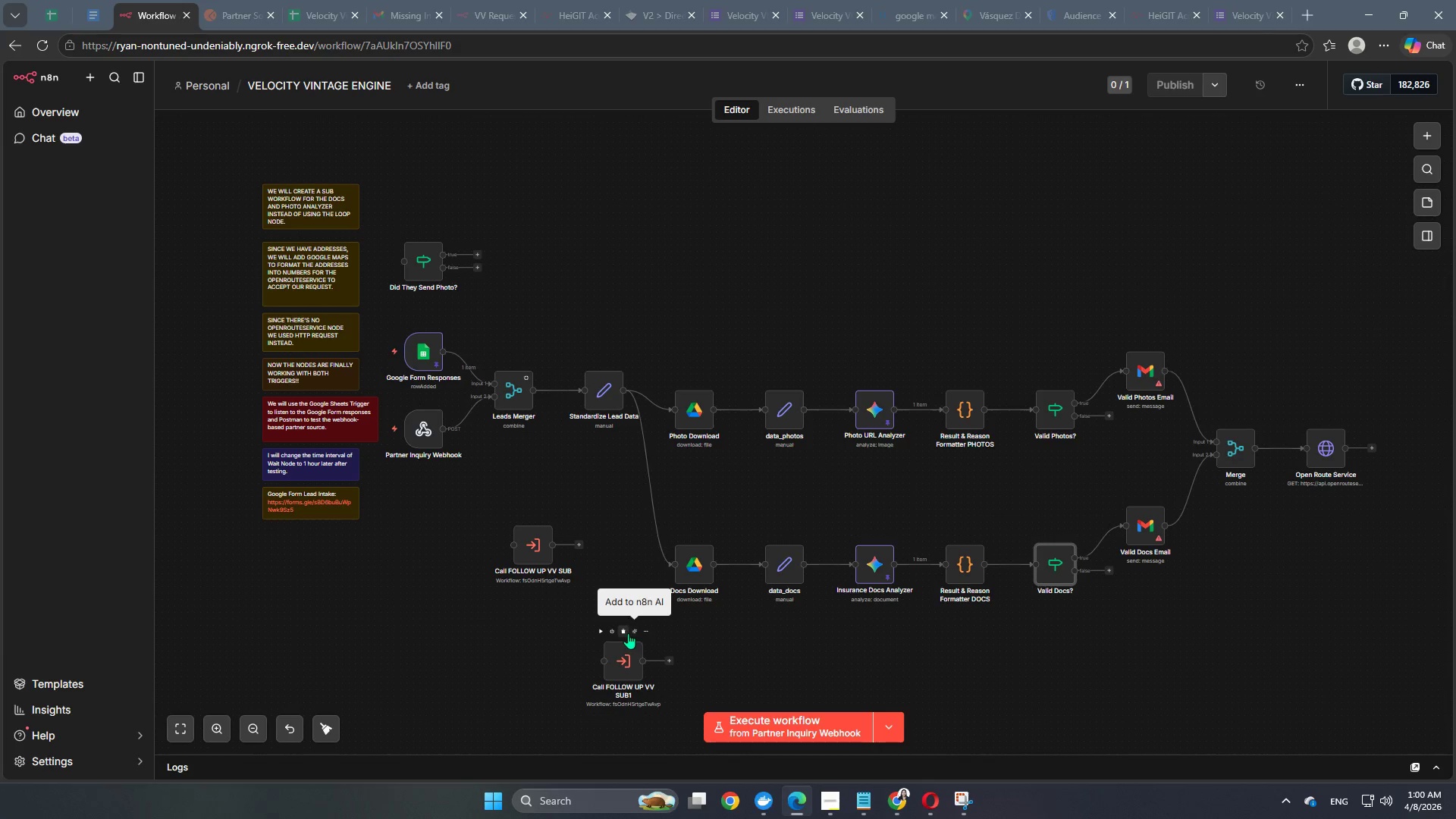 
left_click([623, 632])
 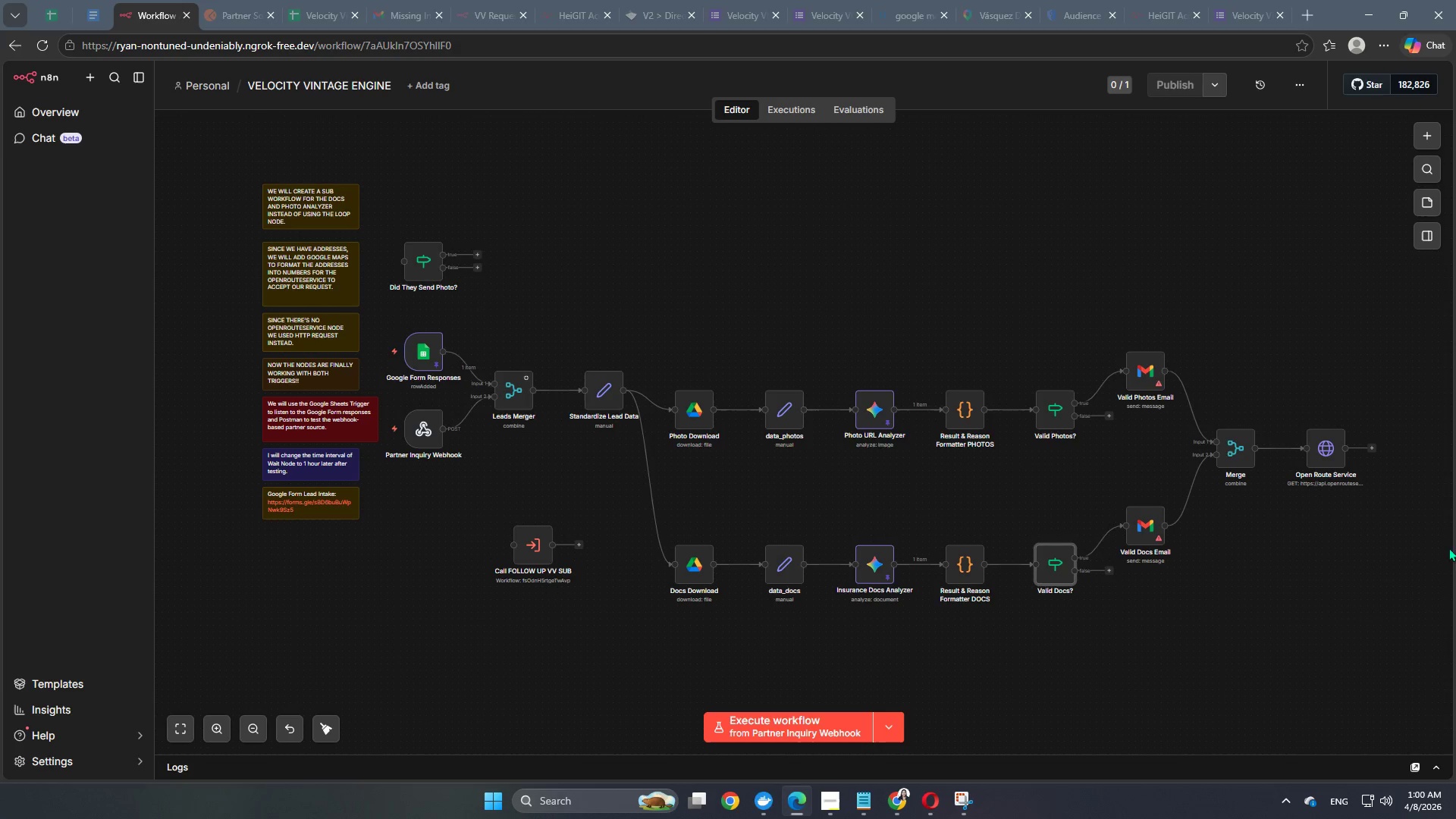 
wait(8.56)
 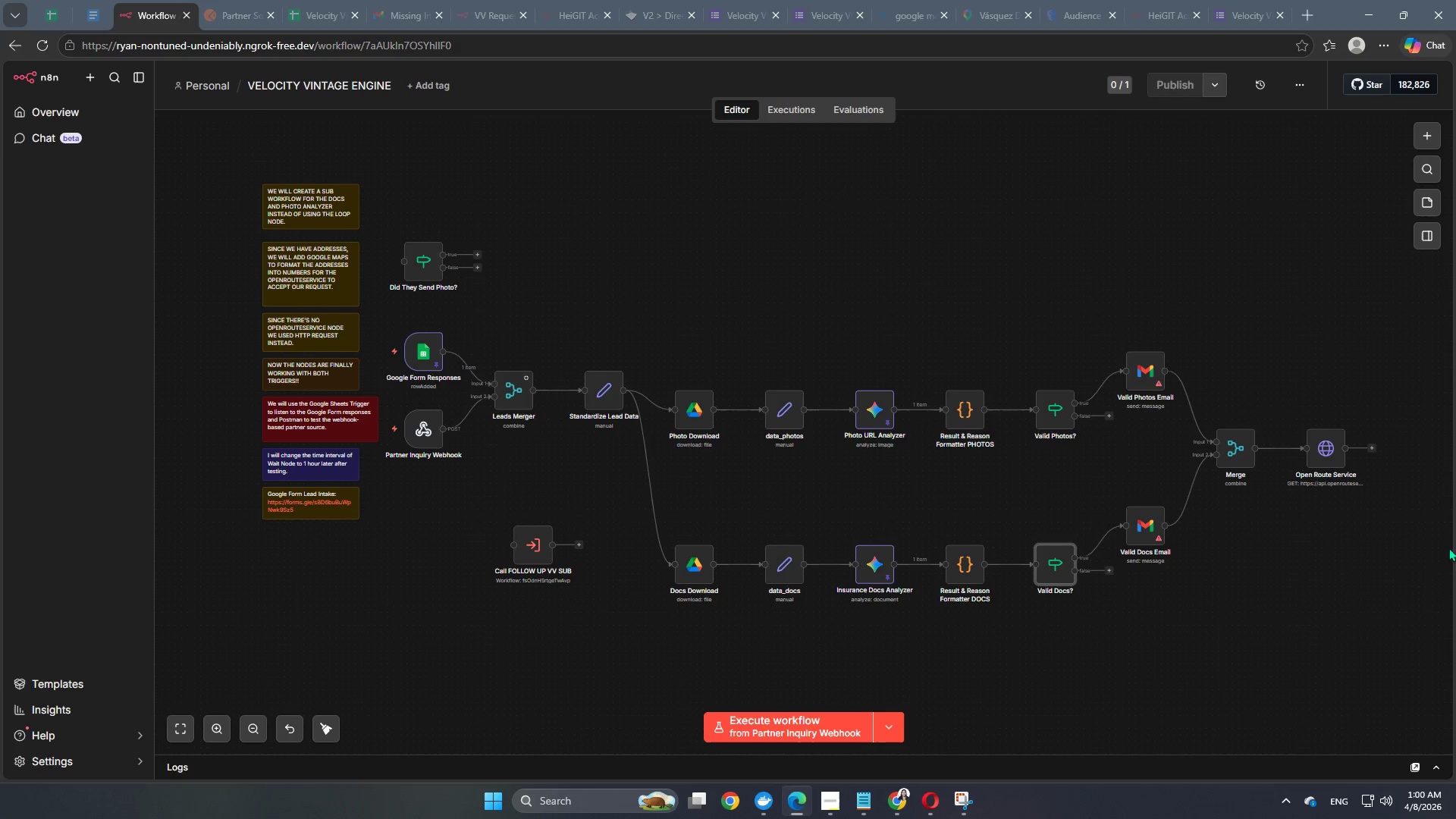 
double_click([529, 541])
 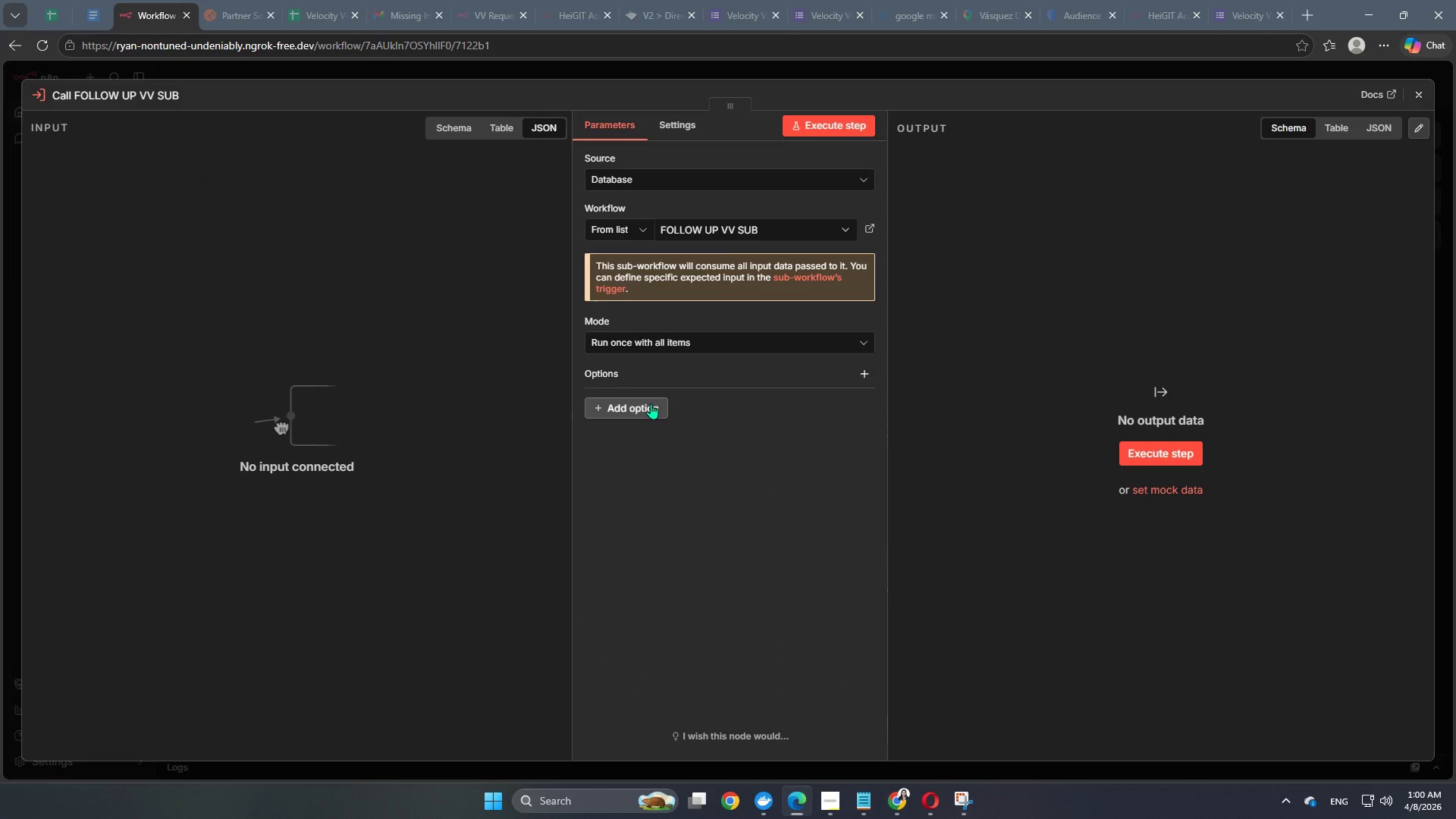 
wait(6.56)
 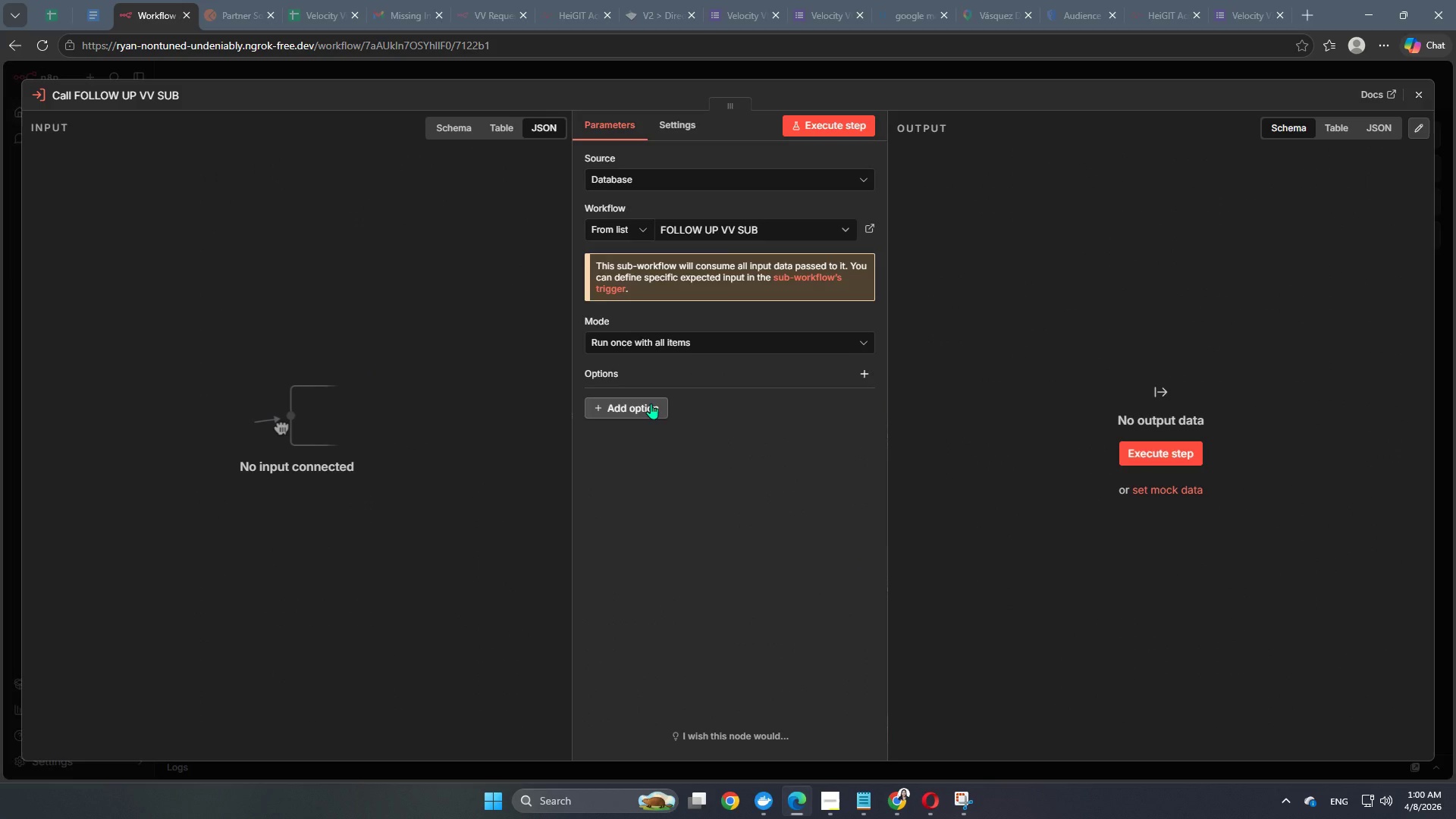 
left_click([649, 71])
 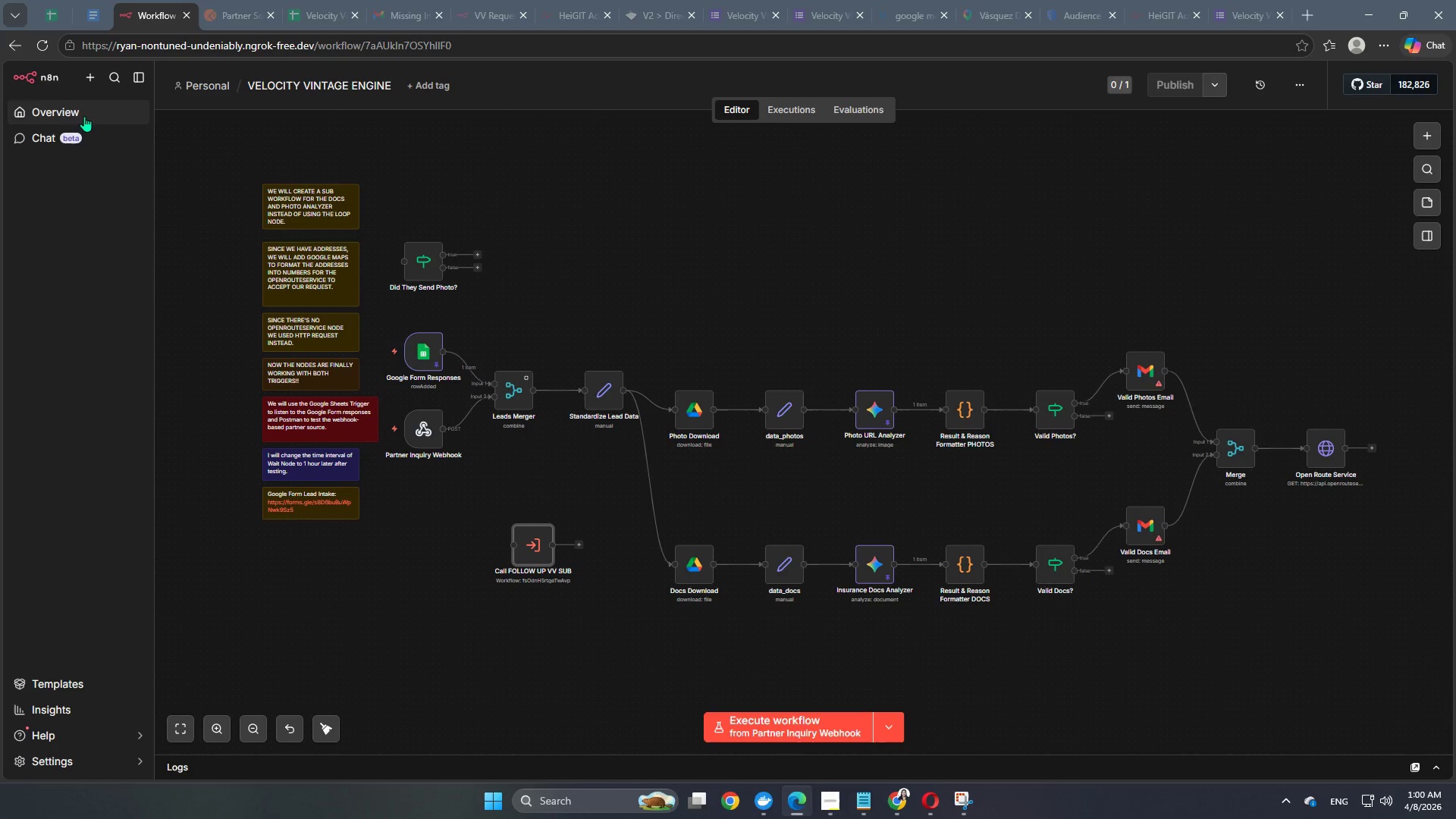 
double_click([86, 115])
 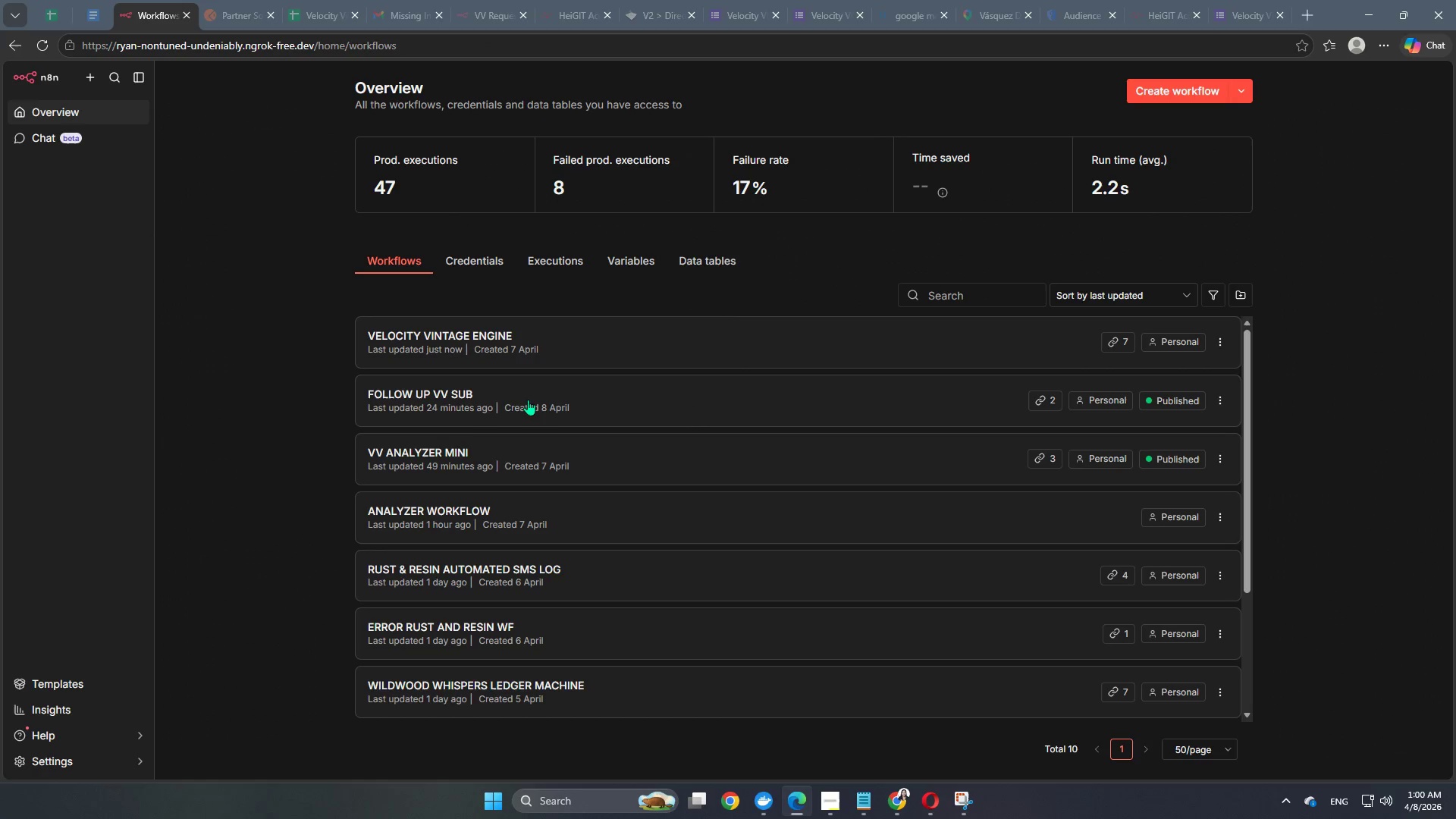 
double_click([529, 397])
 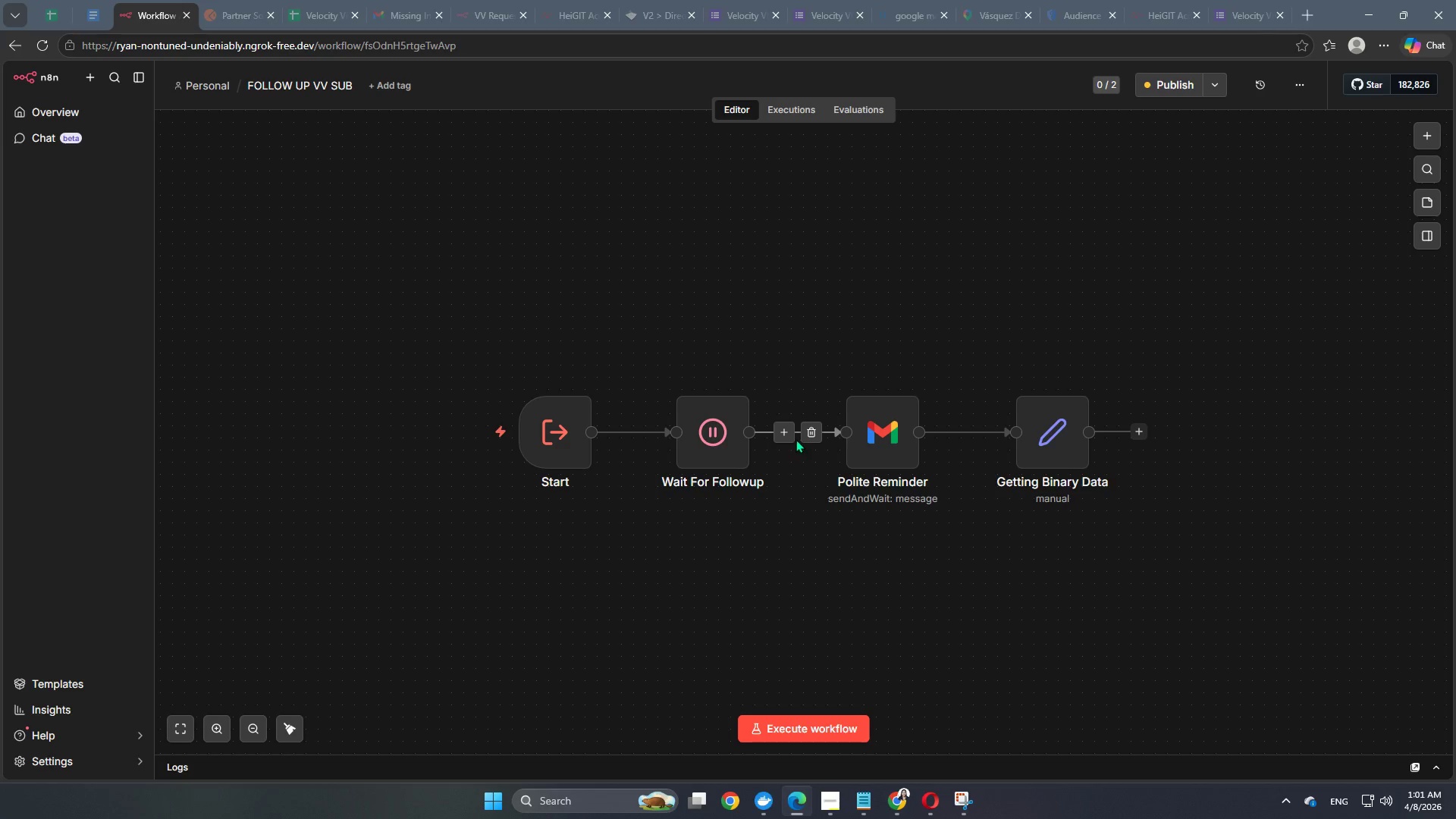 
wait(6.75)
 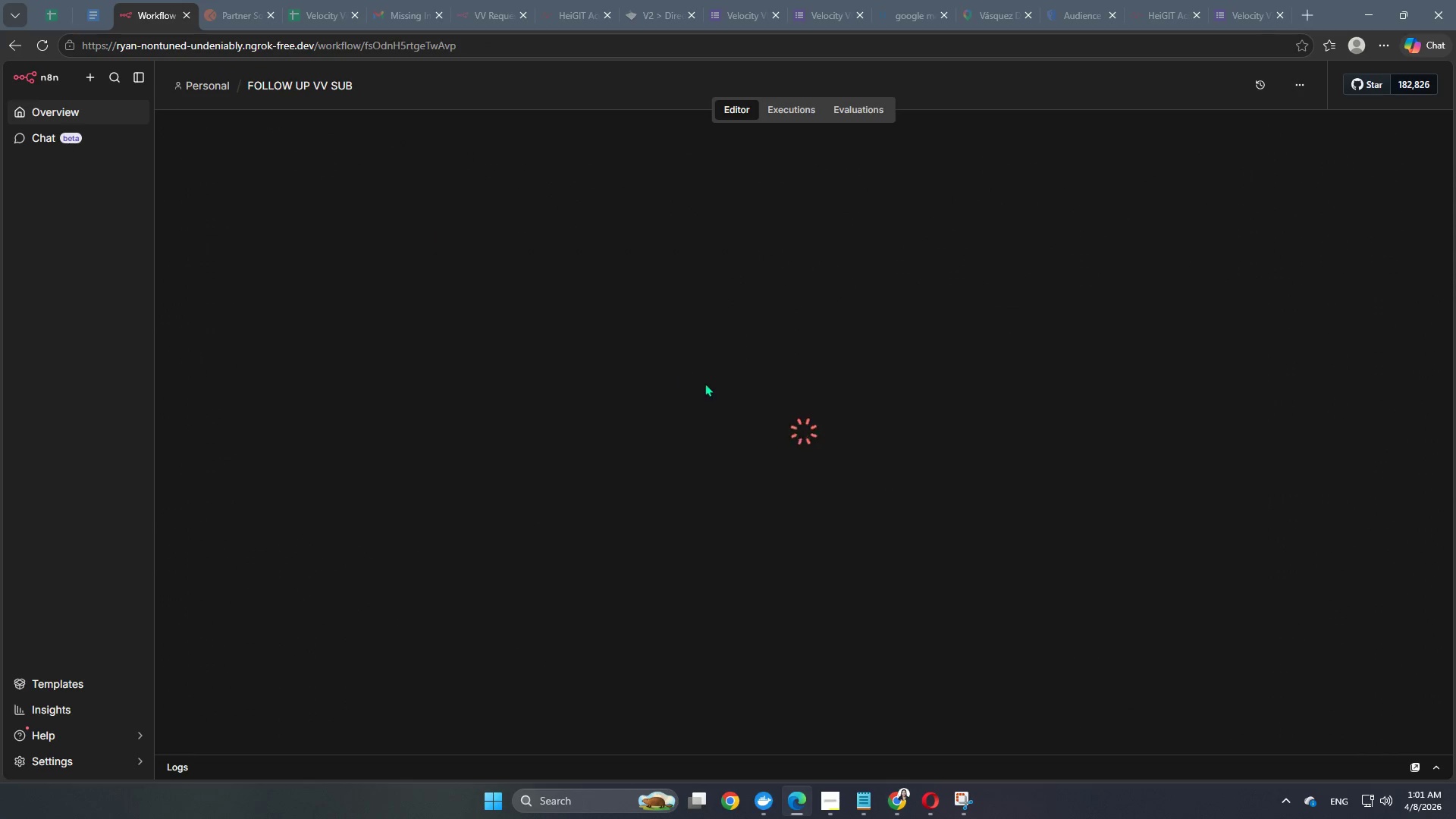 
left_click([717, 445])
 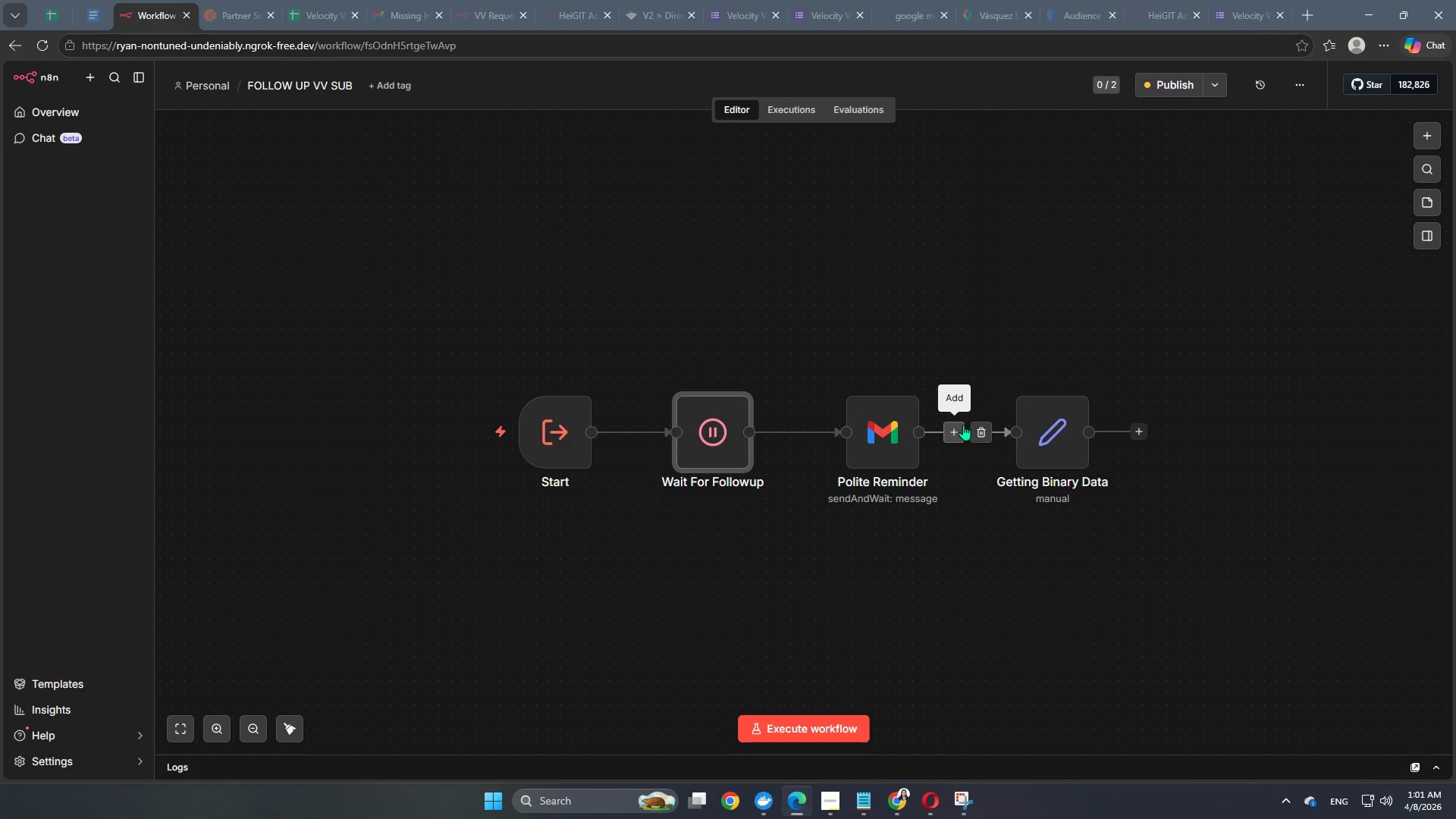 
left_click([984, 428])
 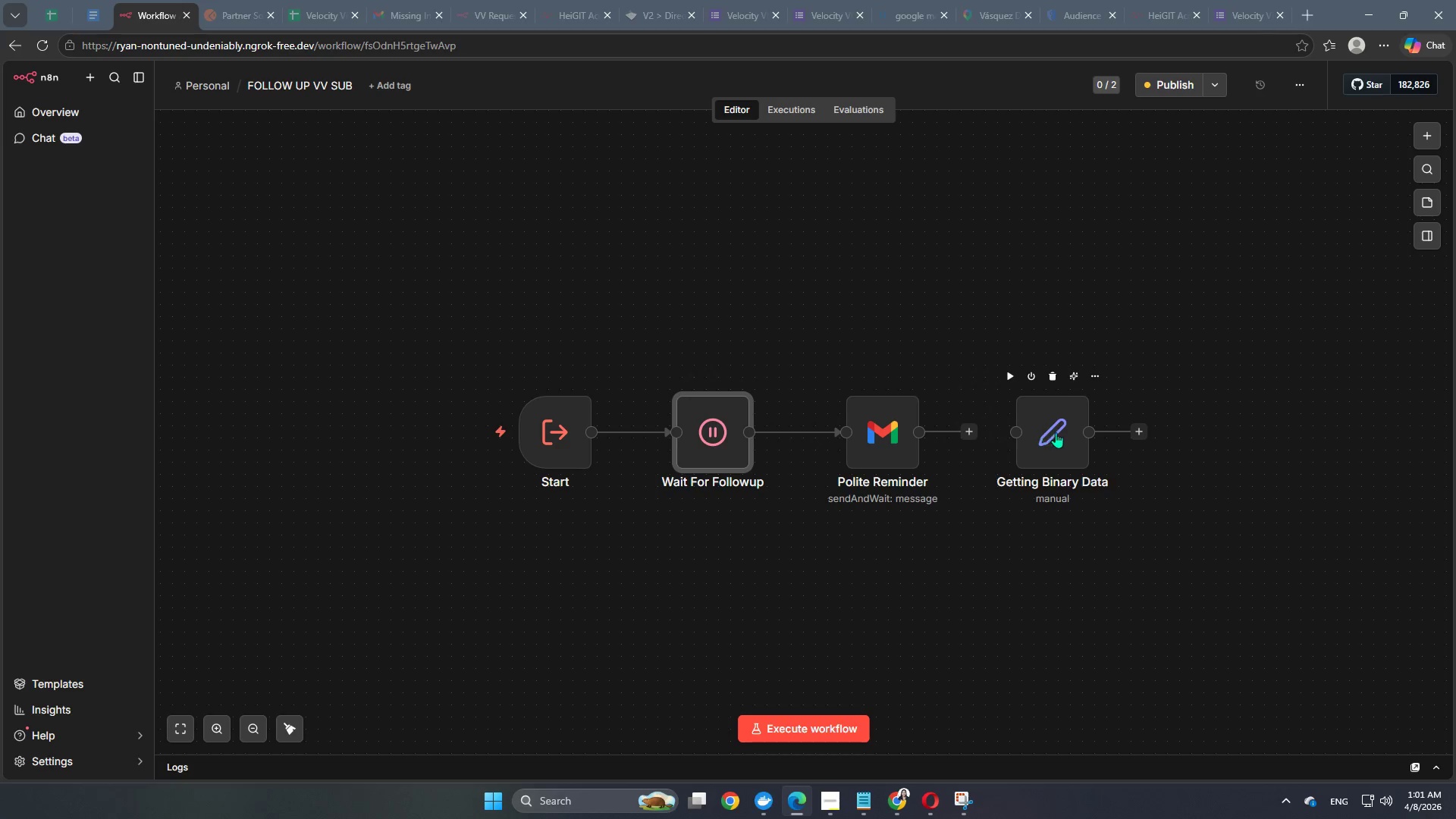 
left_click_drag(start_coordinate=[1060, 432], to_coordinate=[1065, 402])
 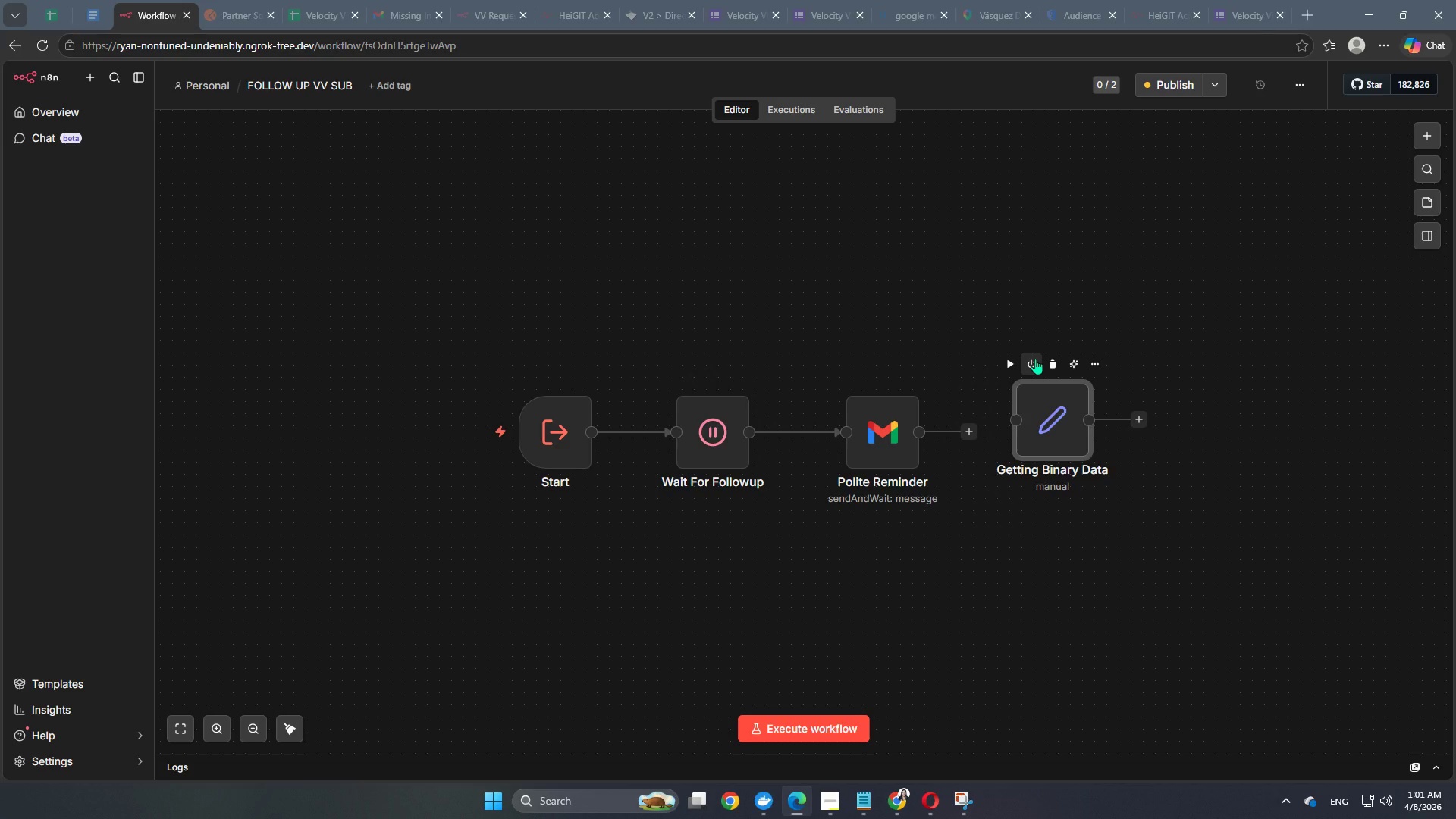 
left_click([1035, 359])
 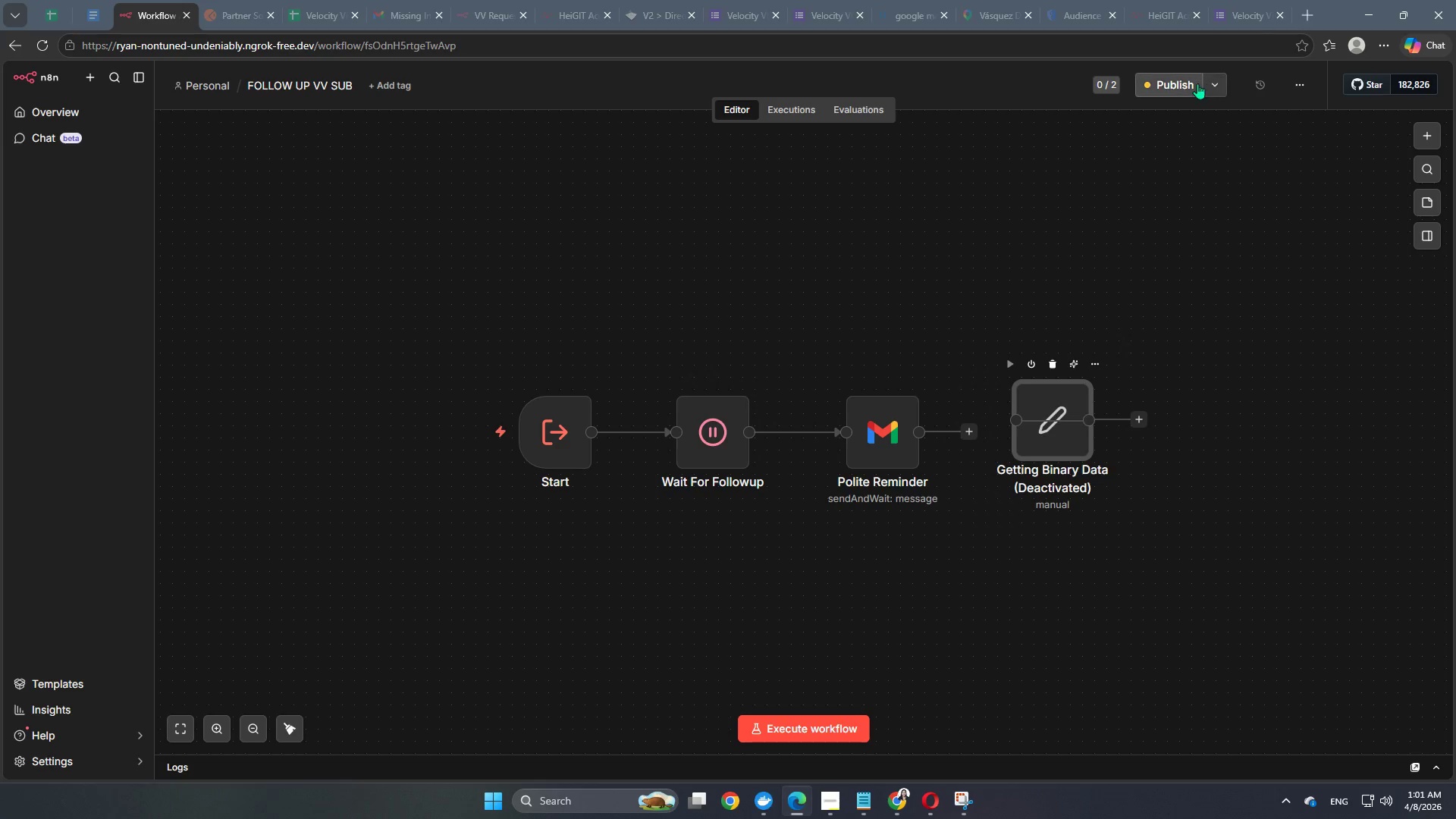 
left_click([1187, 85])
 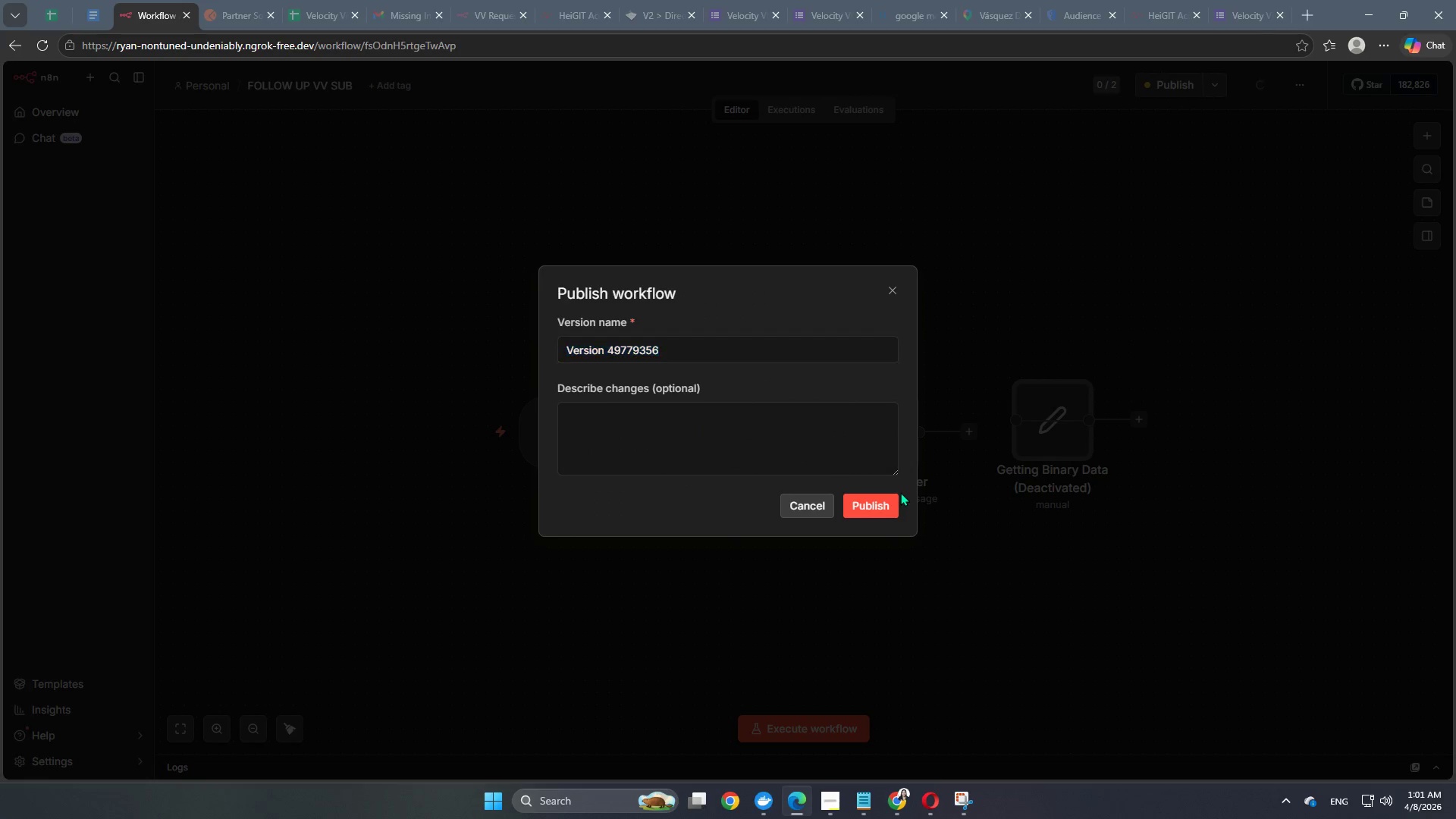 
double_click([884, 507])
 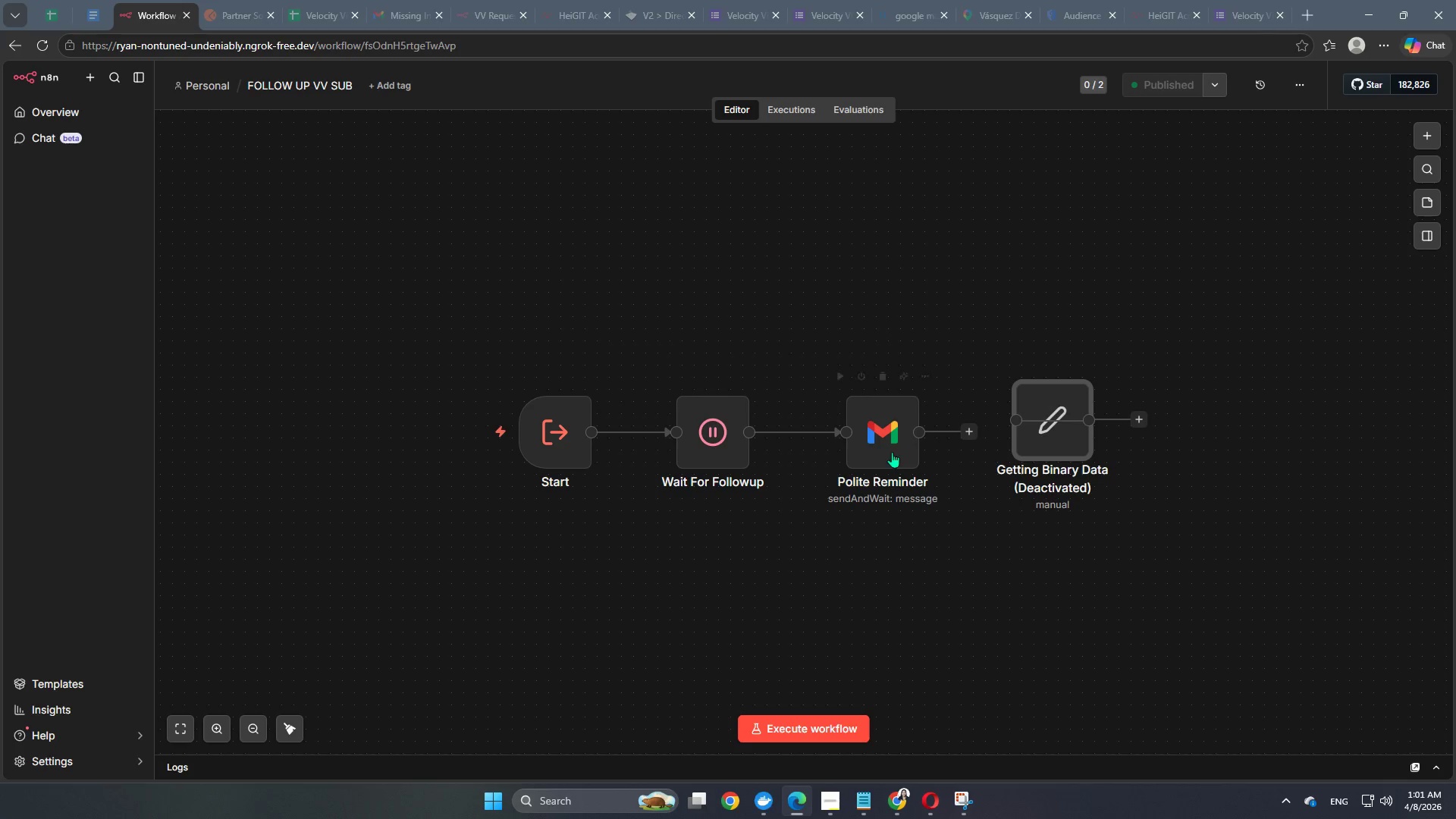 
double_click([892, 452])
 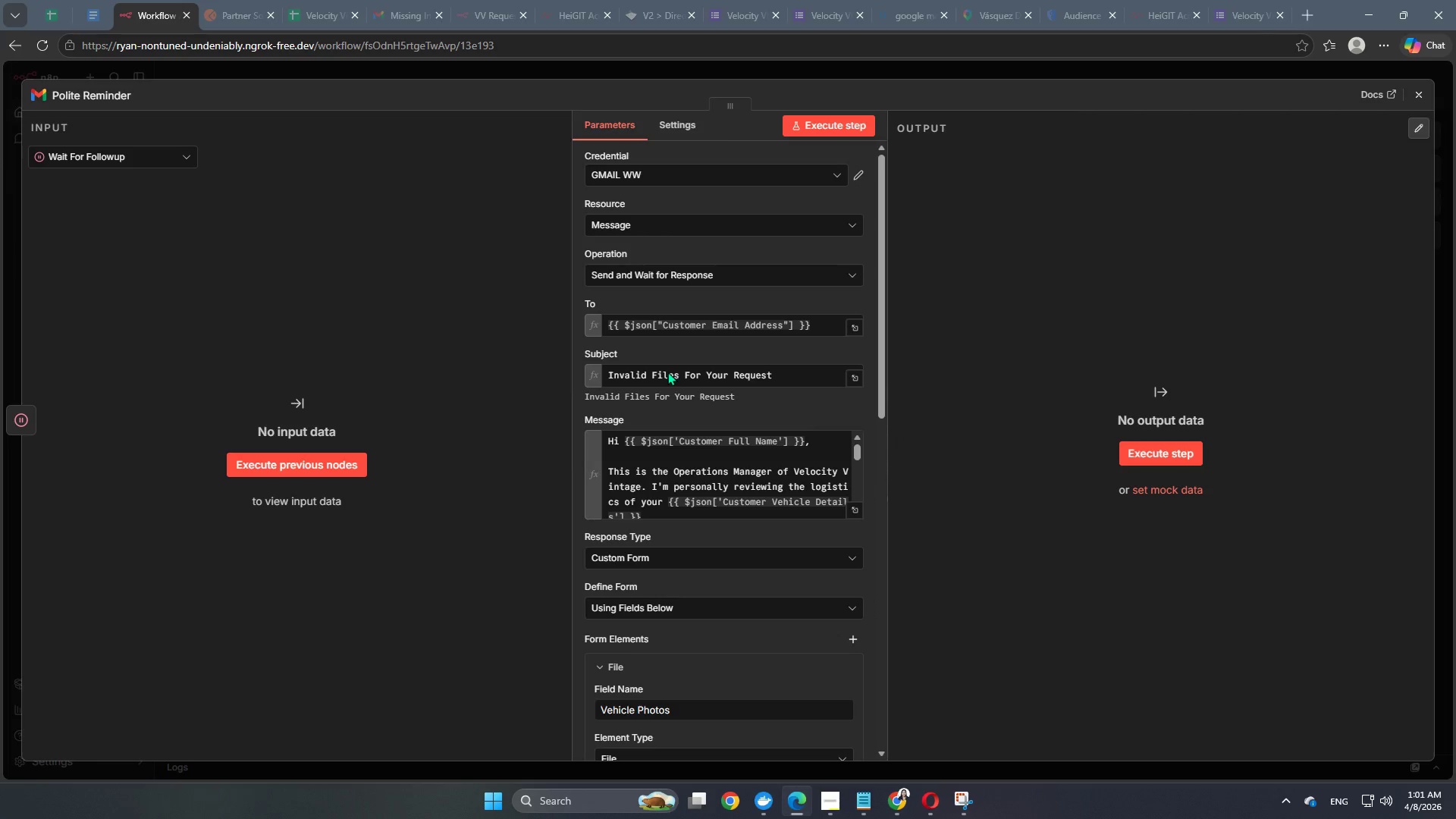 
scroll: coordinate [667, 372], scroll_direction: none, amount: 0.0
 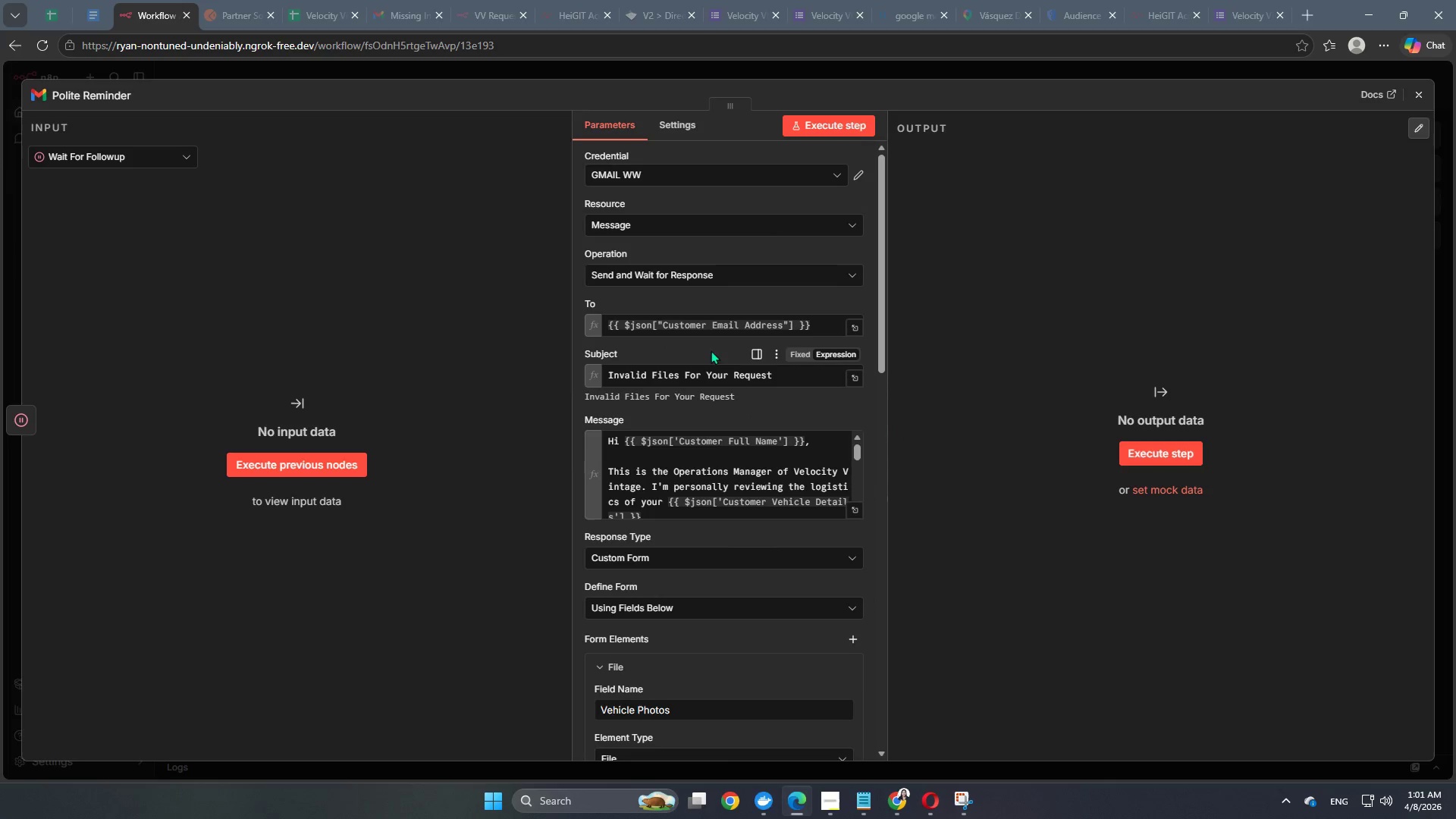 
wait(8.11)
 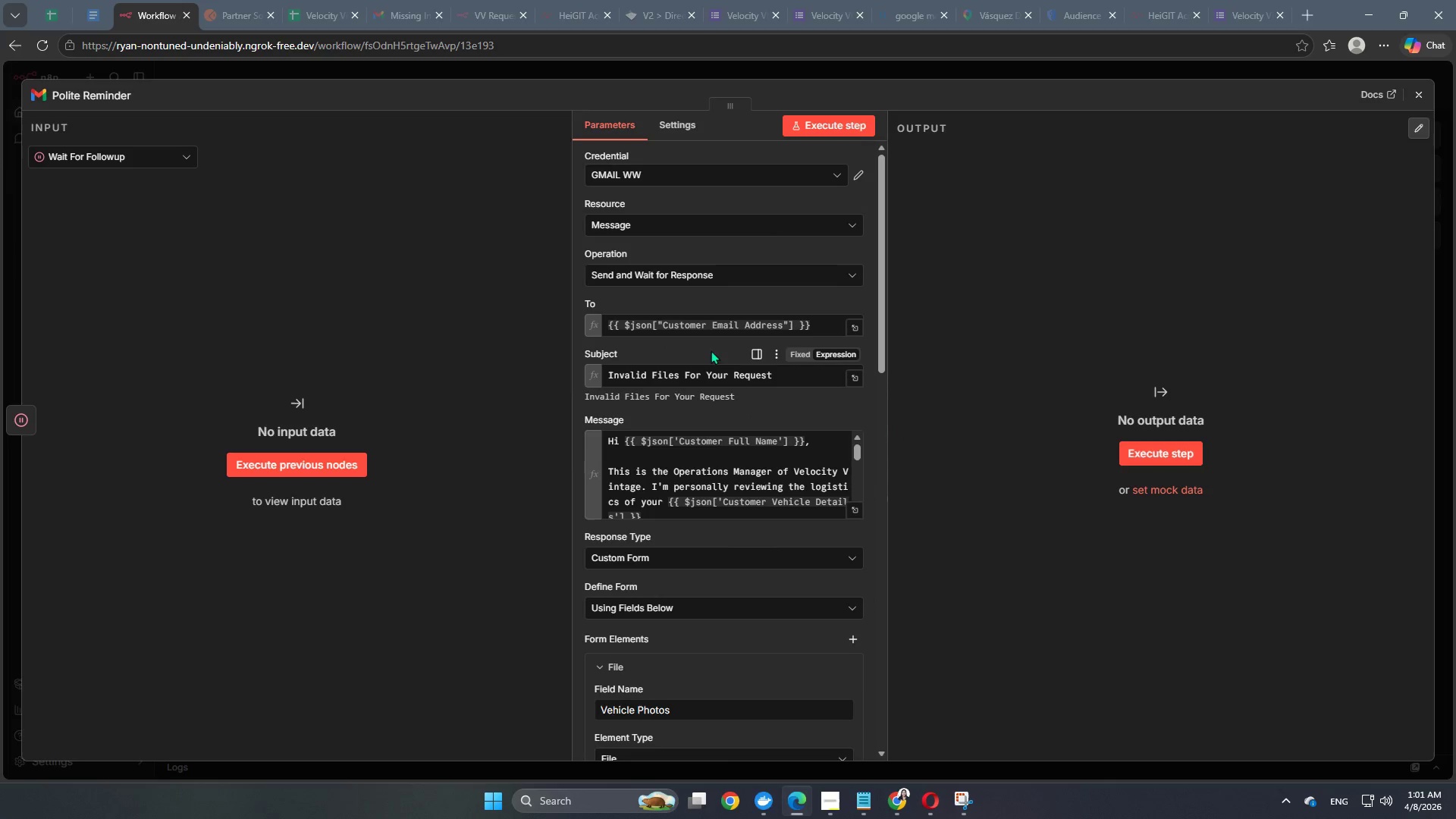 
left_click([864, 66])
 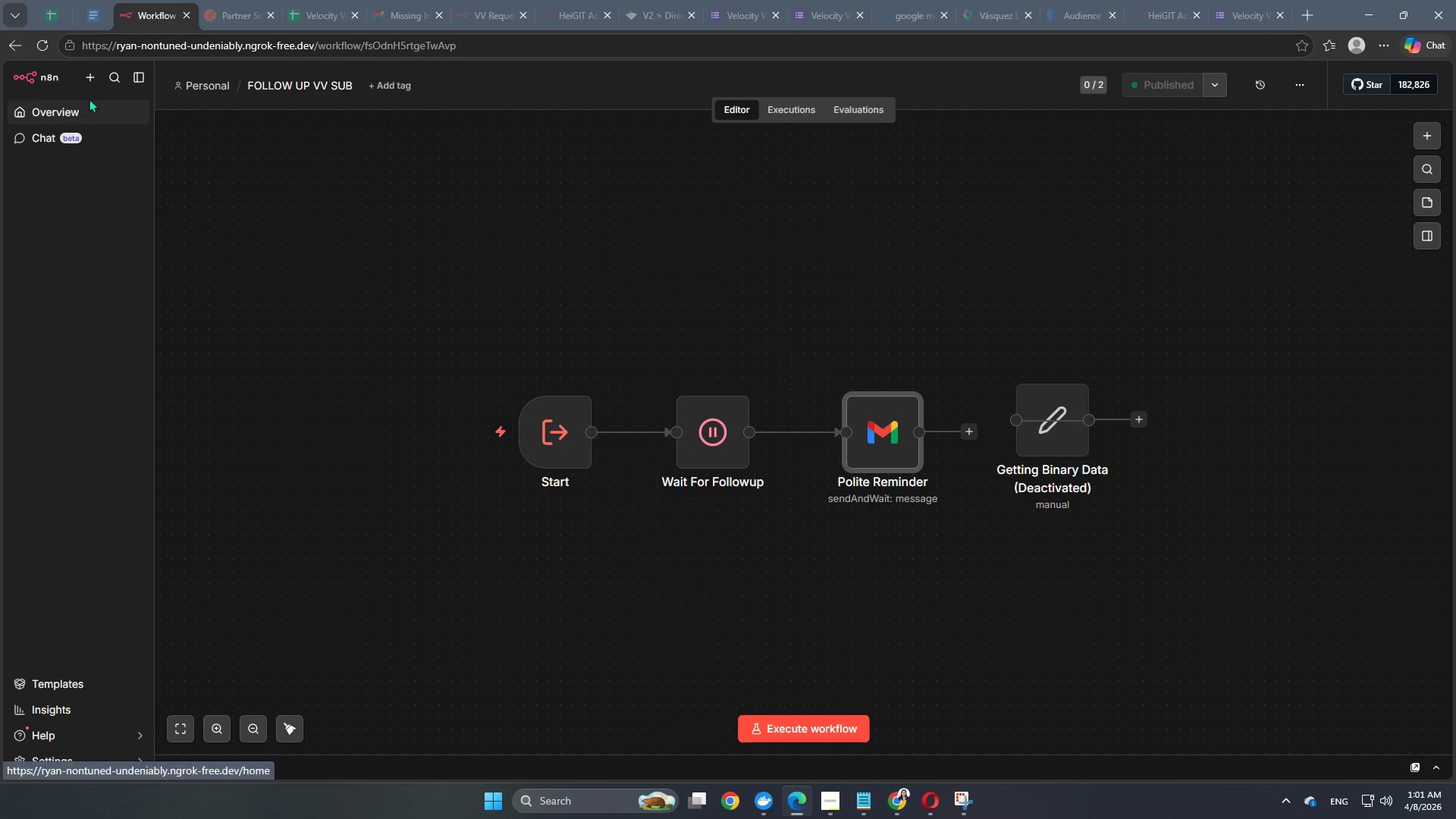 
left_click([95, 108])
 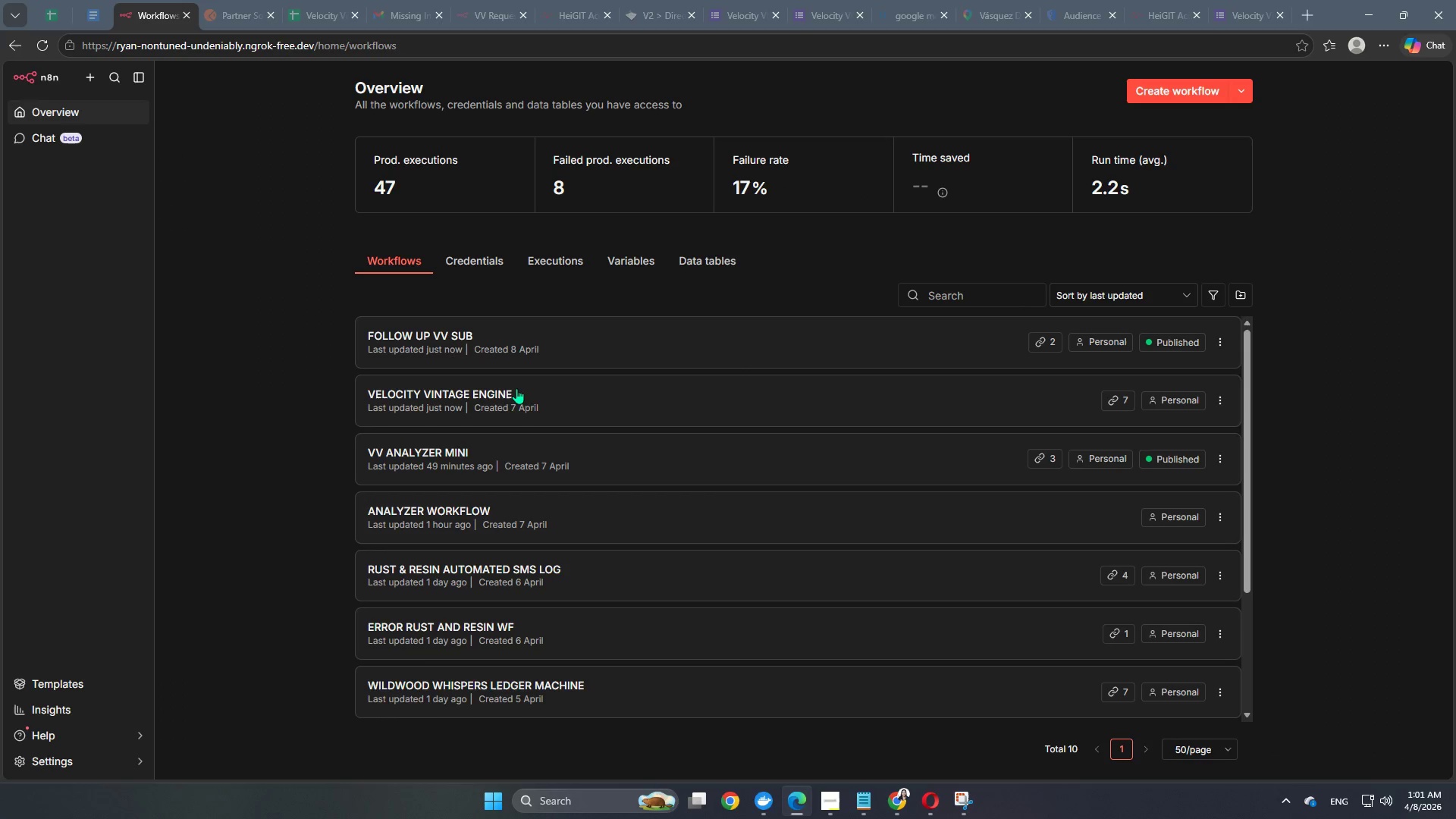 
left_click([504, 393])
 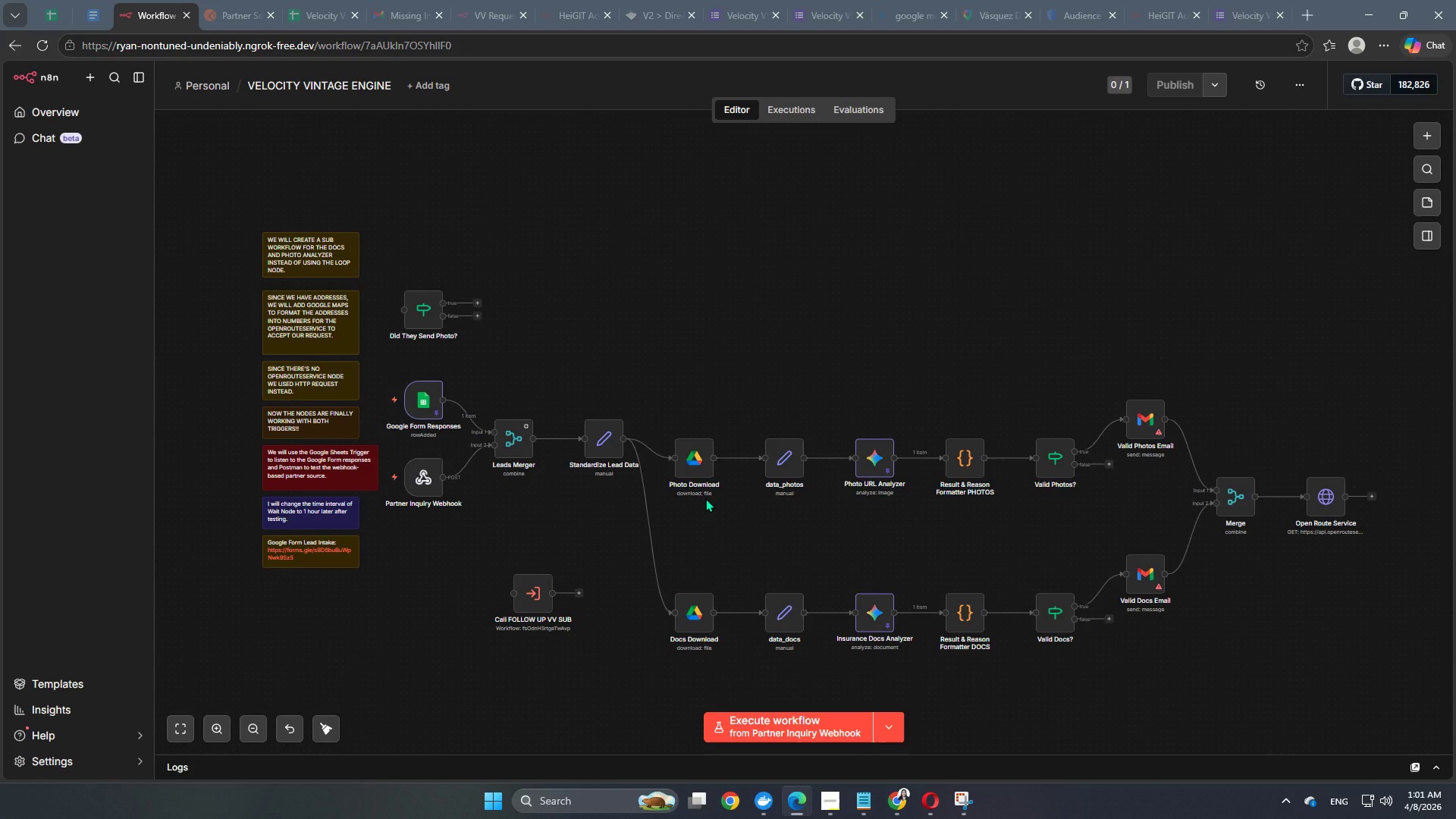 
wait(9.28)
 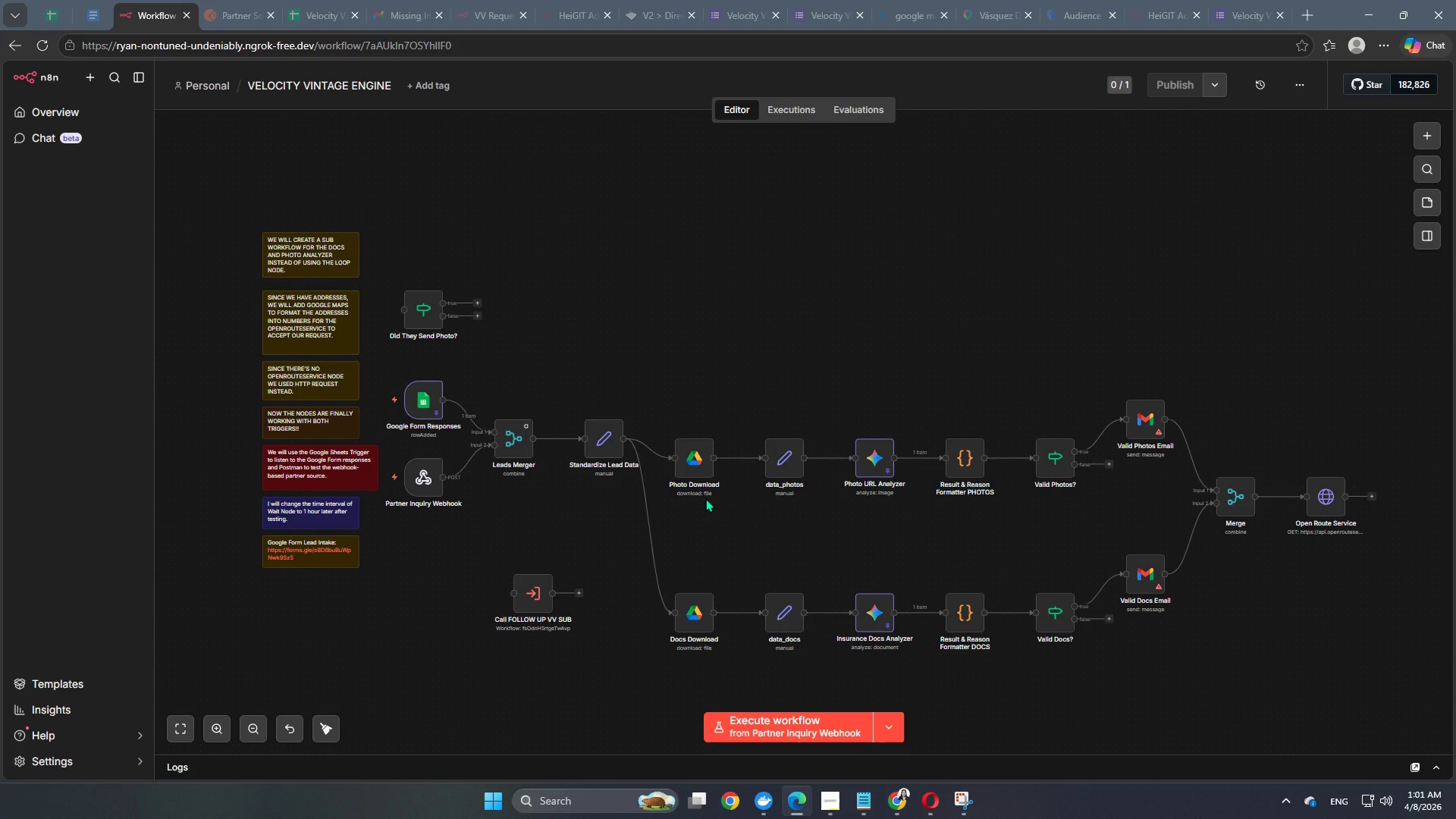 
left_click([1109, 622])
 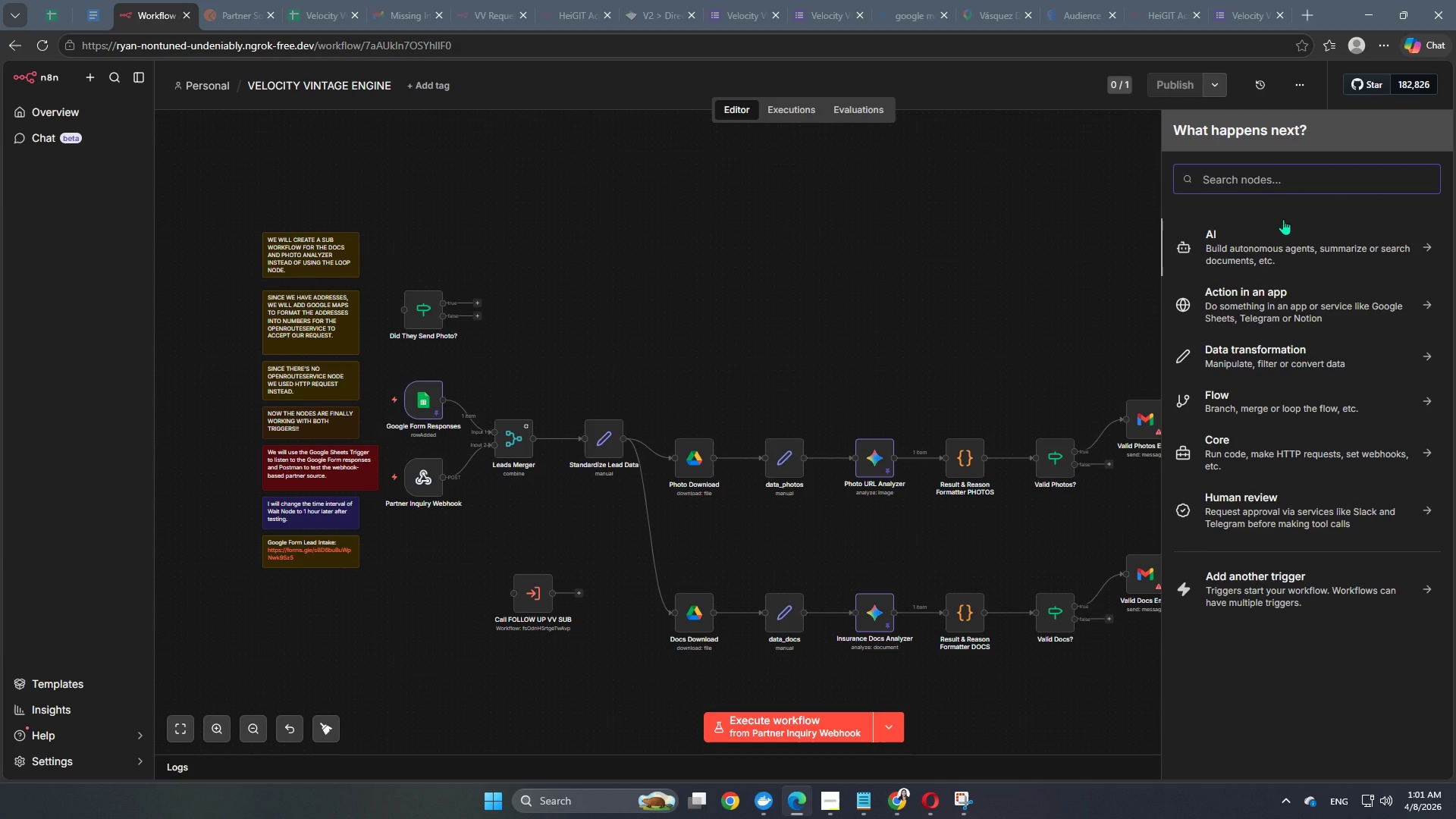 
wait(6.59)
 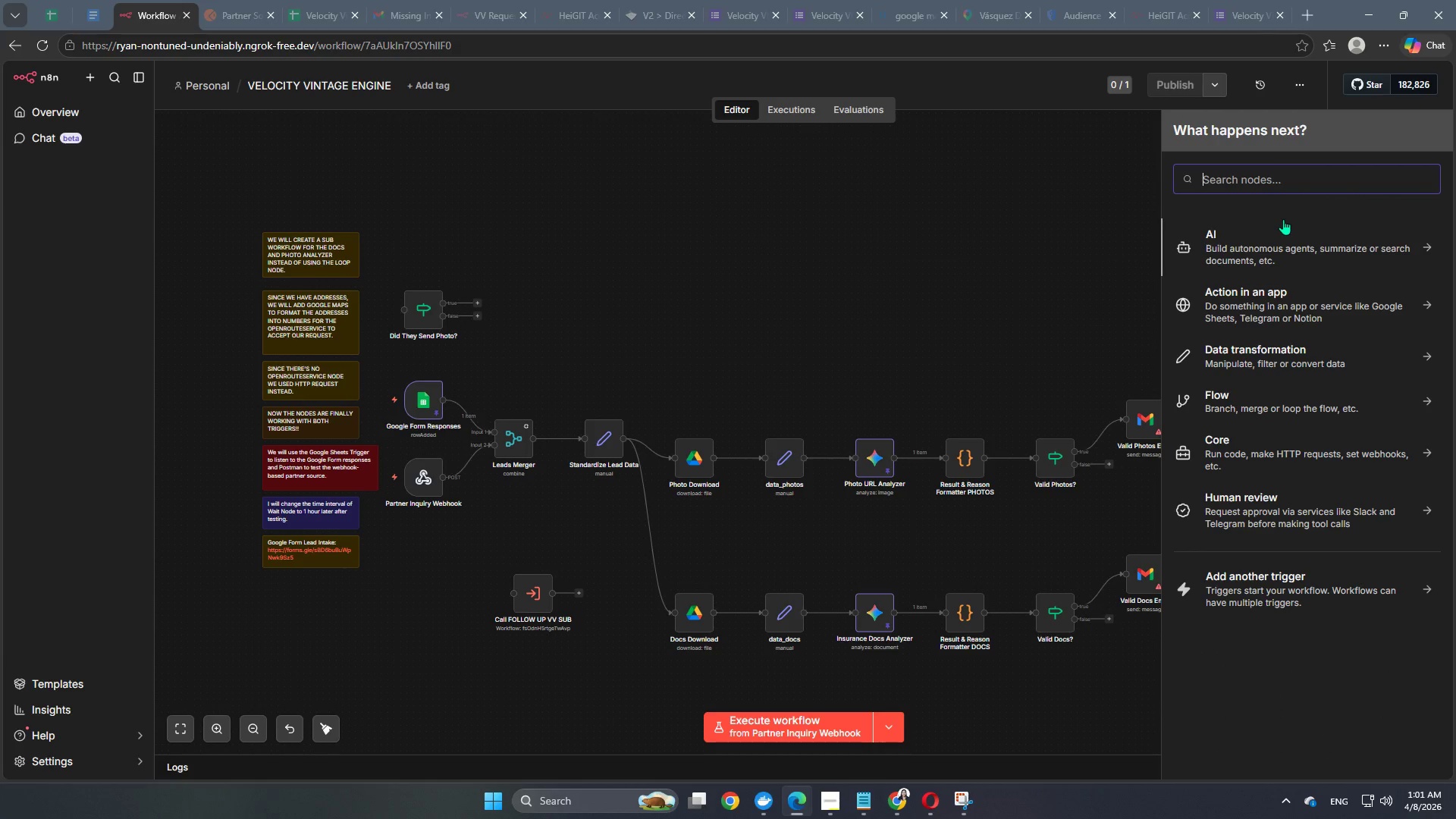 
type(wait)
 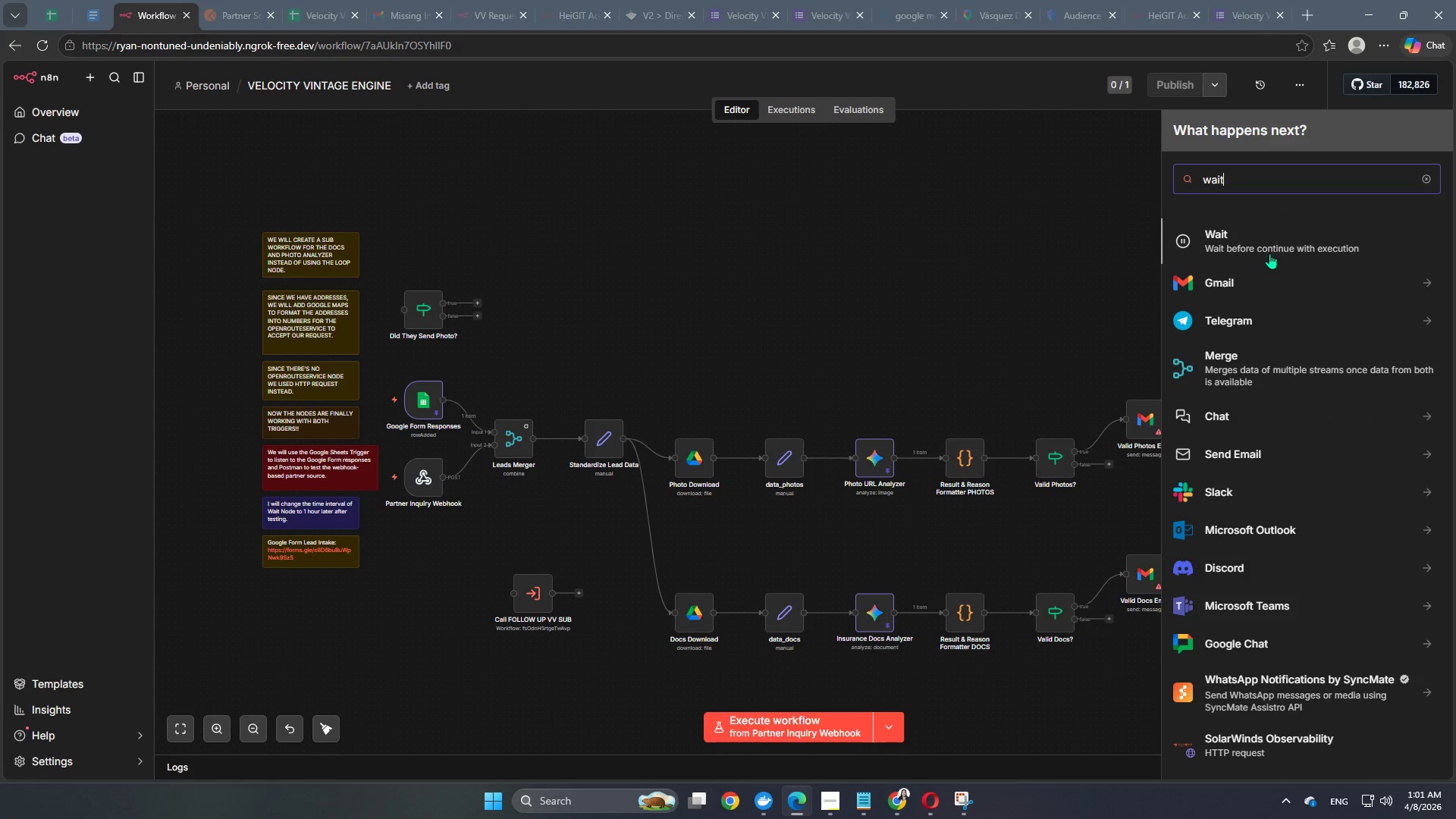 
left_click([1276, 249])
 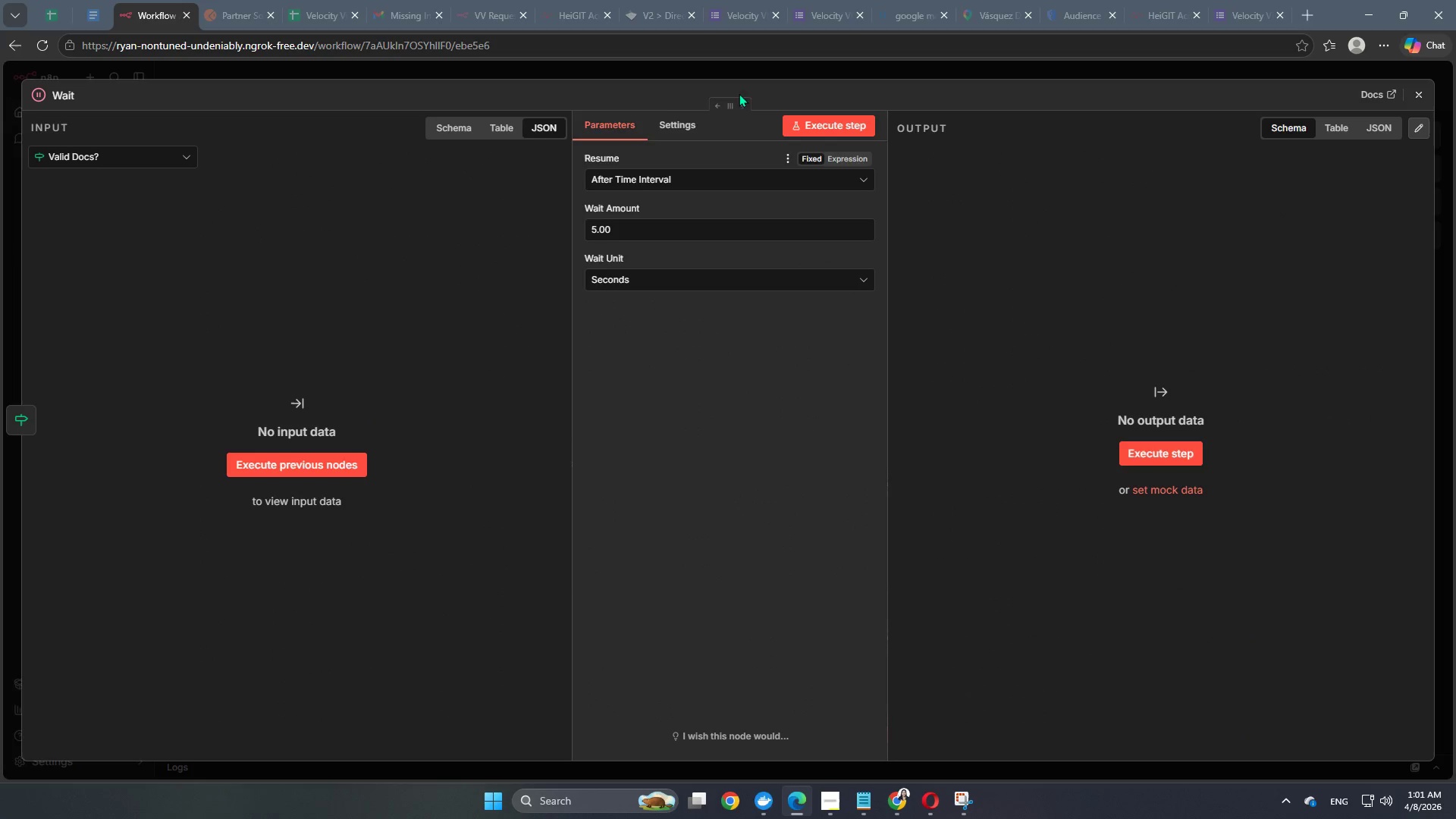 
left_click([606, 232])
 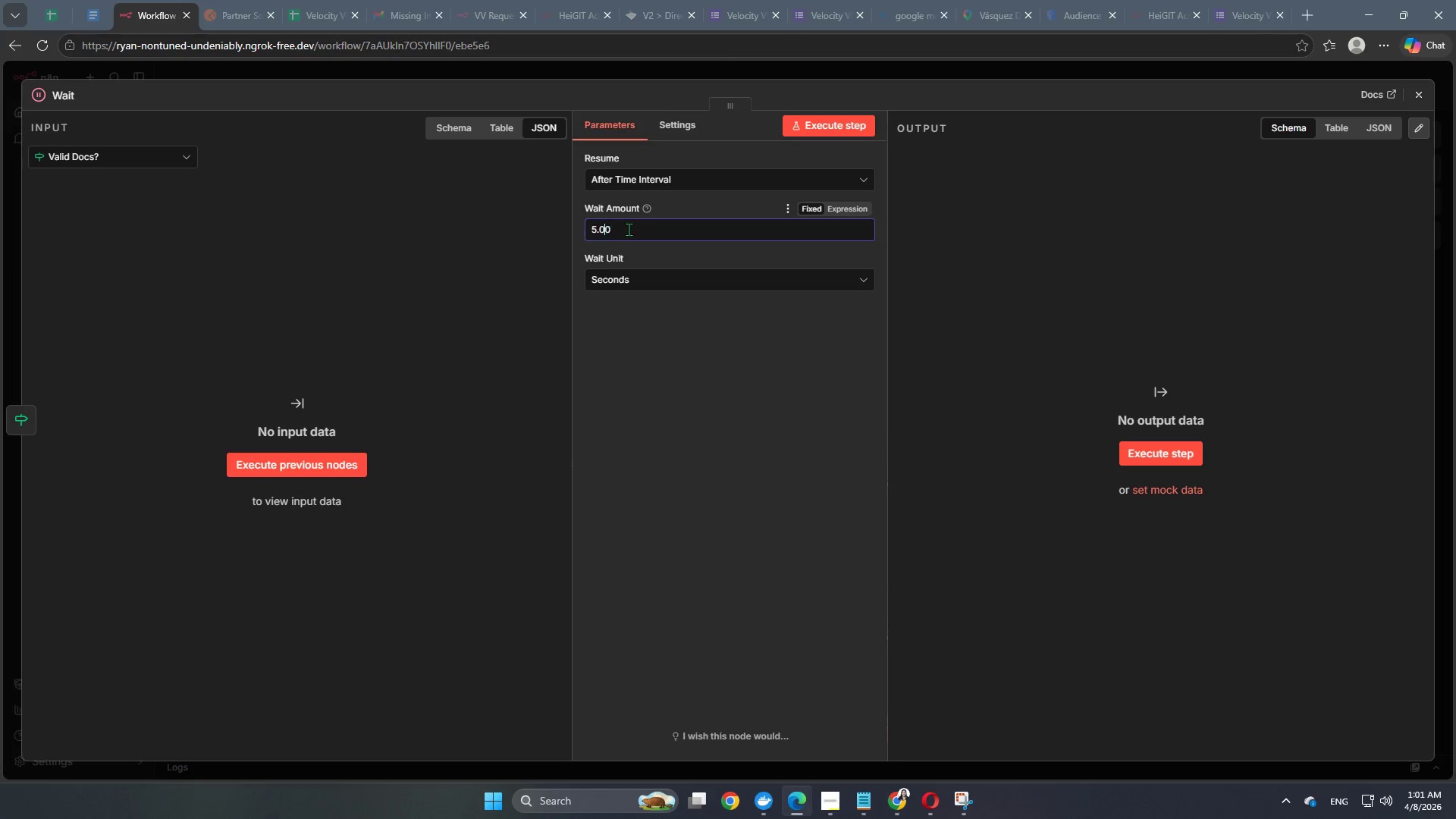 
left_click_drag(start_coordinate=[632, 228], to_coordinate=[478, 228])
 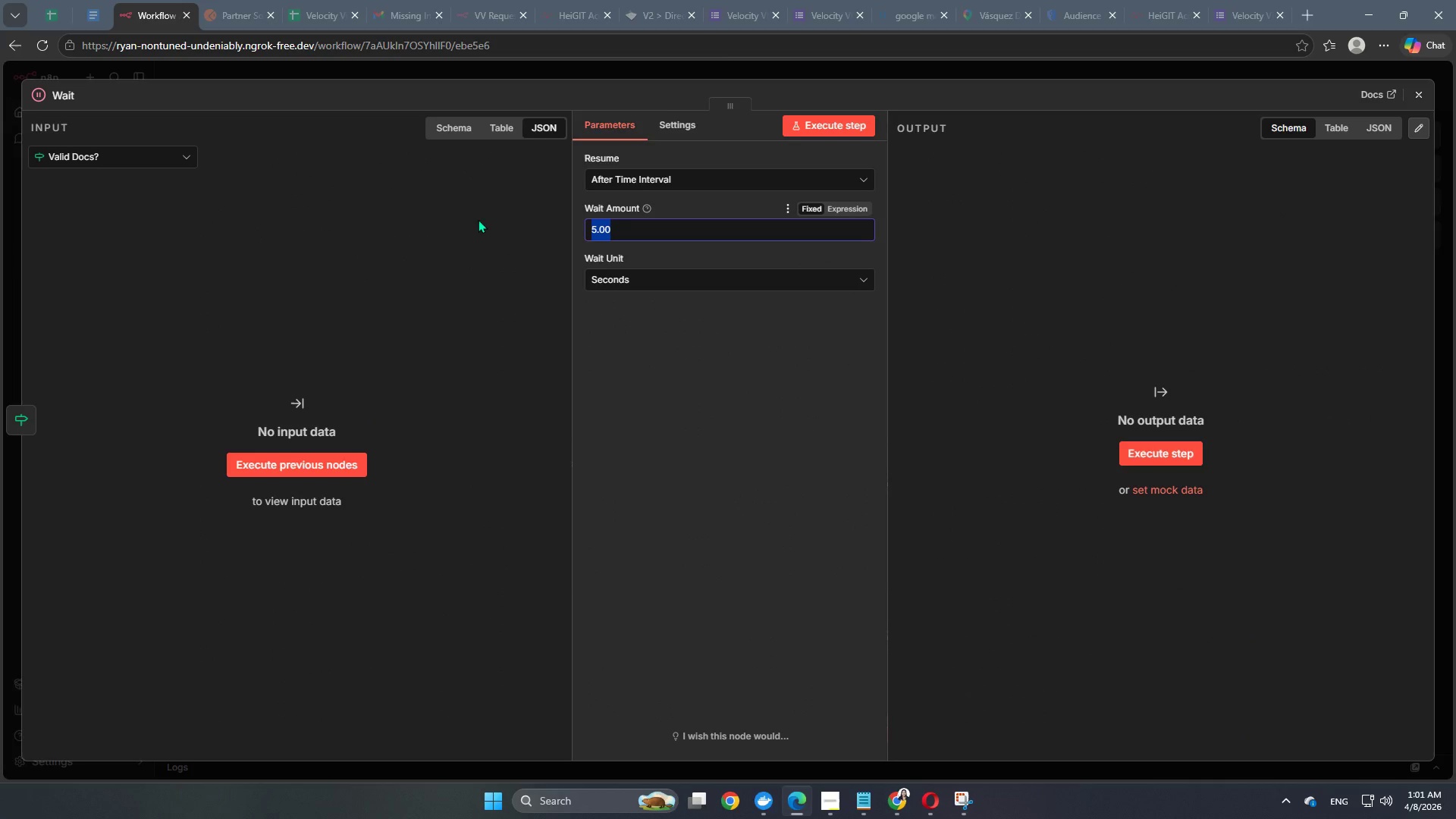 
key(Numpad1)
 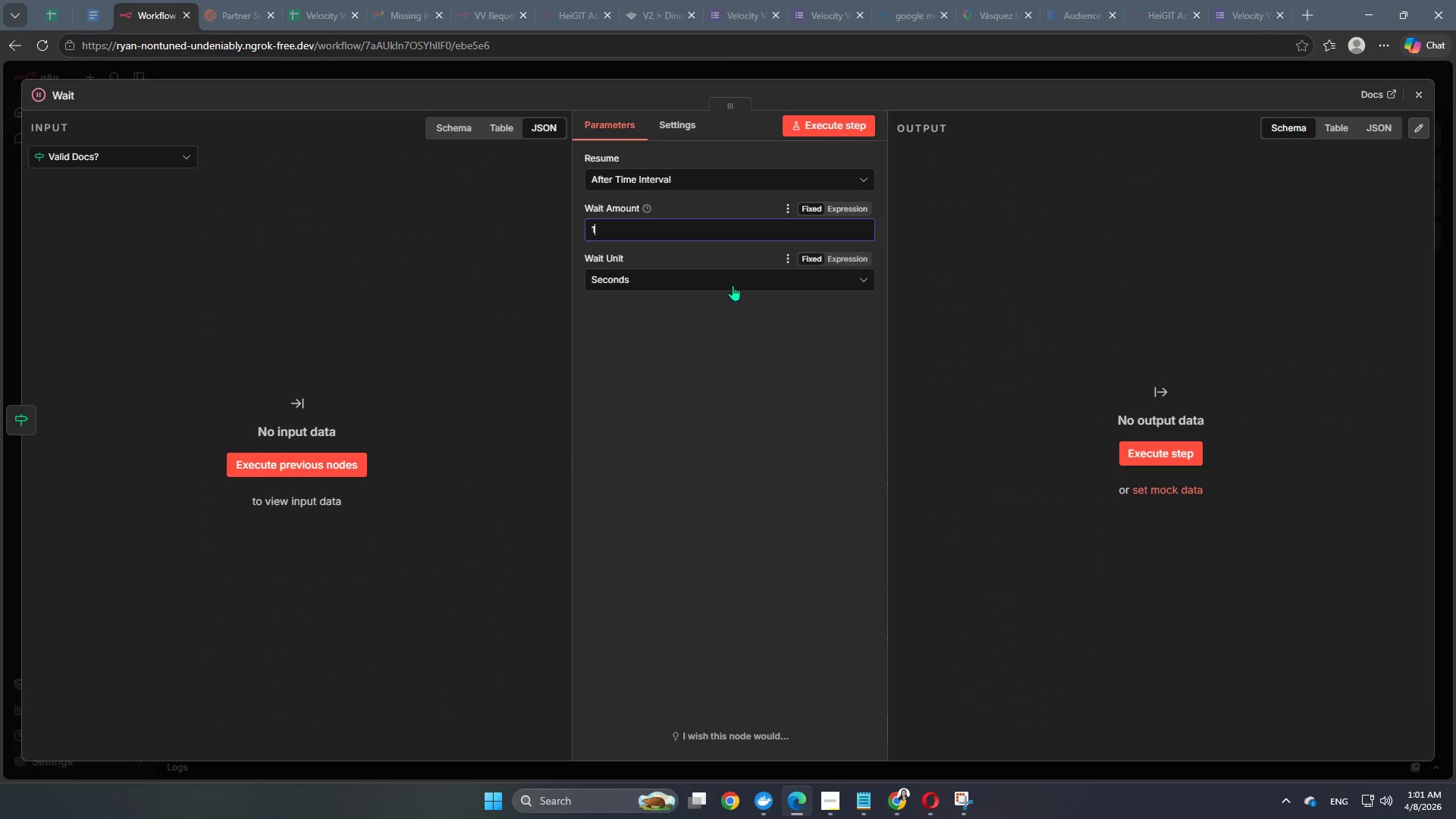 
left_click([733, 282])
 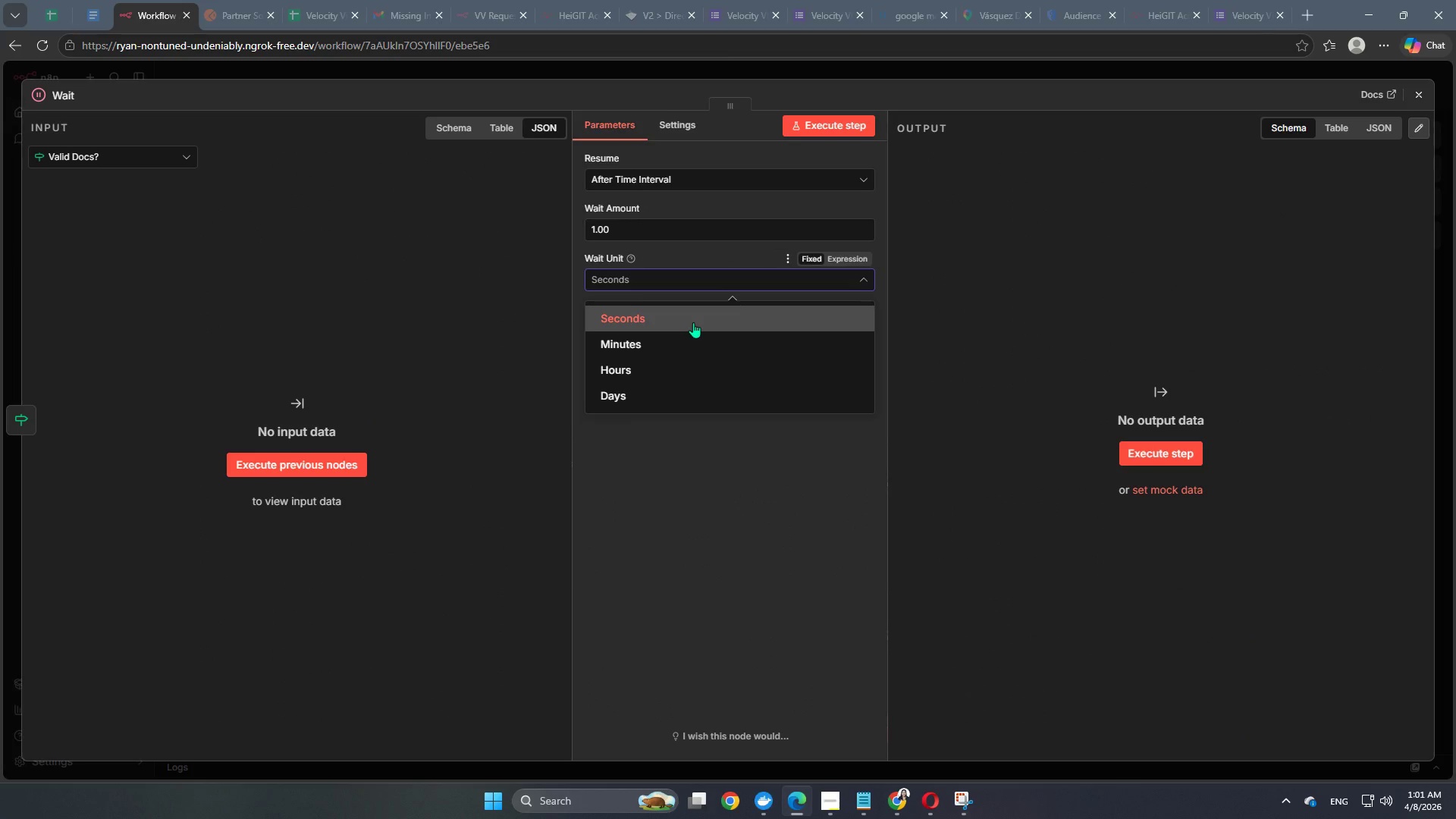 
left_click([693, 322])
 